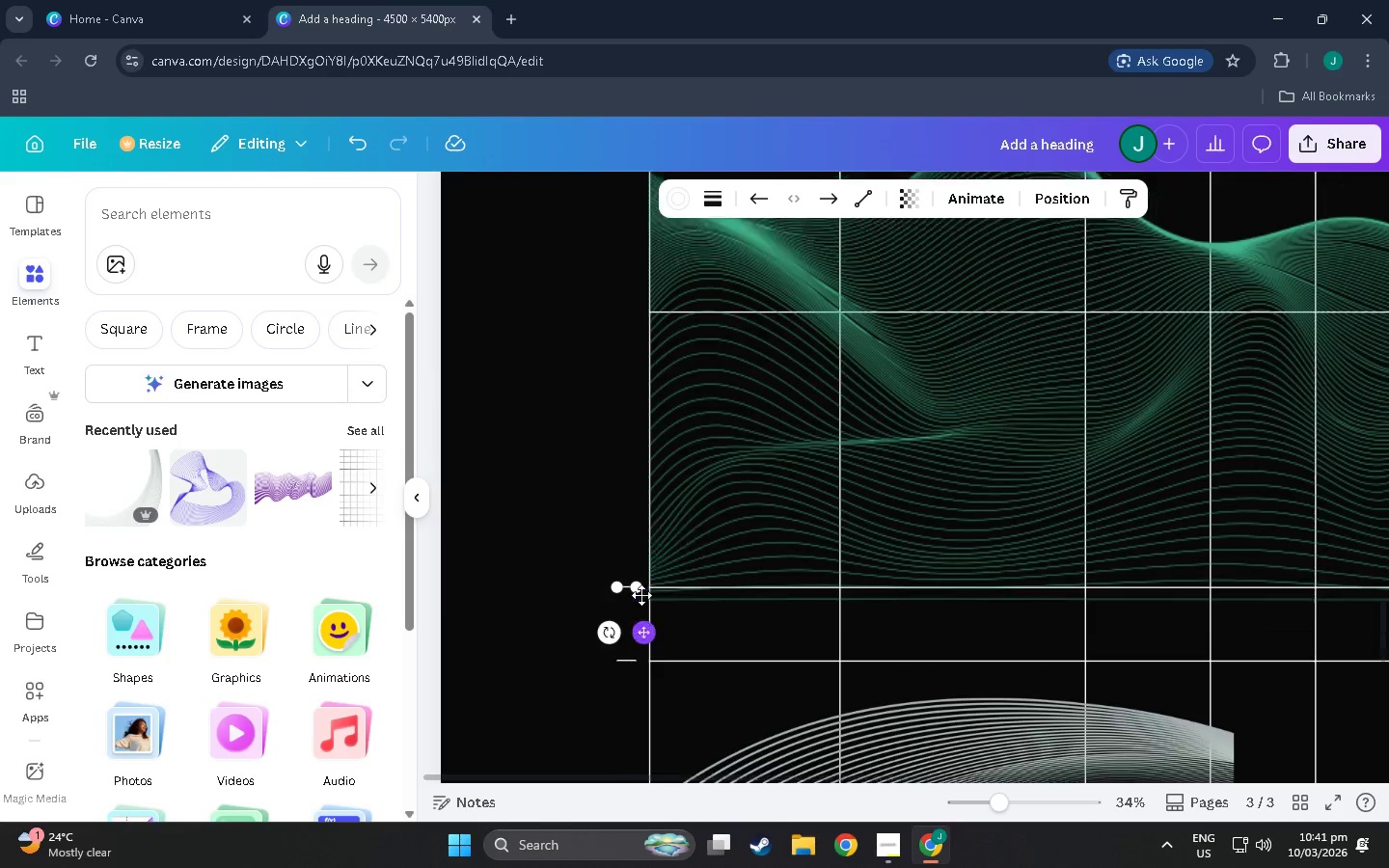 
key(Control+V)
 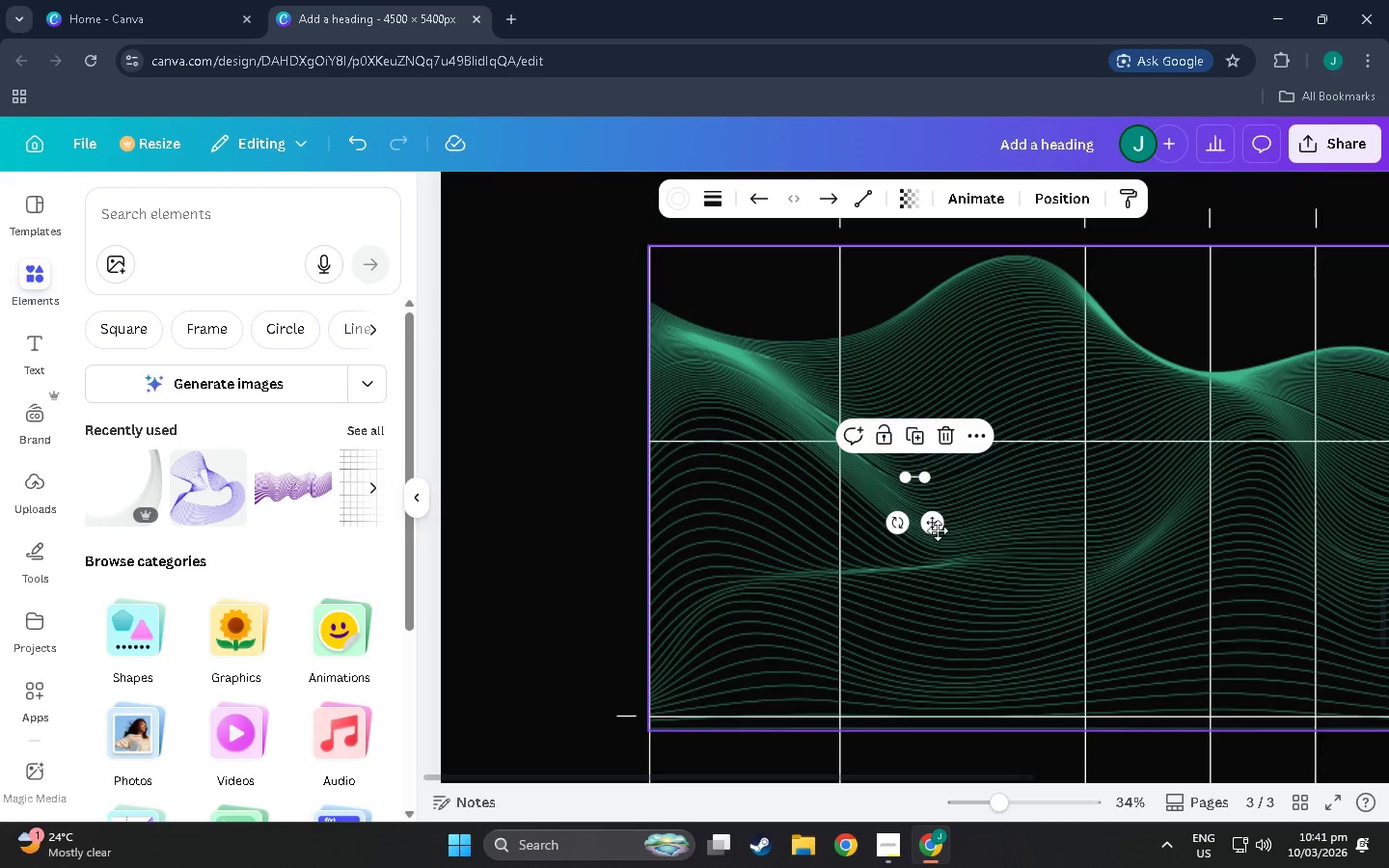 
scroll: coordinate [641, 595], scroll_direction: up, amount: 5.0
 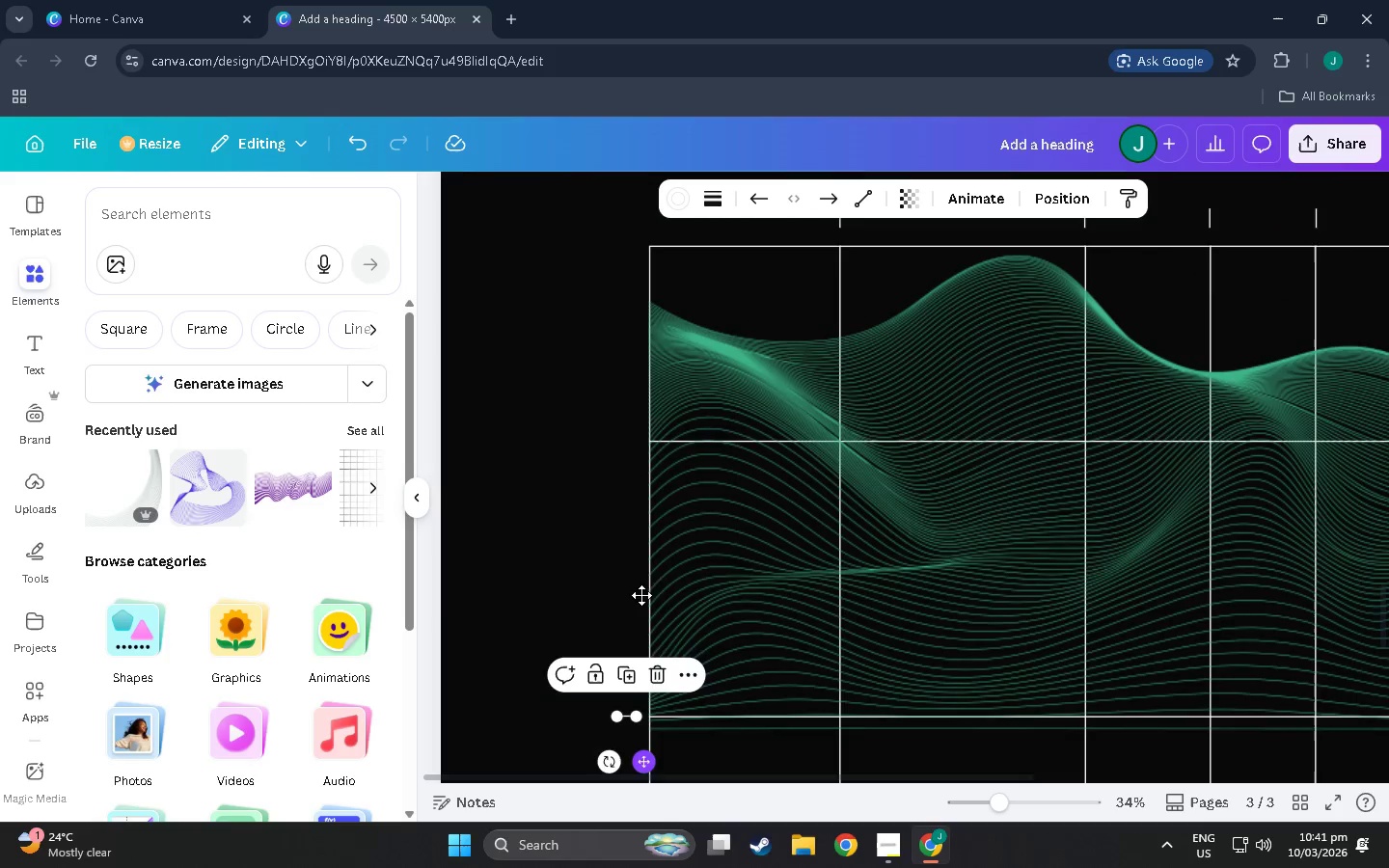 
left_click_drag(start_coordinate=[934, 523], to_coordinate=[644, 488])
 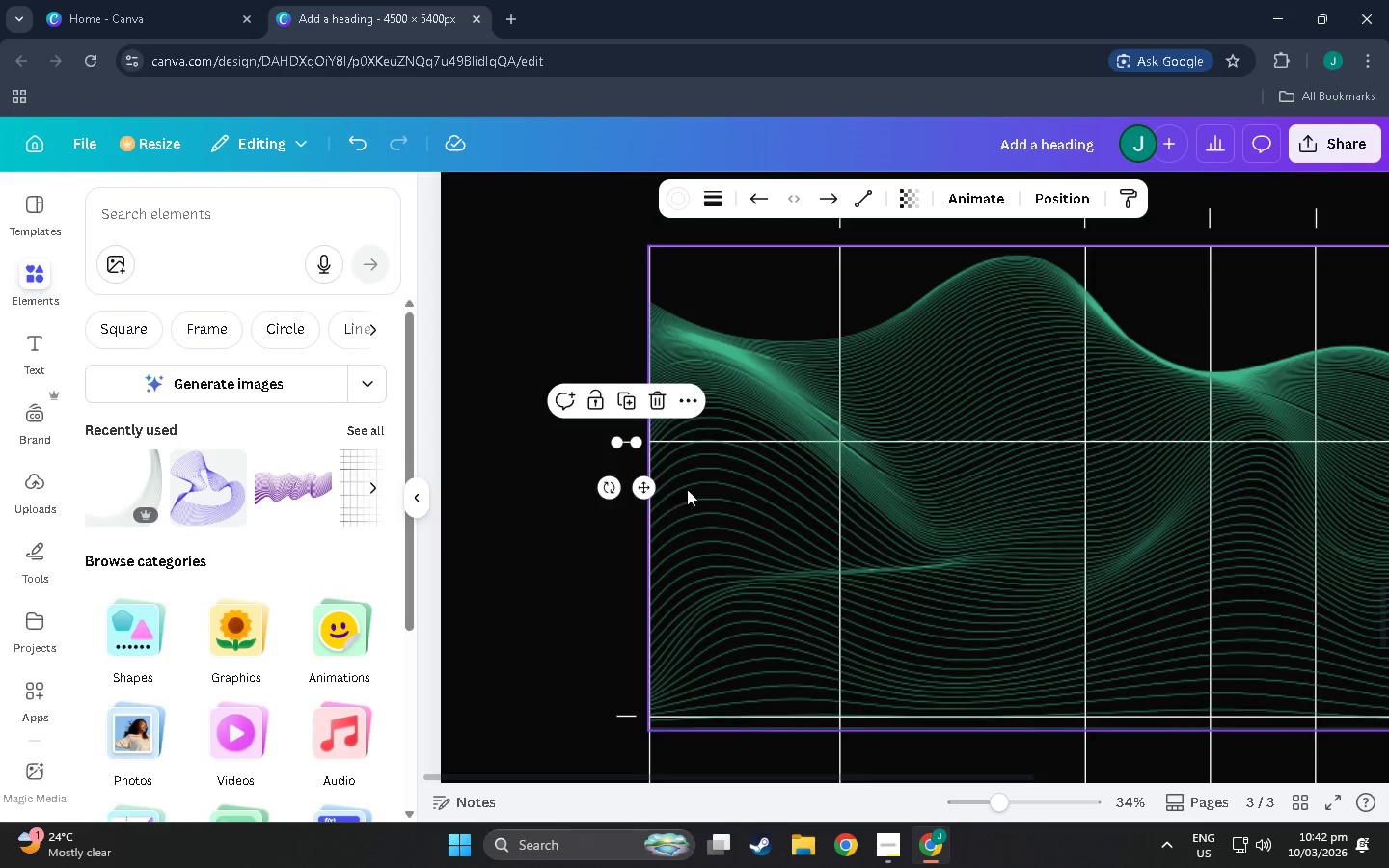 
scroll: coordinate [715, 702], scroll_direction: down, amount: 26.0
 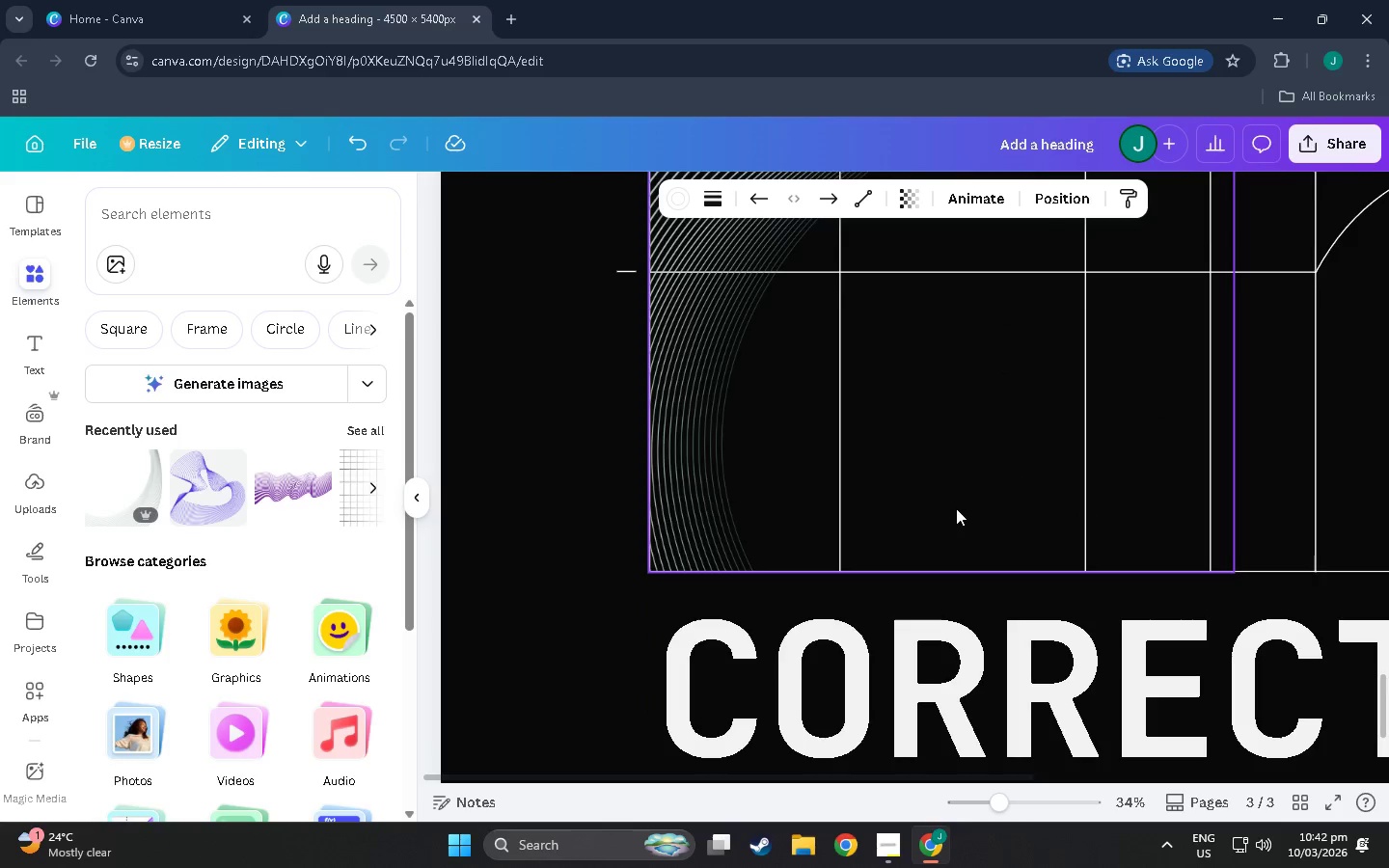 
scroll: coordinate [876, 430], scroll_direction: up, amount: 30.0
 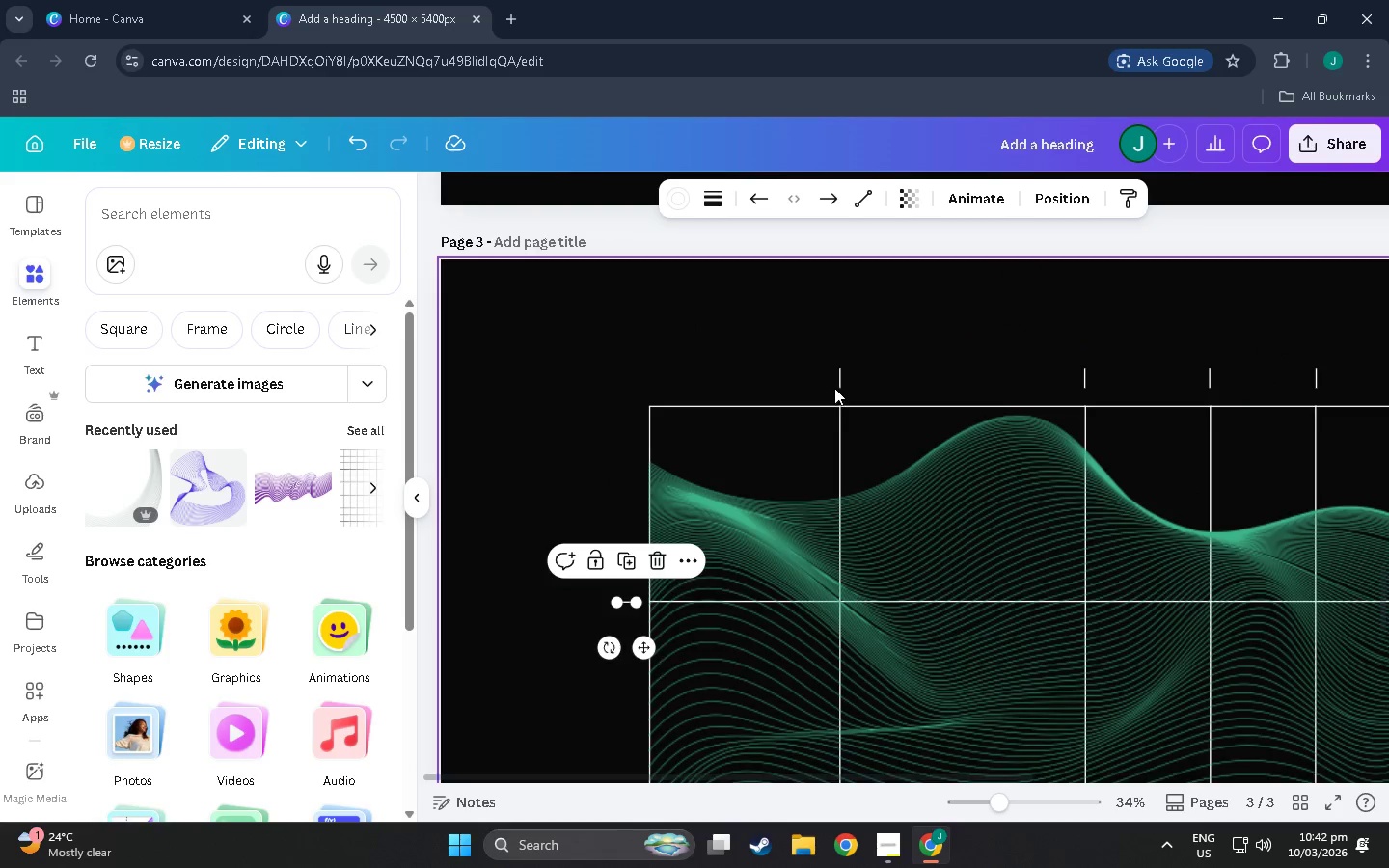 
left_click([835, 384])
 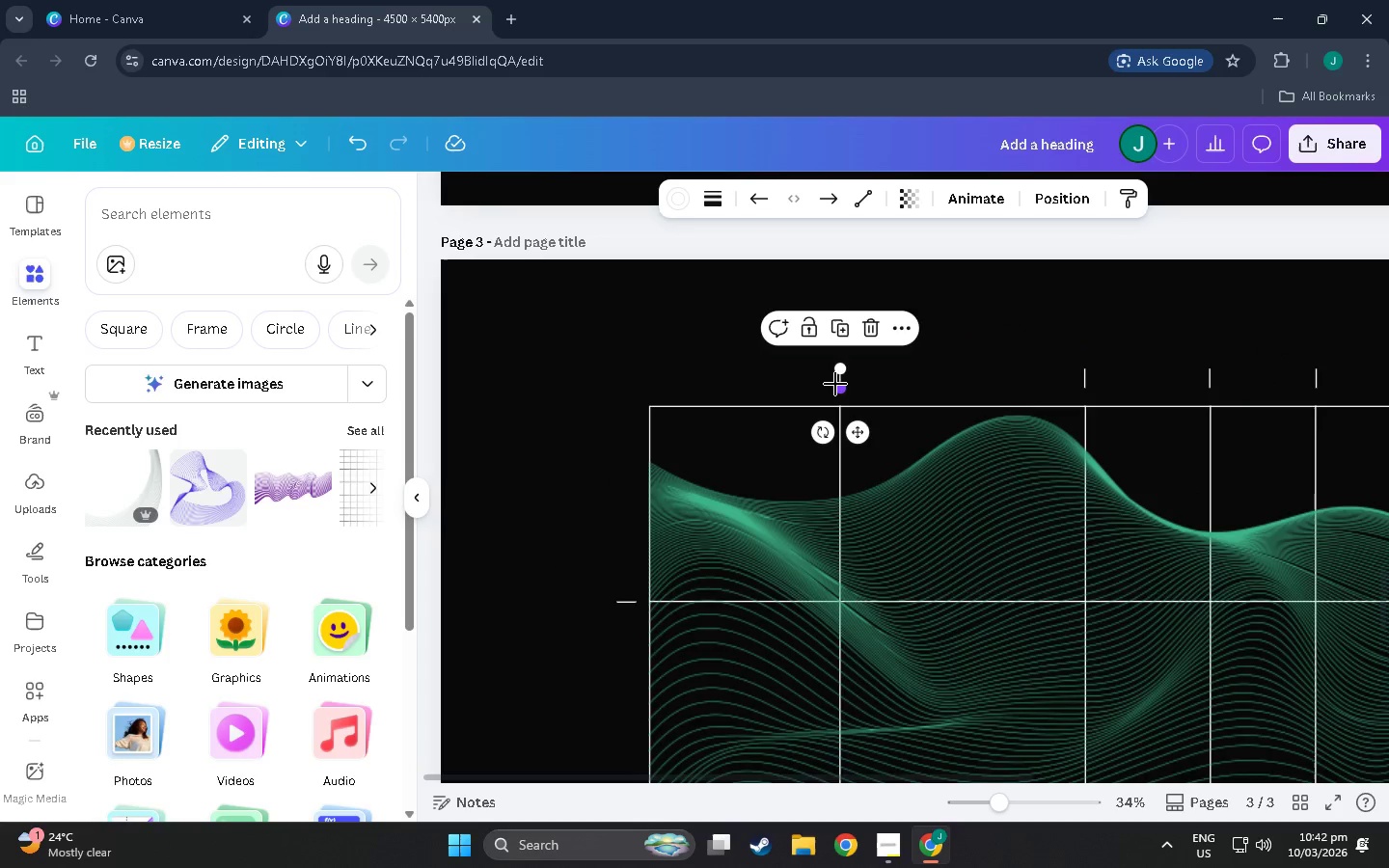 
key(Control+C)
 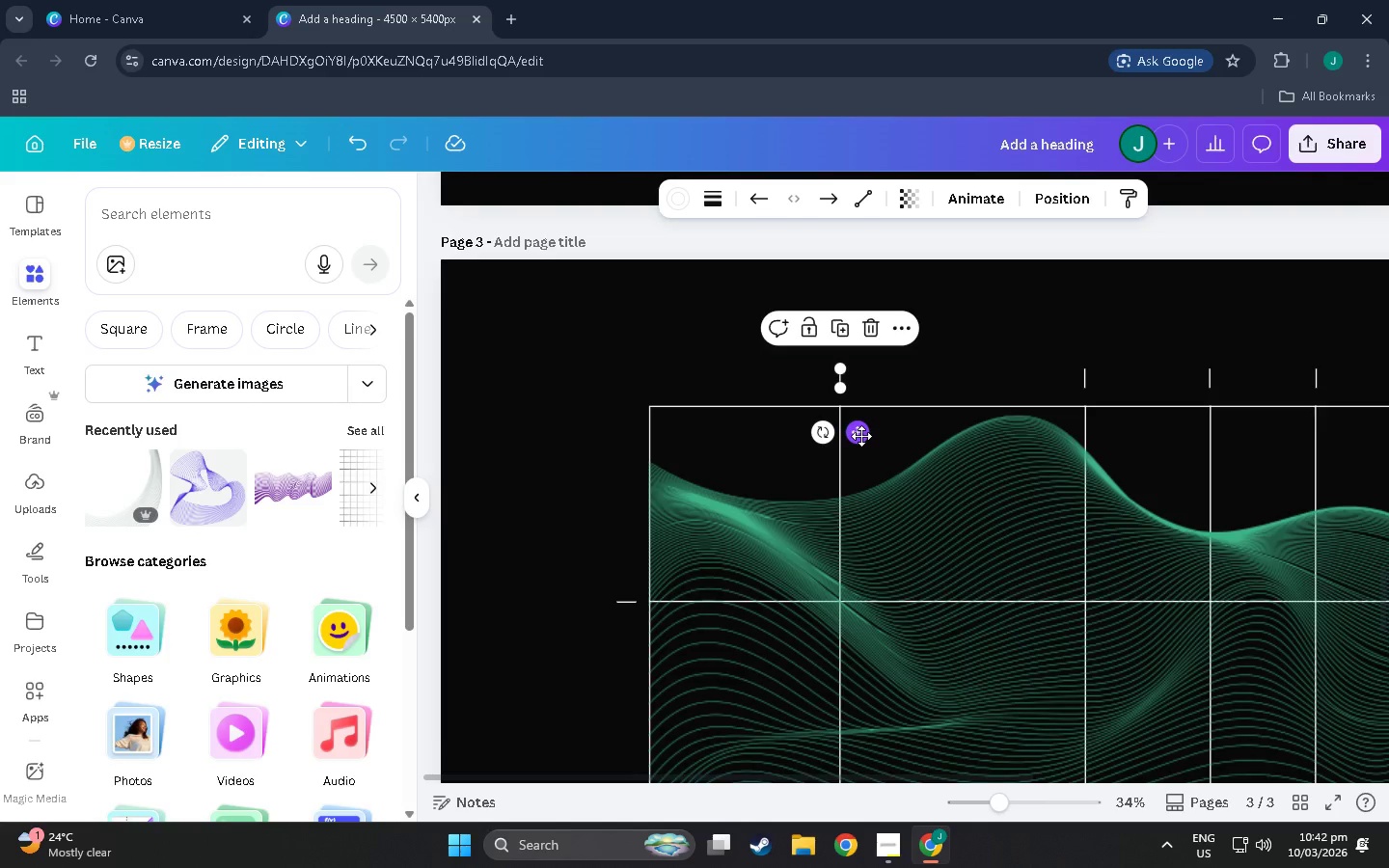 
key(Control+V)
 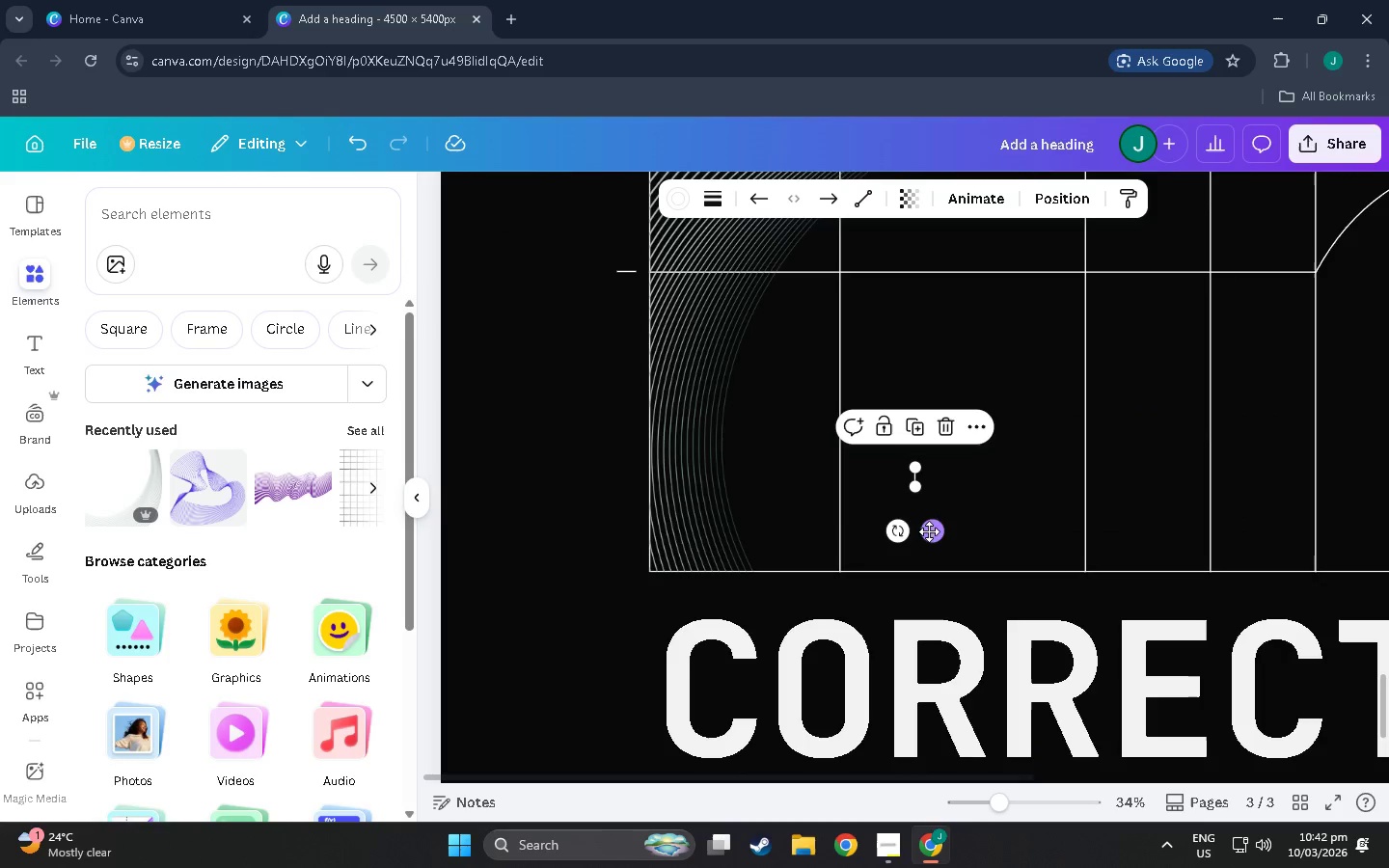 
scroll: coordinate [844, 568], scroll_direction: down, amount: 31.0
 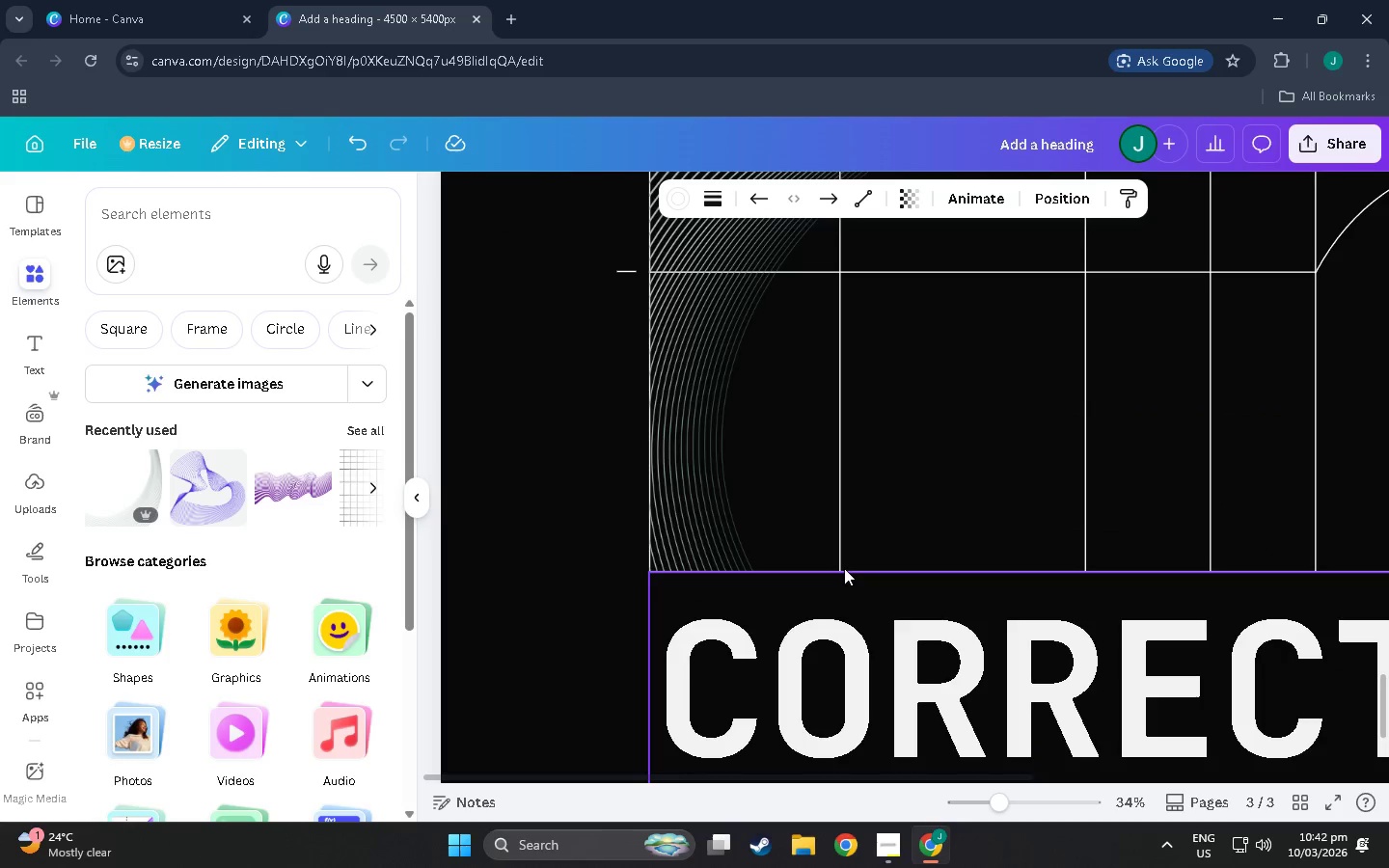 
left_click_drag(start_coordinate=[931, 535], to_coordinate=[856, 650])
 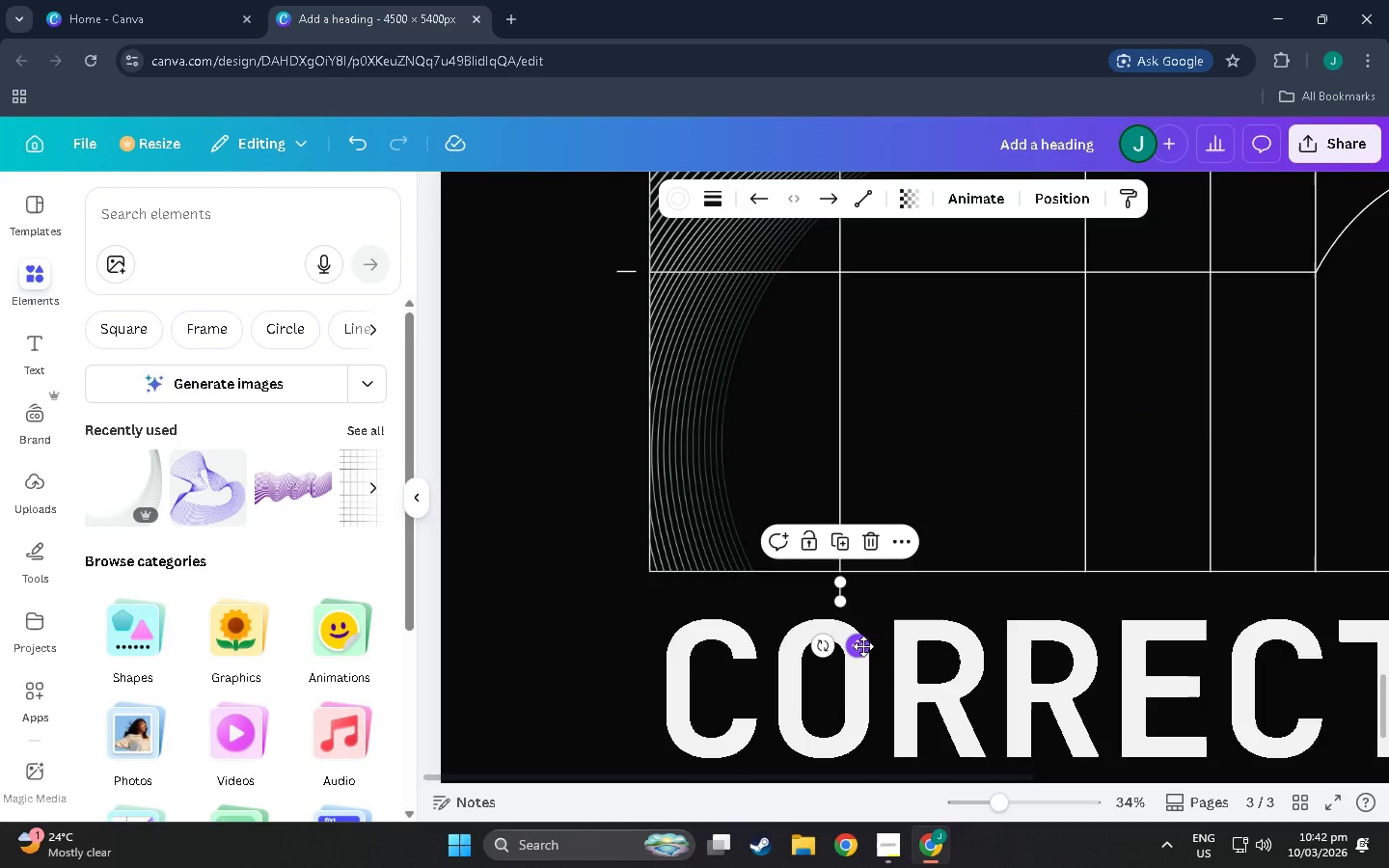 
key(Control+V)
 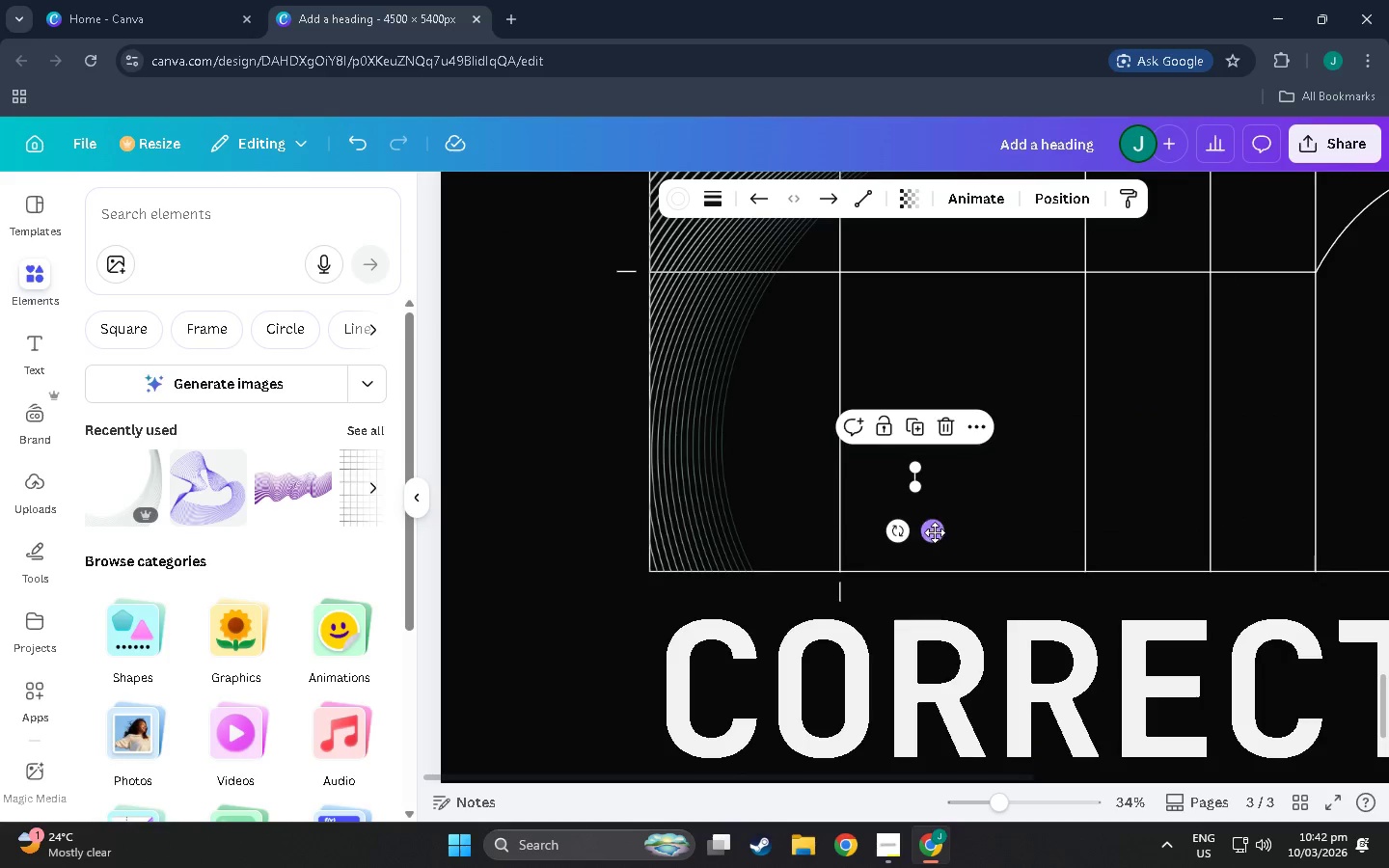 
left_click_drag(start_coordinate=[935, 532], to_coordinate=[1104, 647])
 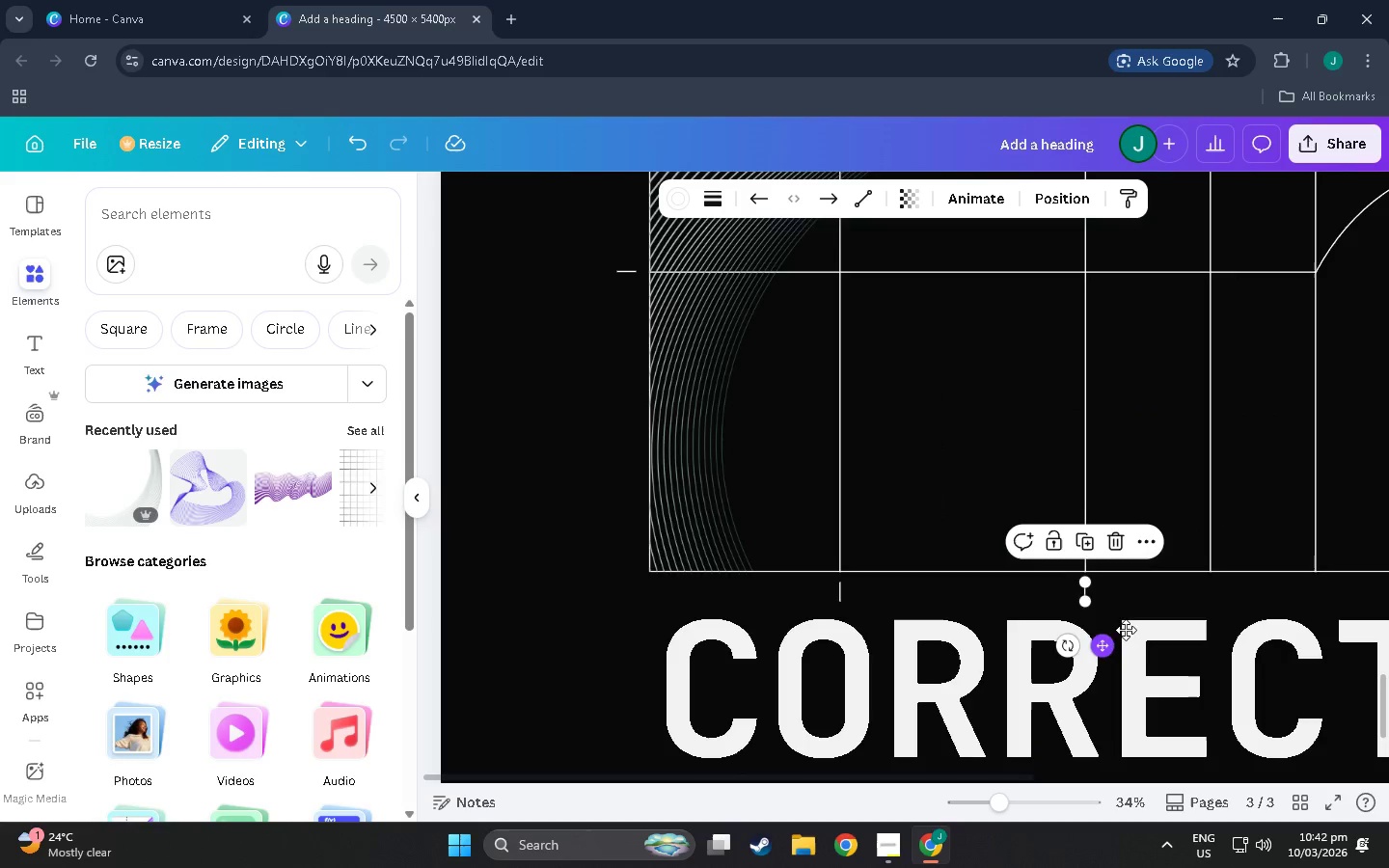 
hold_key(key=ControlLeft, duration=1.5)
scroll: coordinate [1089, 606], scroll_direction: up, amount: 1.0
 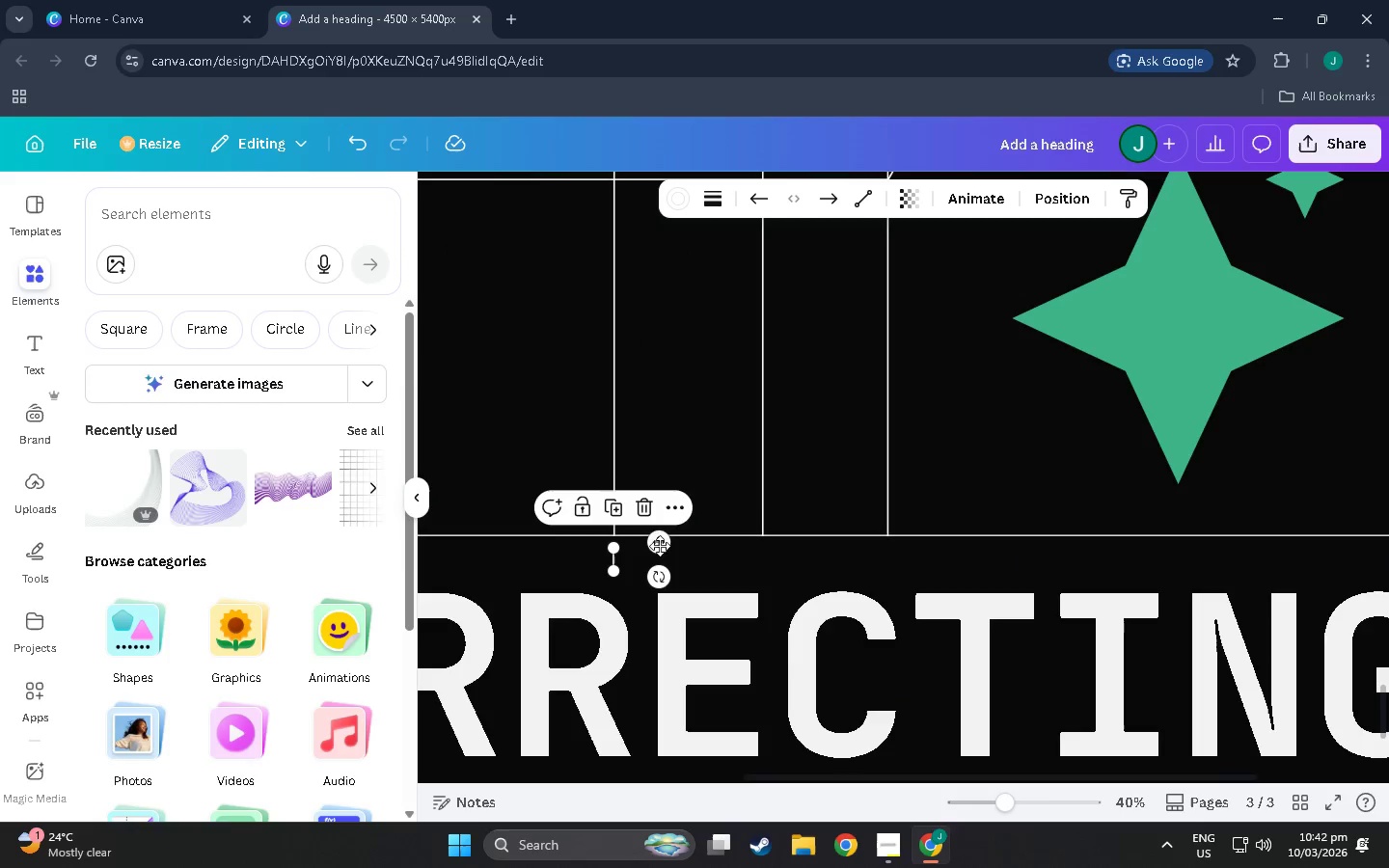 
key(Control+ControlLeft)
 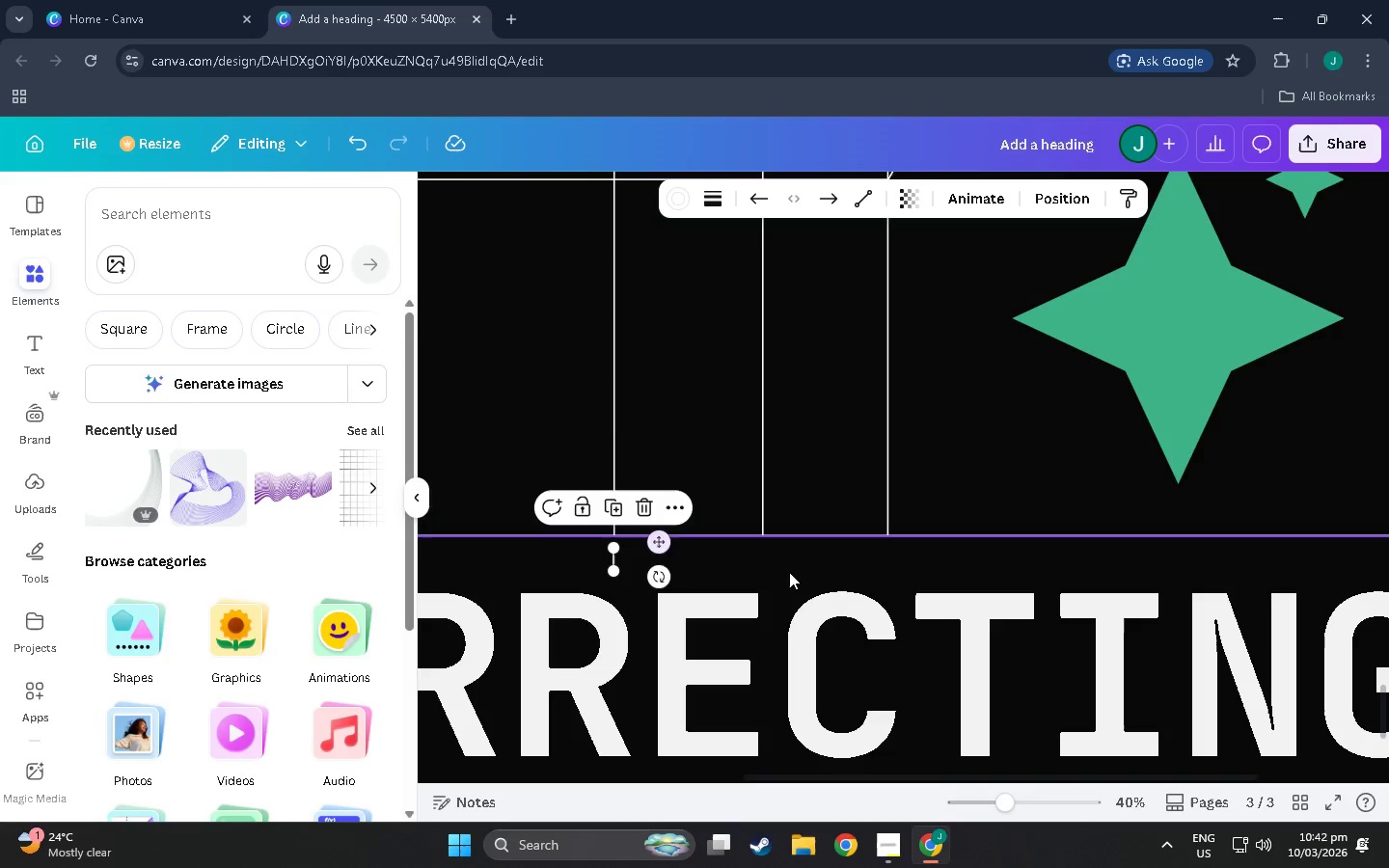 
key(Control+ControlLeft)
 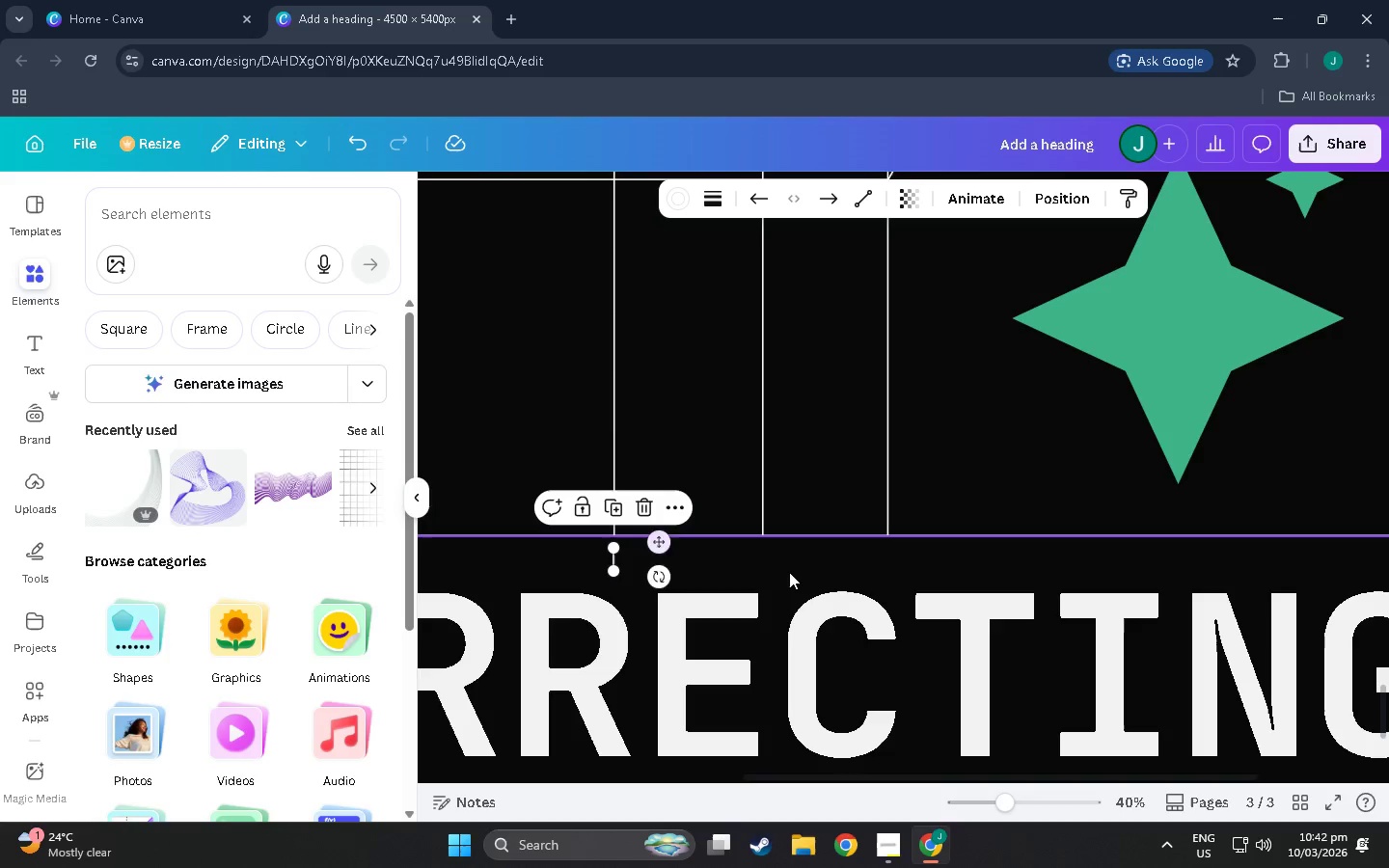 
key(Control+ControlLeft)
 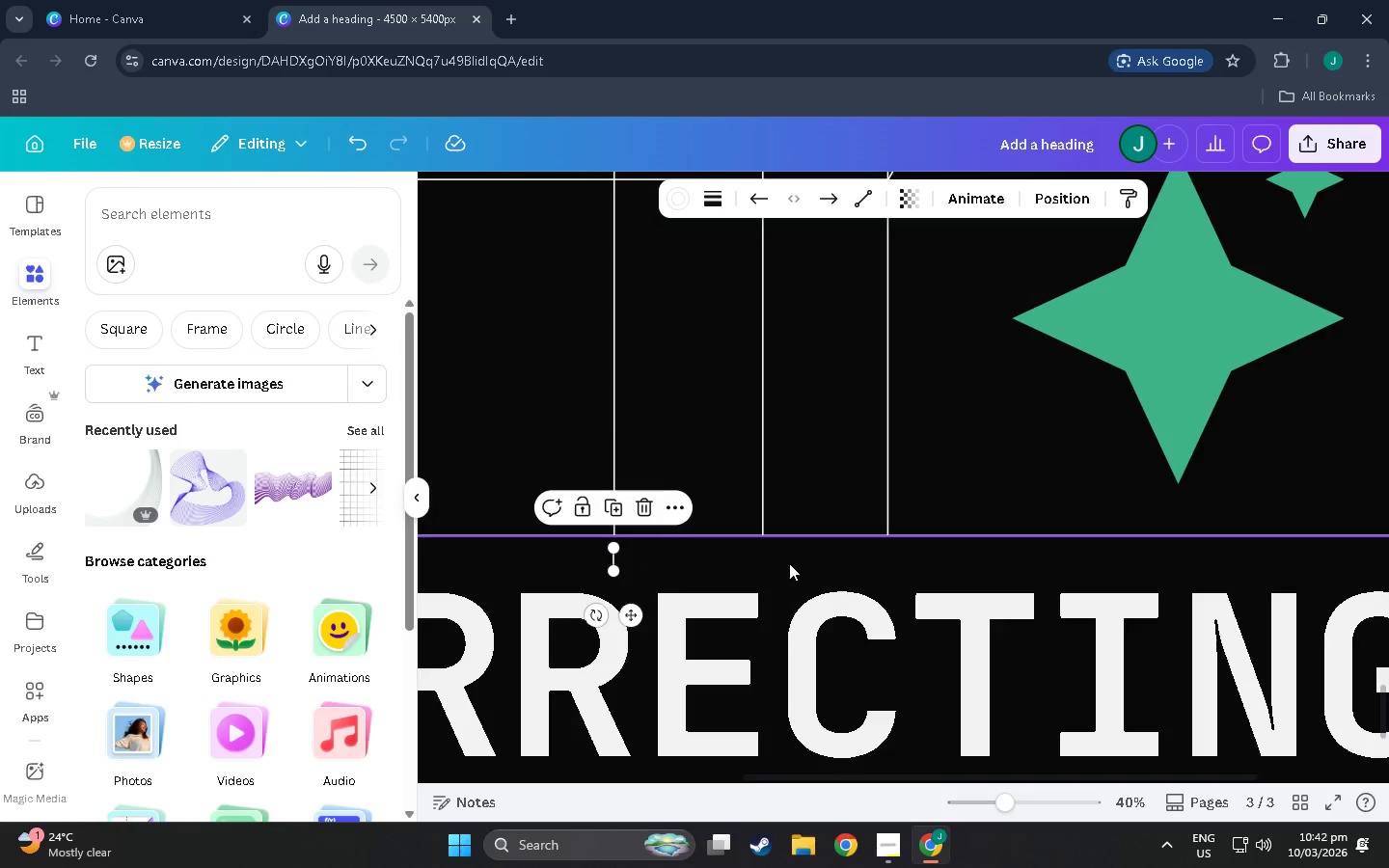 
key(Control+ControlLeft)
 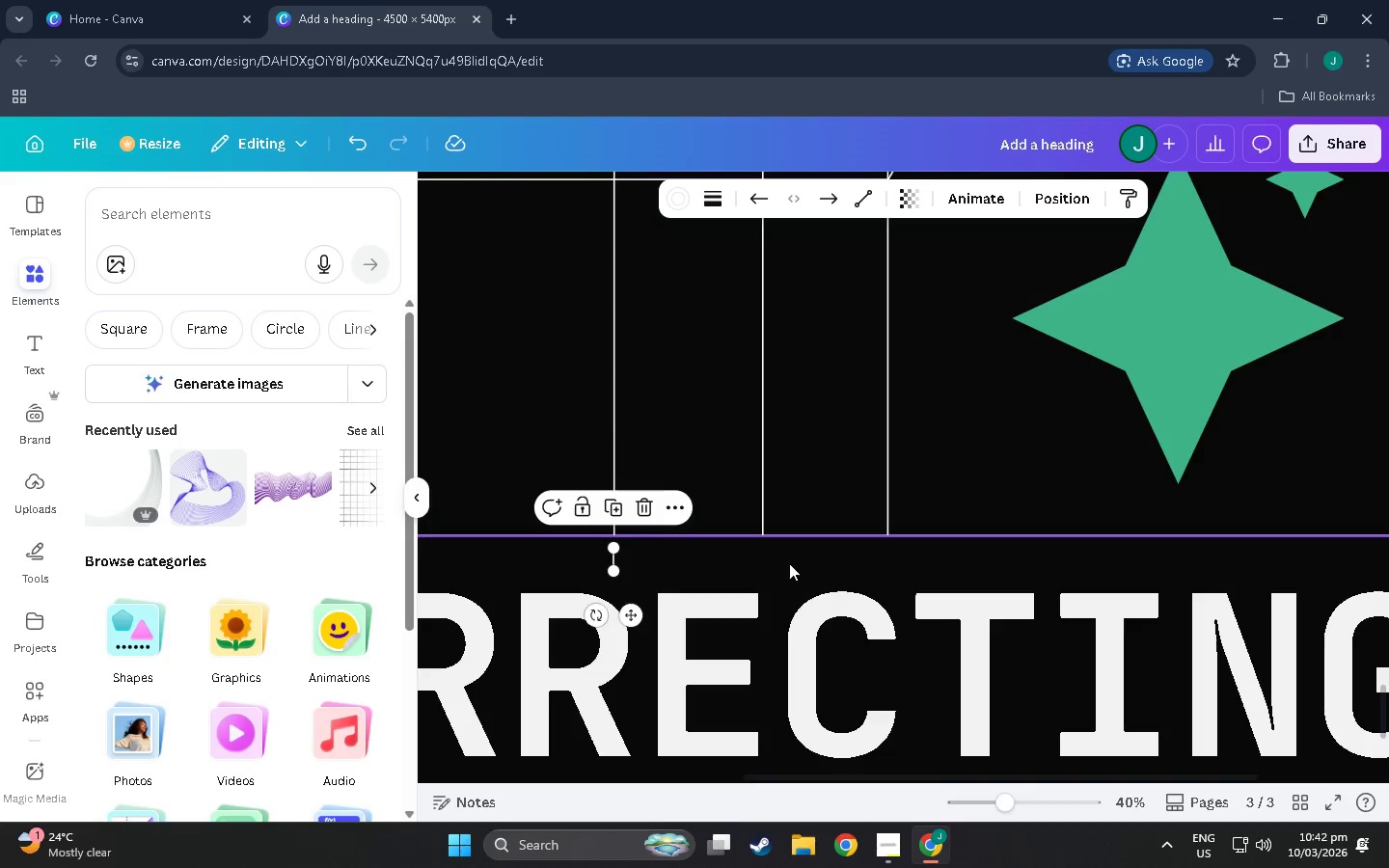 
key(Control+ControlLeft)
 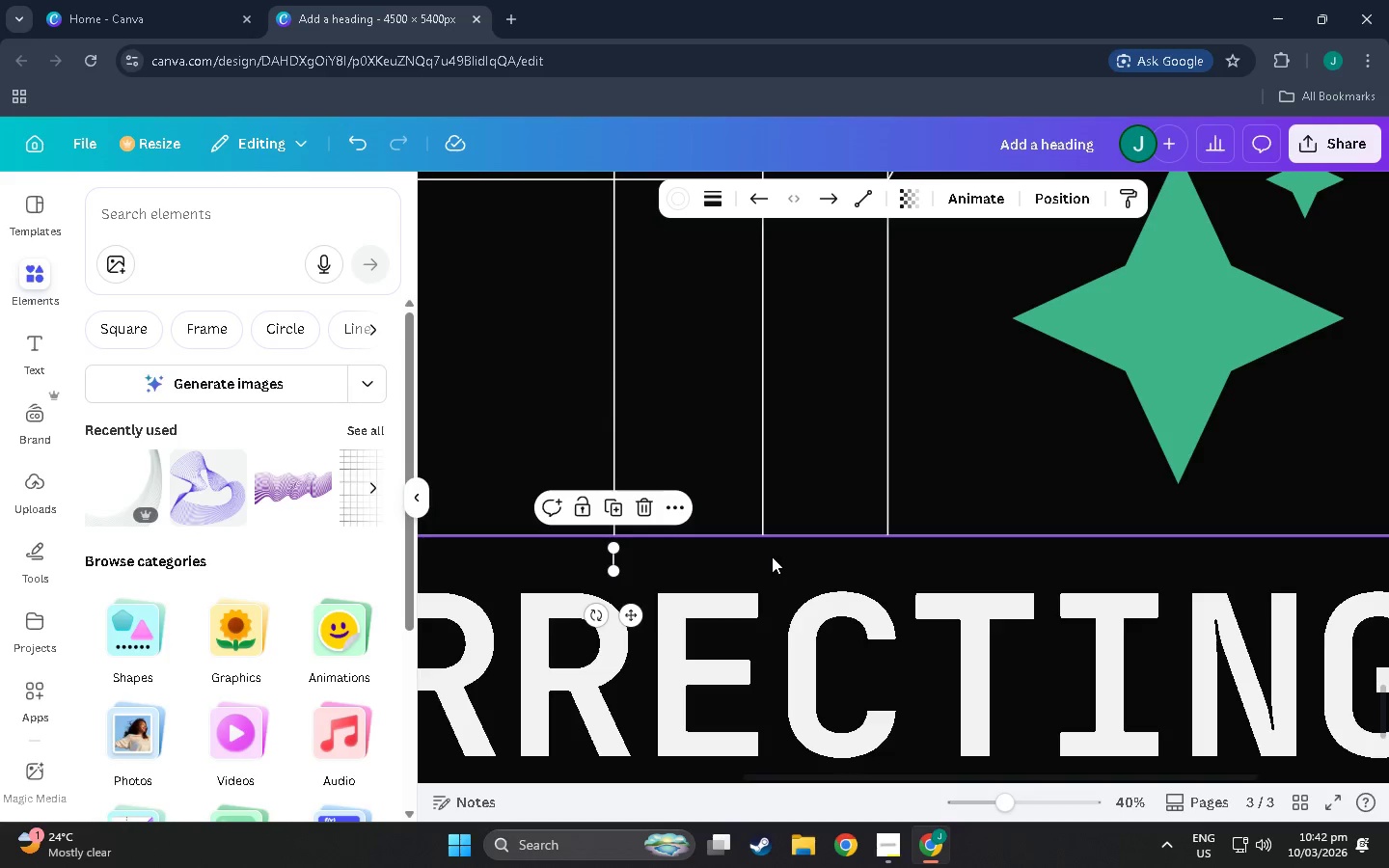 
key(Control+V)
 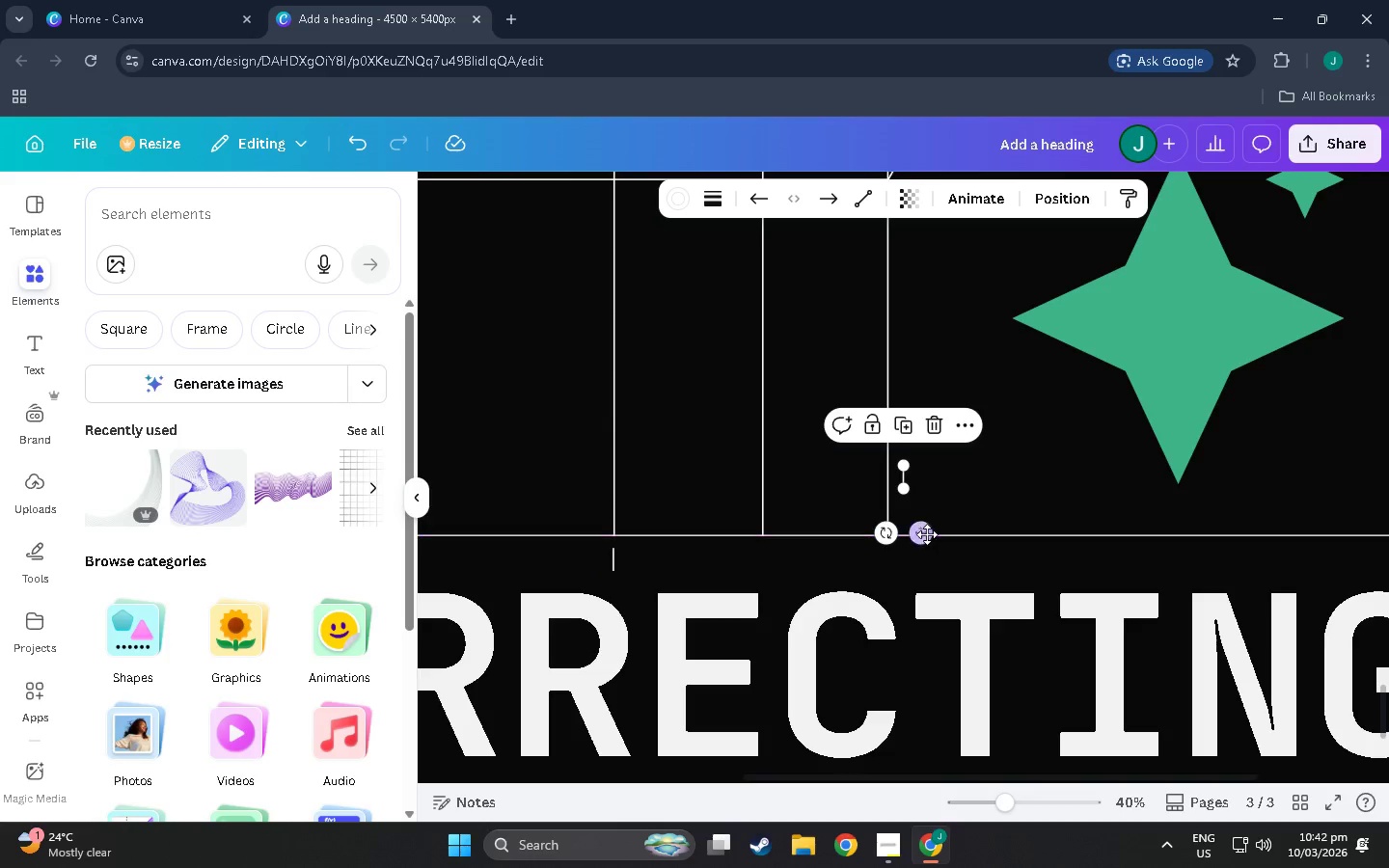 
left_click_drag(start_coordinate=[927, 534], to_coordinate=[787, 621])
 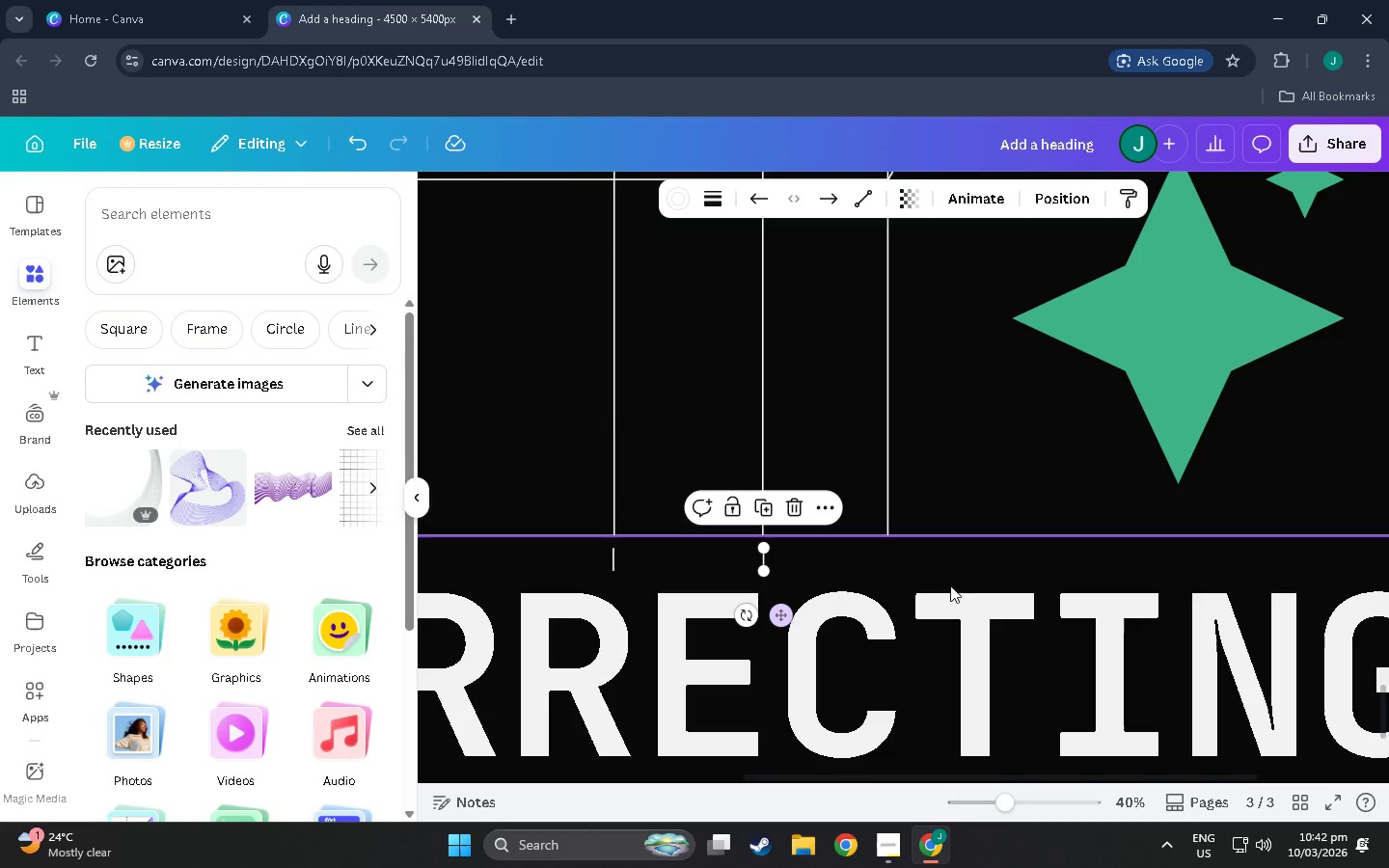 
hold_key(key=ControlLeft, duration=1.17)
scroll: coordinate [947, 566], scroll_direction: up, amount: 1.0
 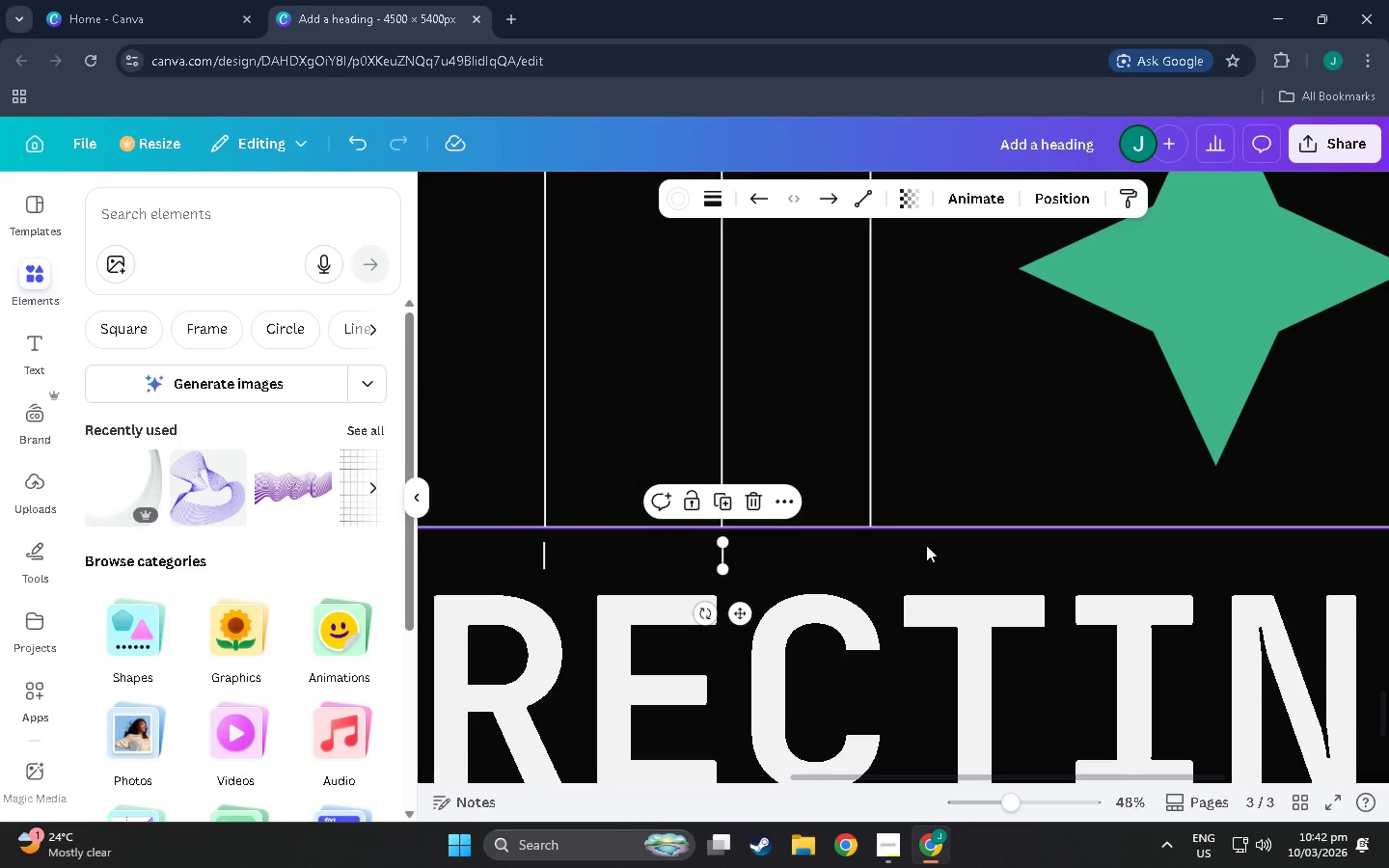 
key(Control+V)
 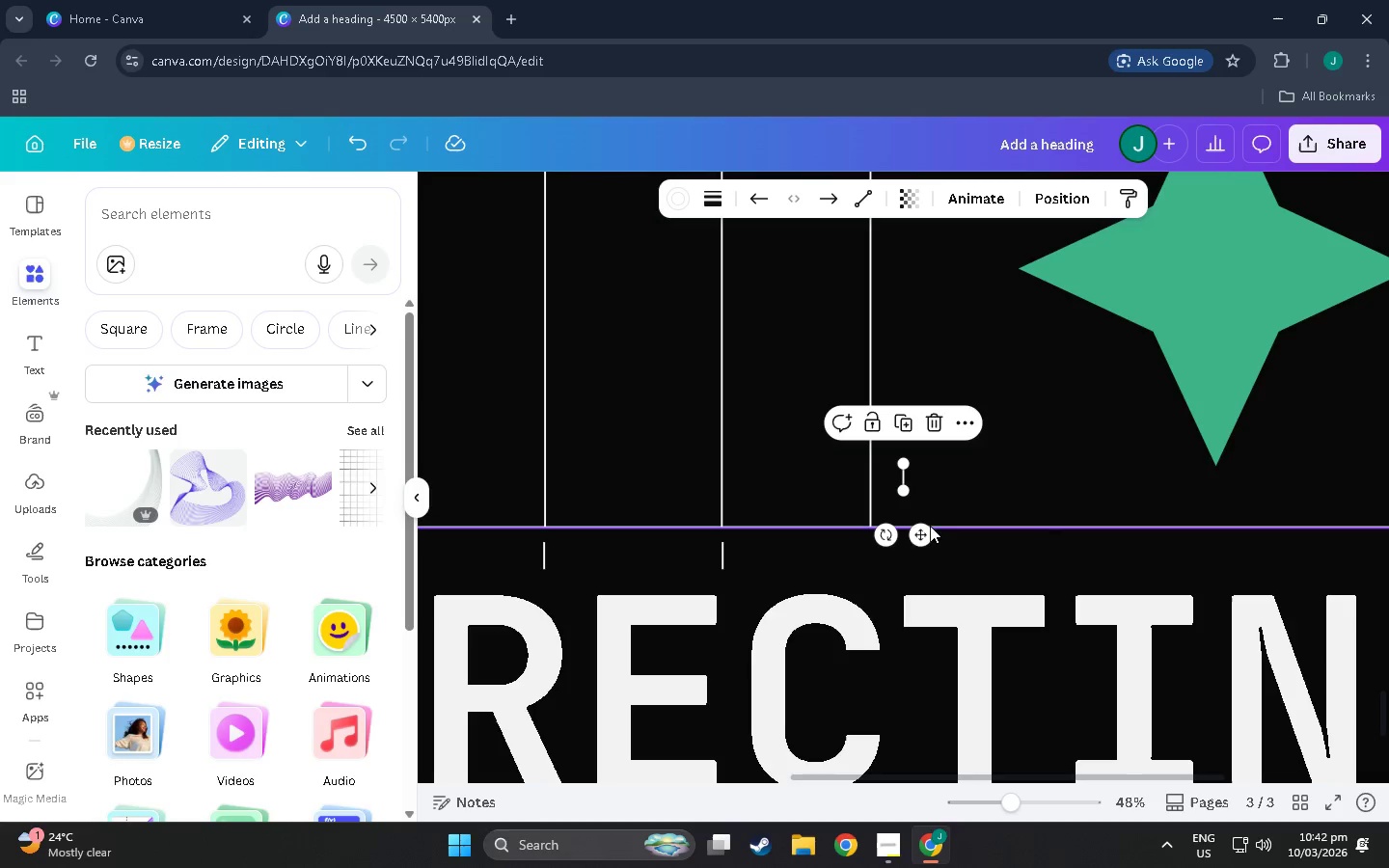 
left_click_drag(start_coordinate=[922, 536], to_coordinate=[890, 617])
 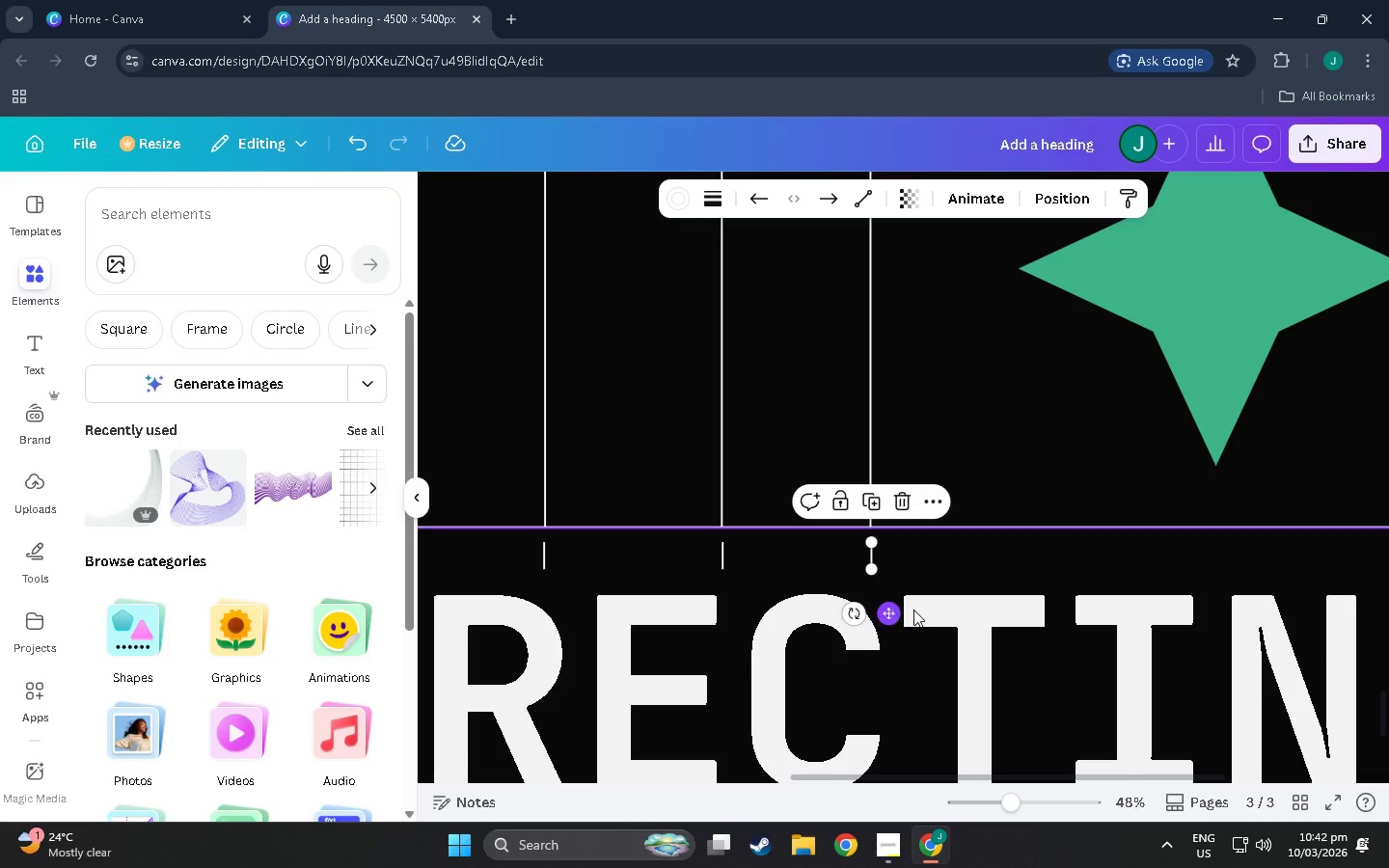 
hold_key(key=ControlLeft, duration=1.5)
 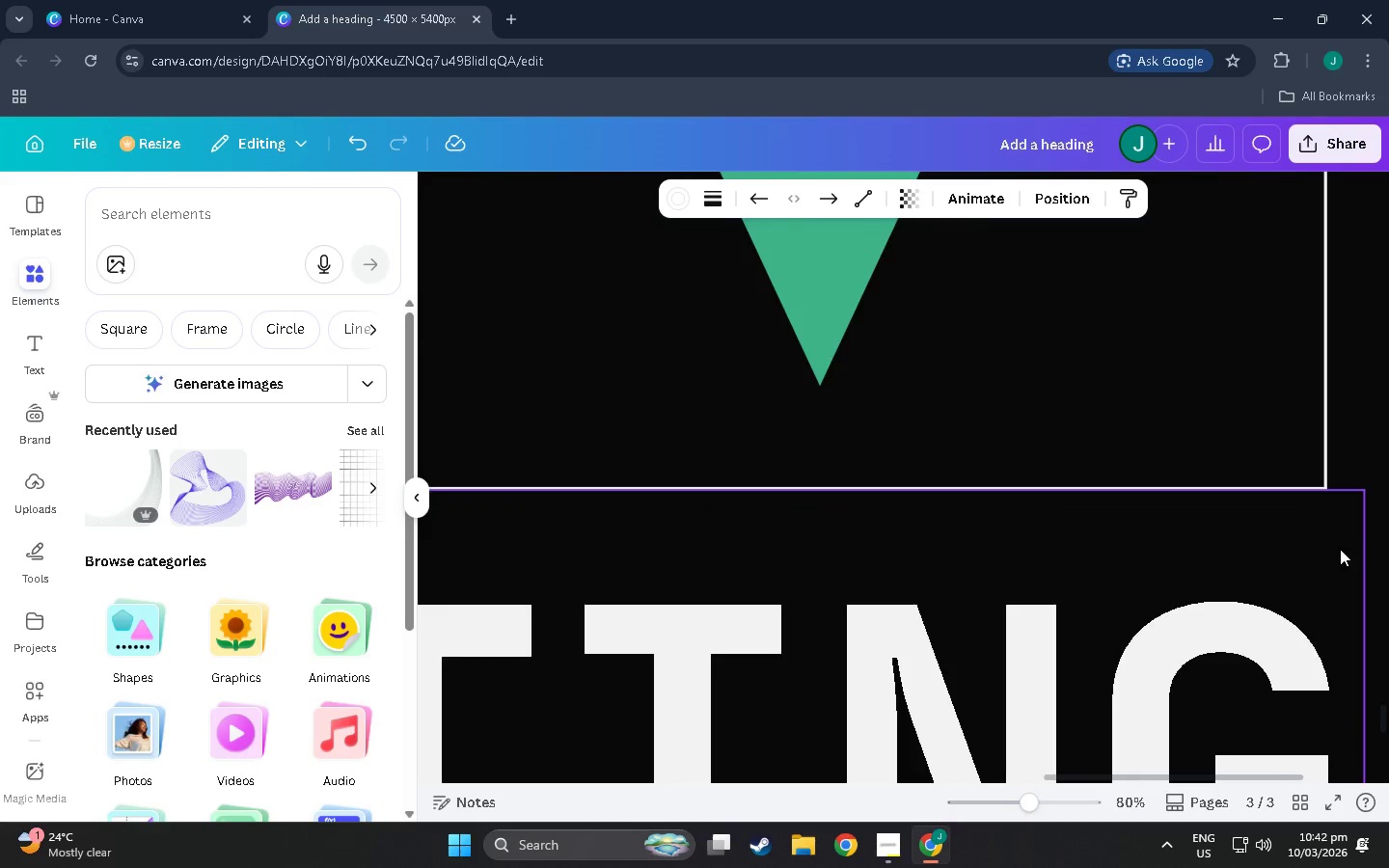 
key(Control+V)
 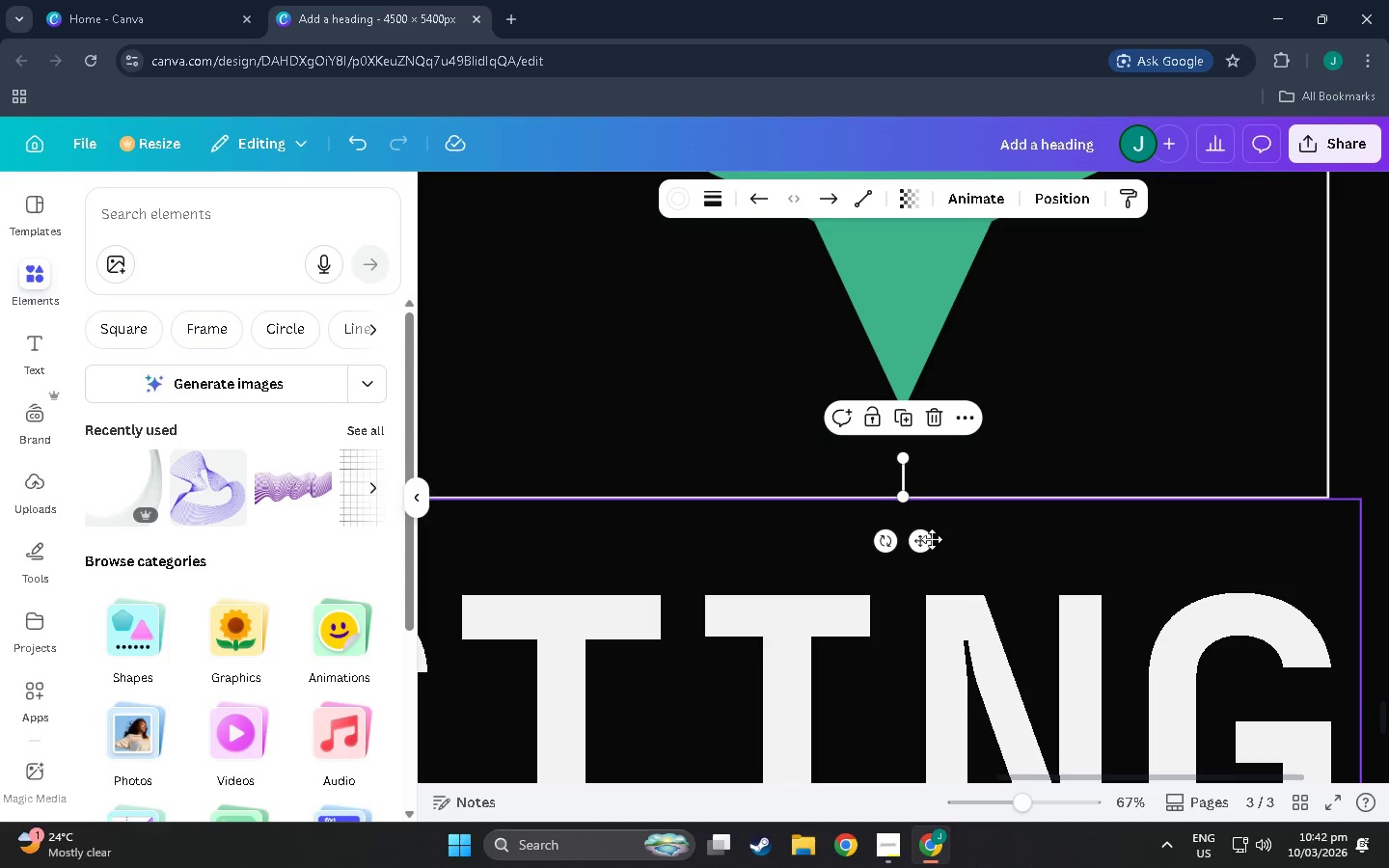 
scroll: coordinate [1340, 548], scroll_direction: up, amount: 2.0
 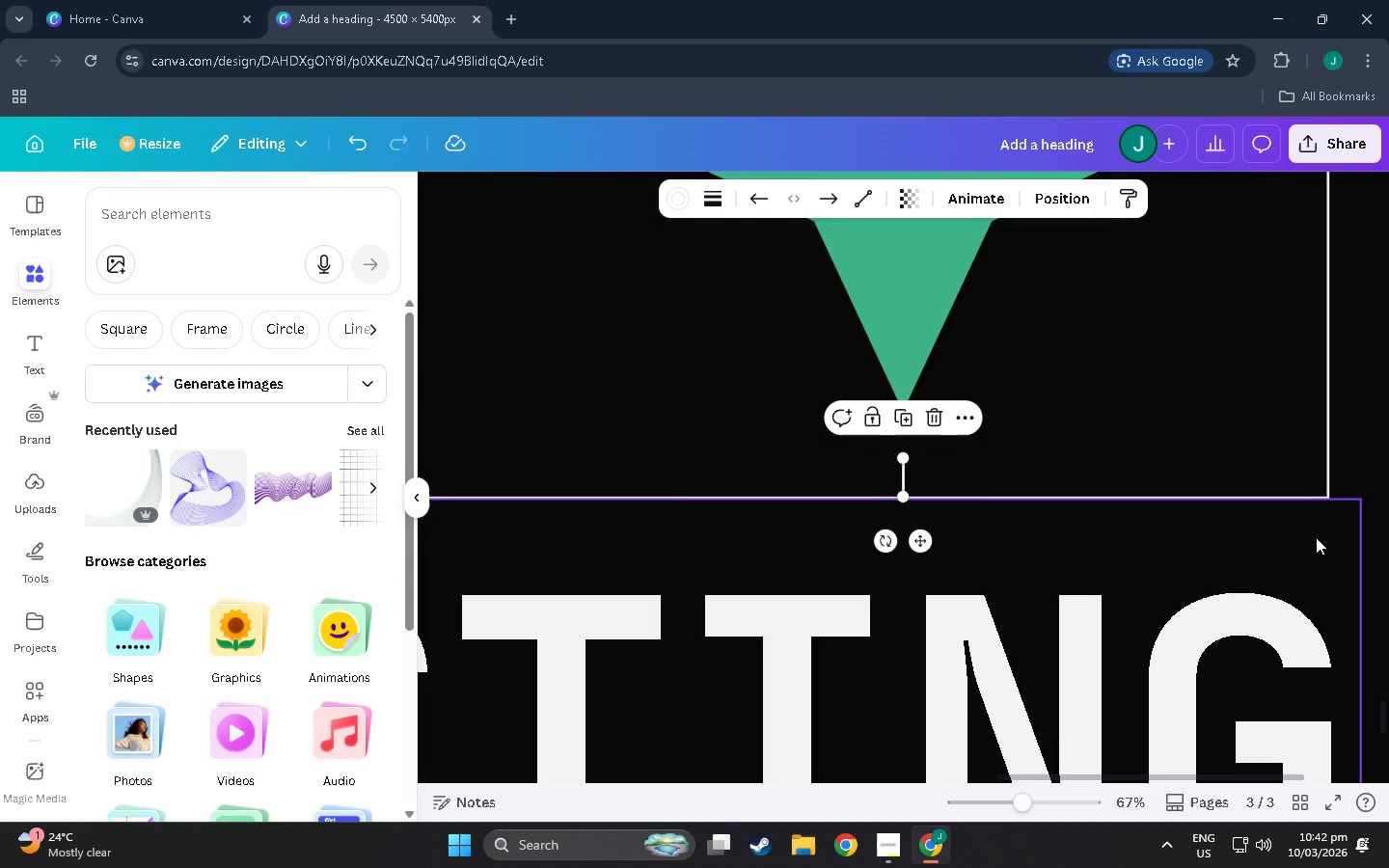 
left_click_drag(start_coordinate=[928, 539], to_coordinate=[1353, 593])
 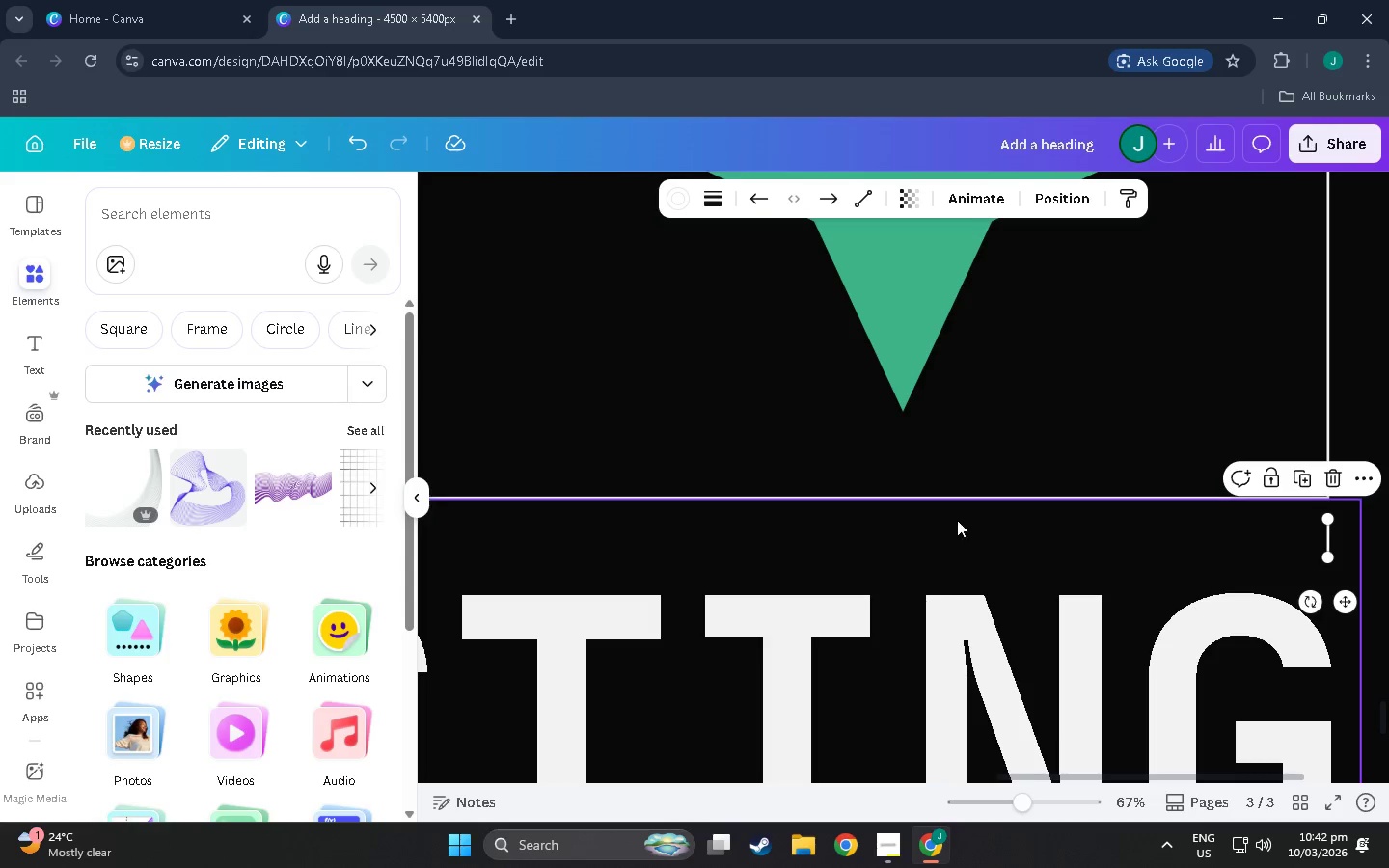 
hold_key(key=ControlLeft, duration=1.5)
scroll: coordinate [609, 476], scroll_direction: down, amount: 8.0
 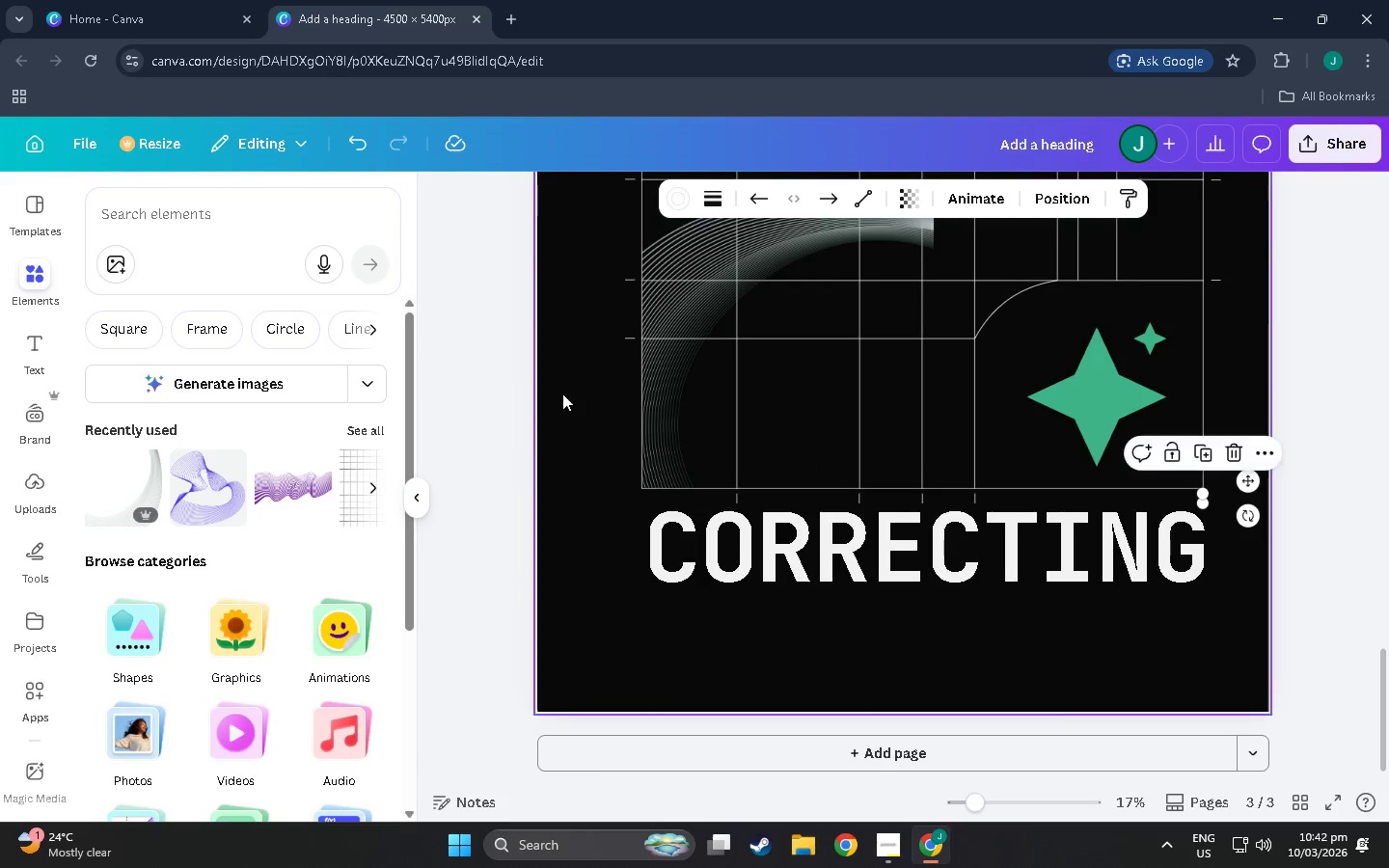 
hold_key(key=ControlLeft, duration=1.52)
 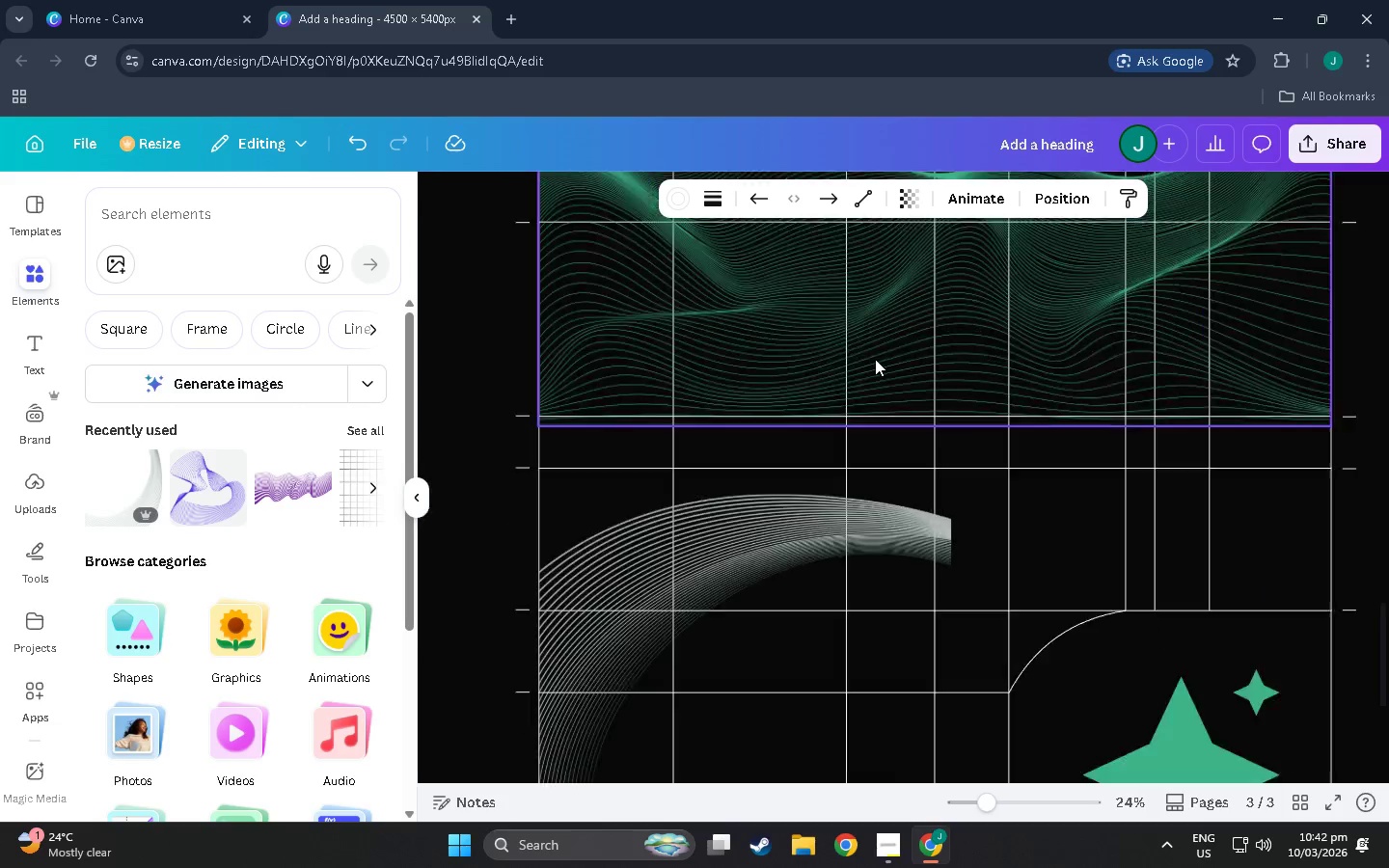 
scroll: coordinate [781, 366], scroll_direction: down, amount: 4.0
 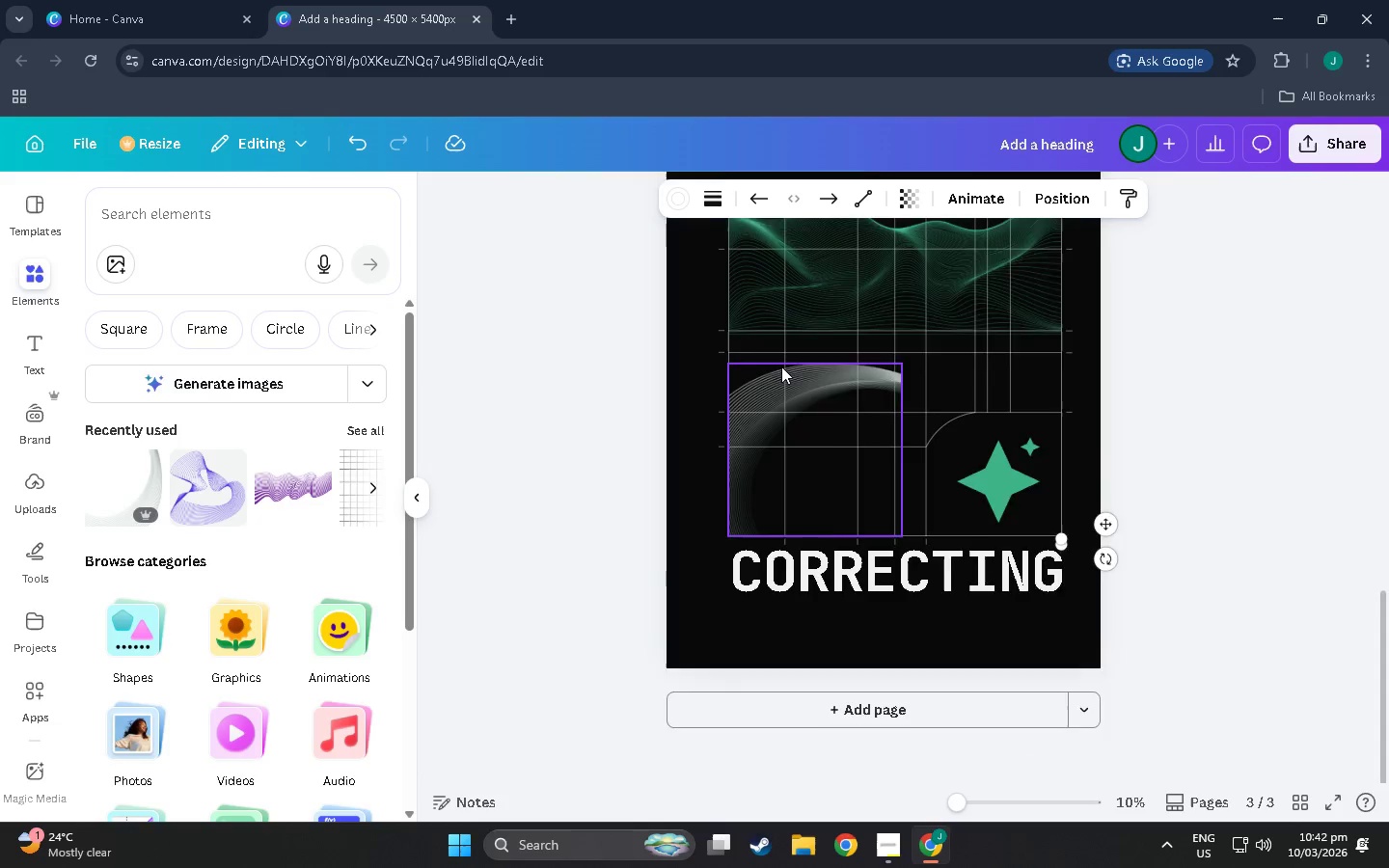 
hold_key(key=ControlLeft, duration=1.5)
 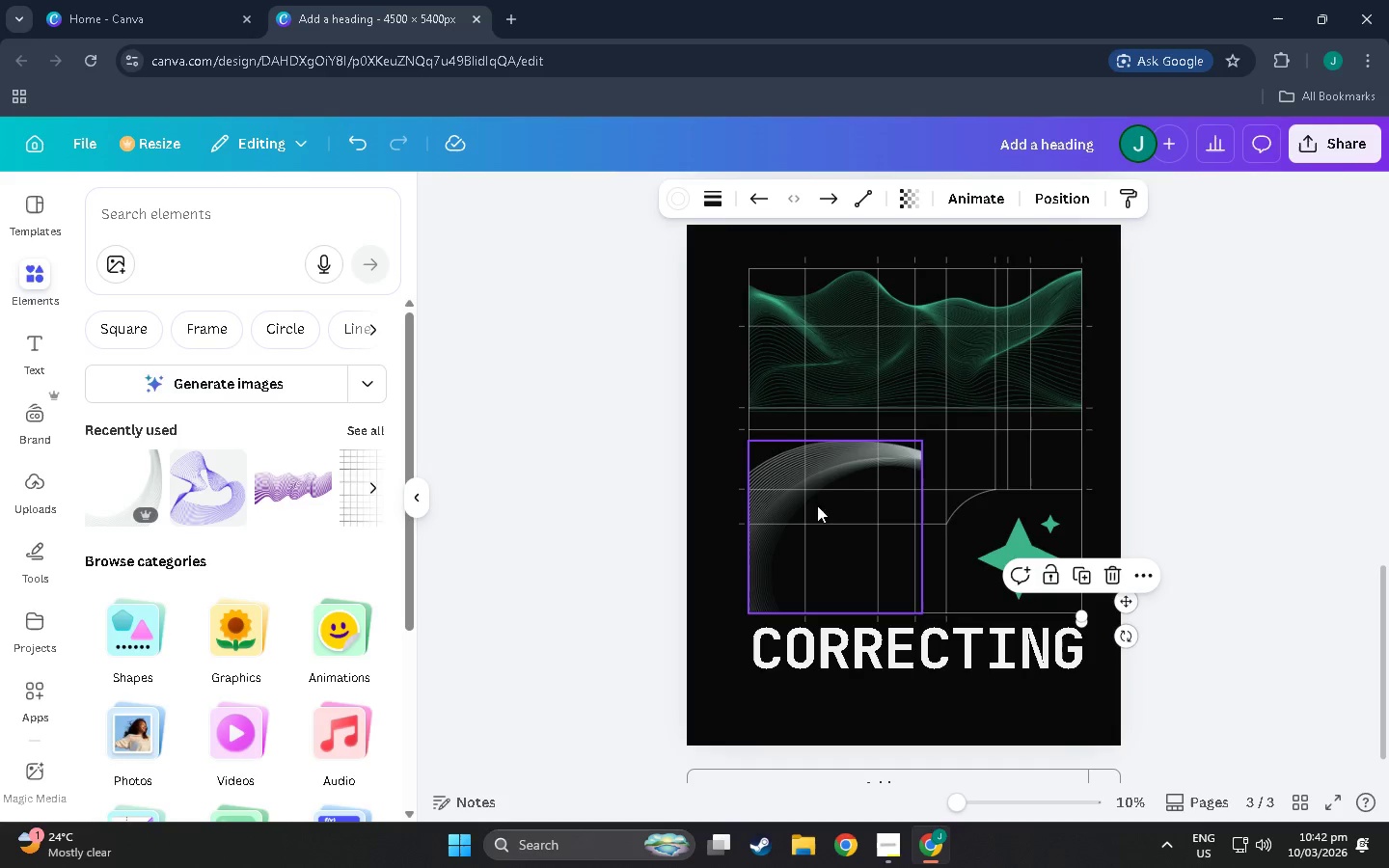 
scroll: coordinate [824, 346], scroll_direction: up, amount: 3.0
 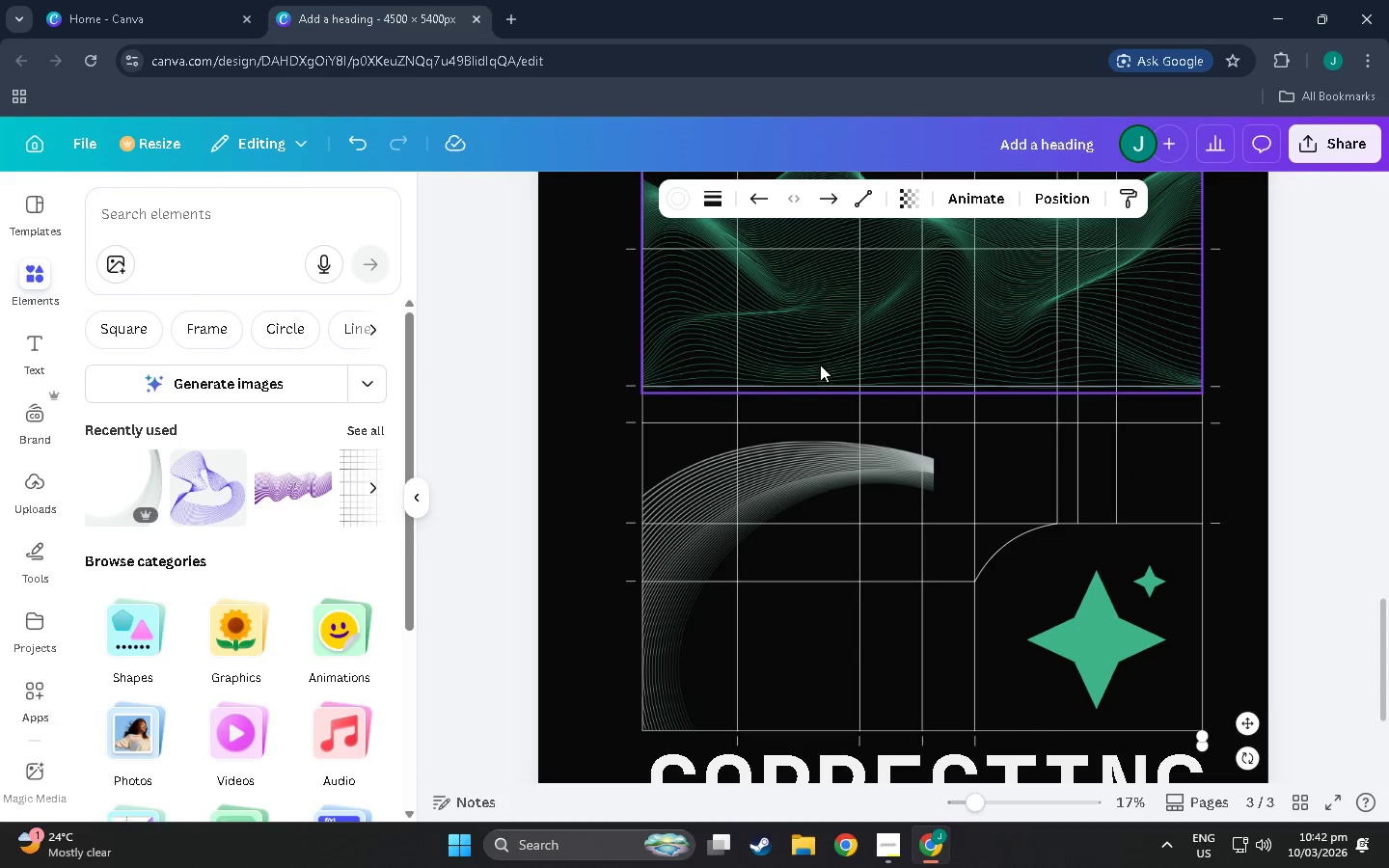 
hold_key(key=ControlLeft, duration=0.42)
scroll: coordinate [869, 405], scroll_direction: down, amount: 4.0
 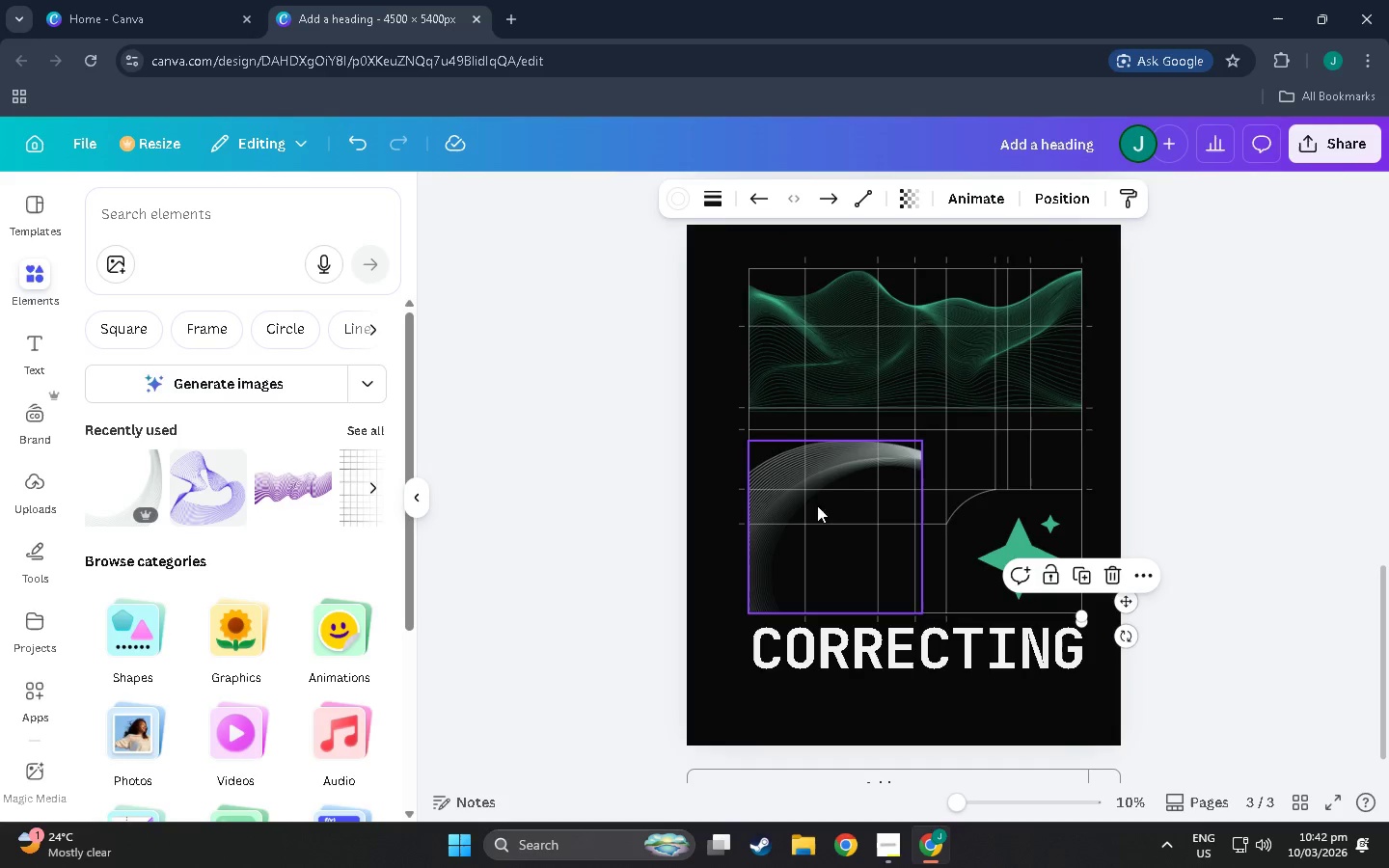 
left_click([812, 501])
 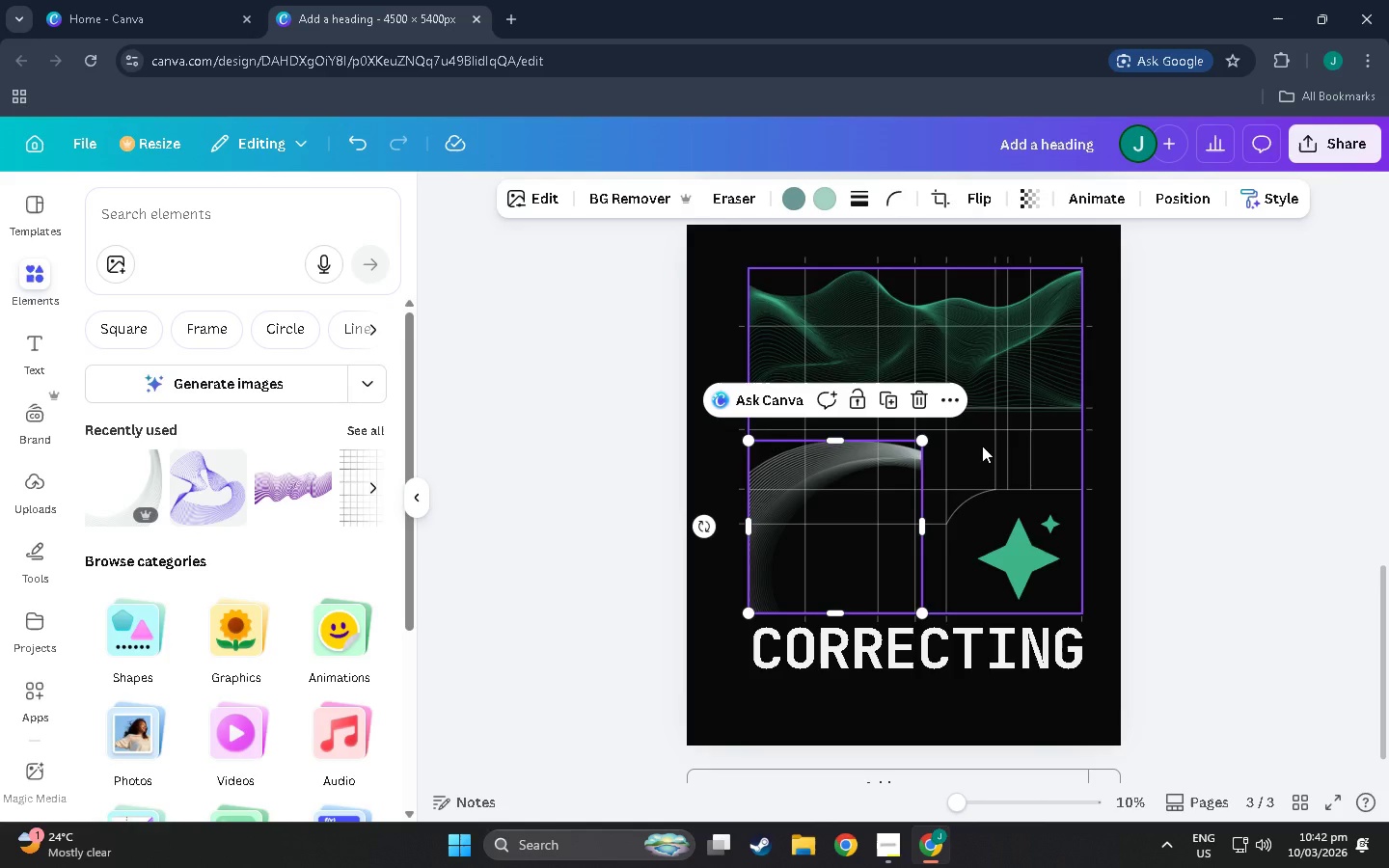 
wait(12.12)
 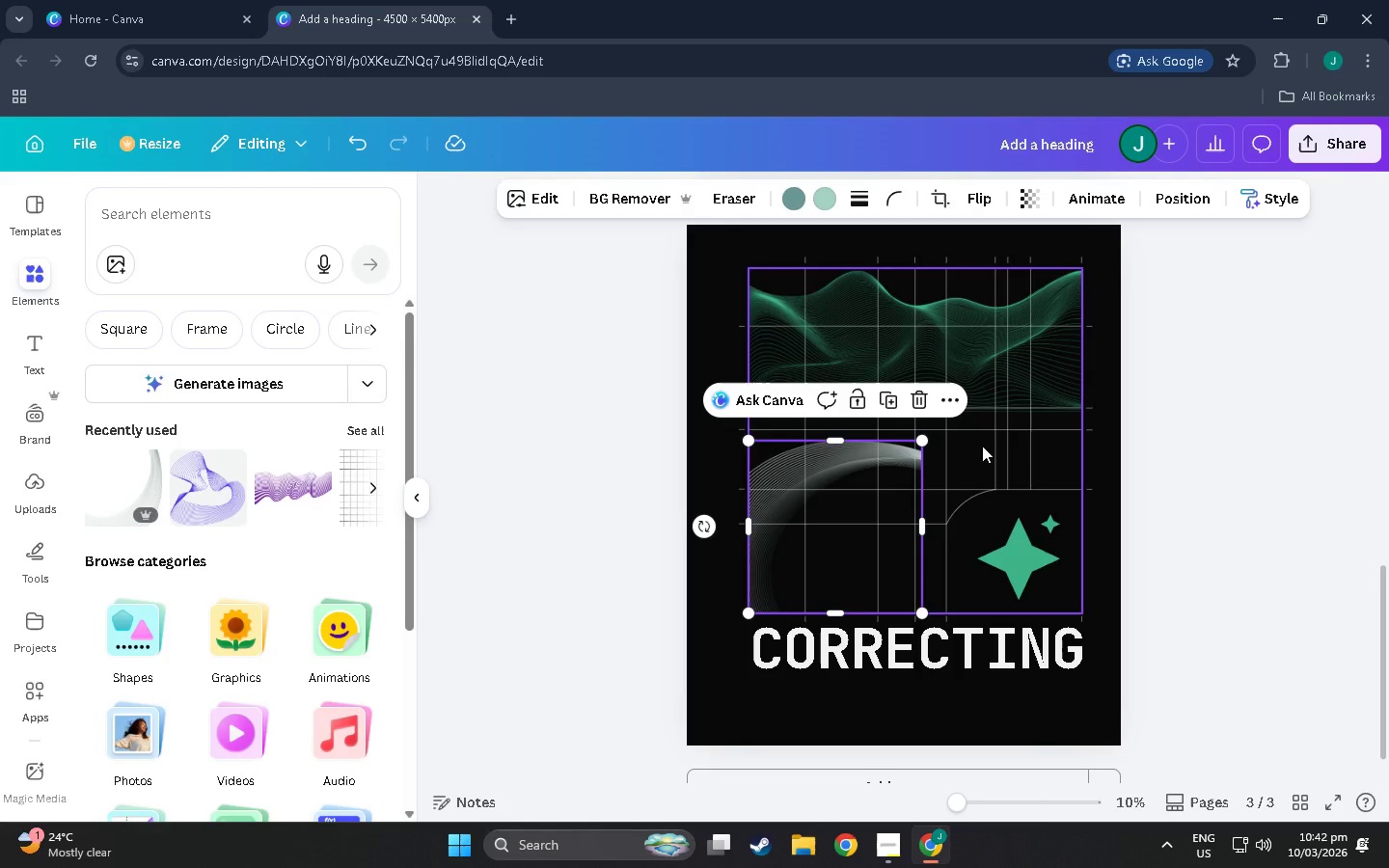 
left_click([1030, 478])
 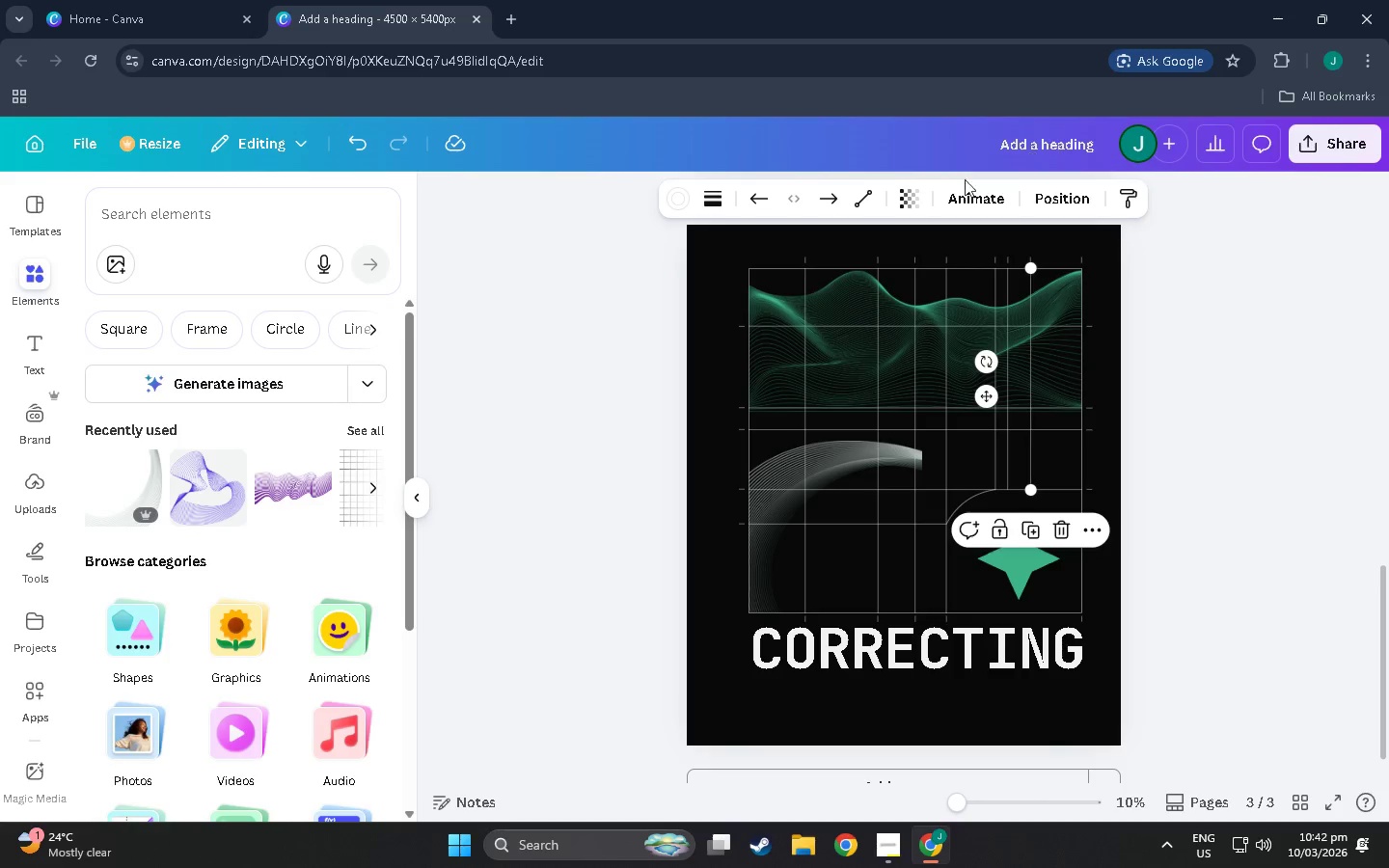 
left_click([901, 200])
 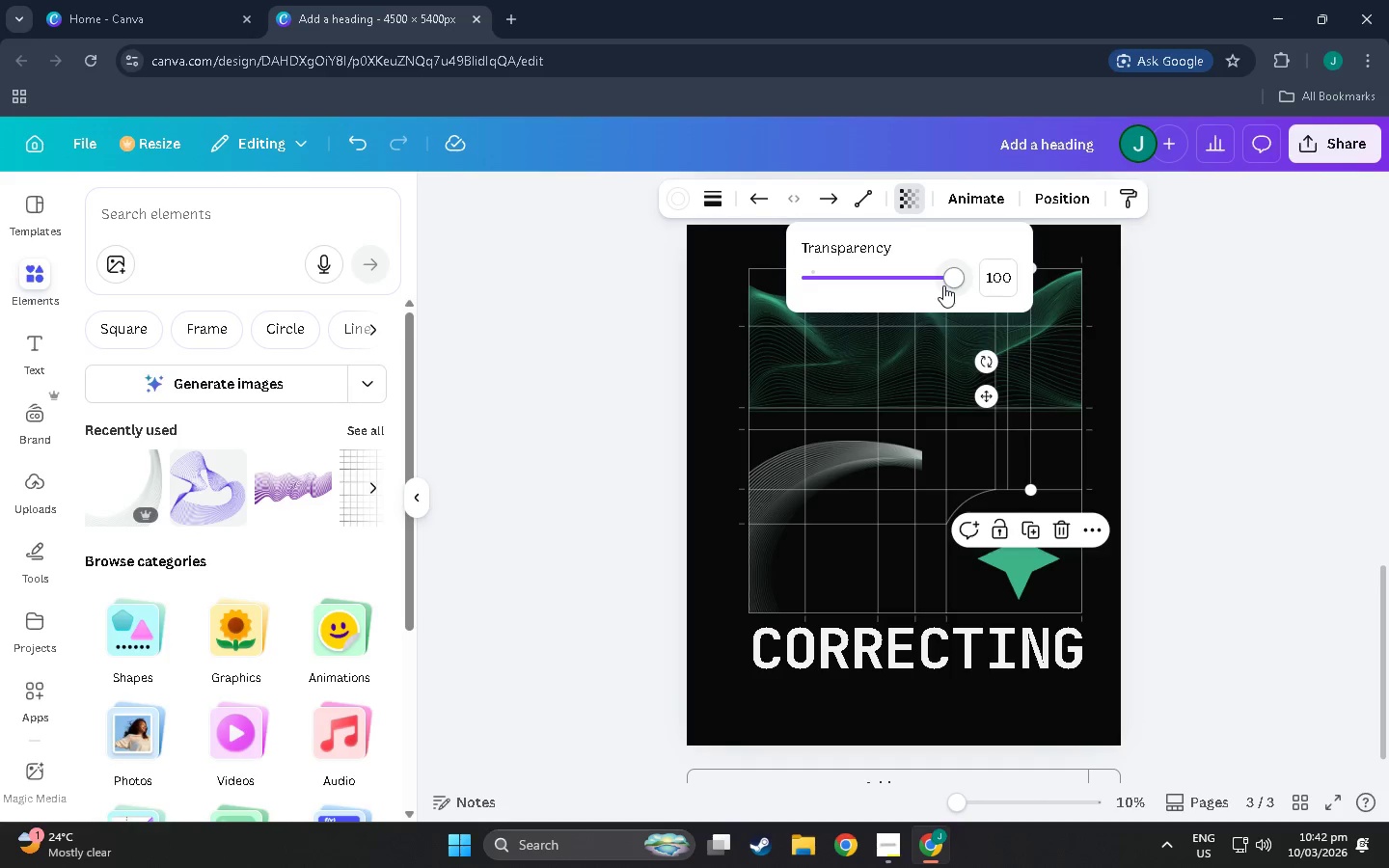 
left_click_drag(start_coordinate=[952, 284], to_coordinate=[883, 290])
 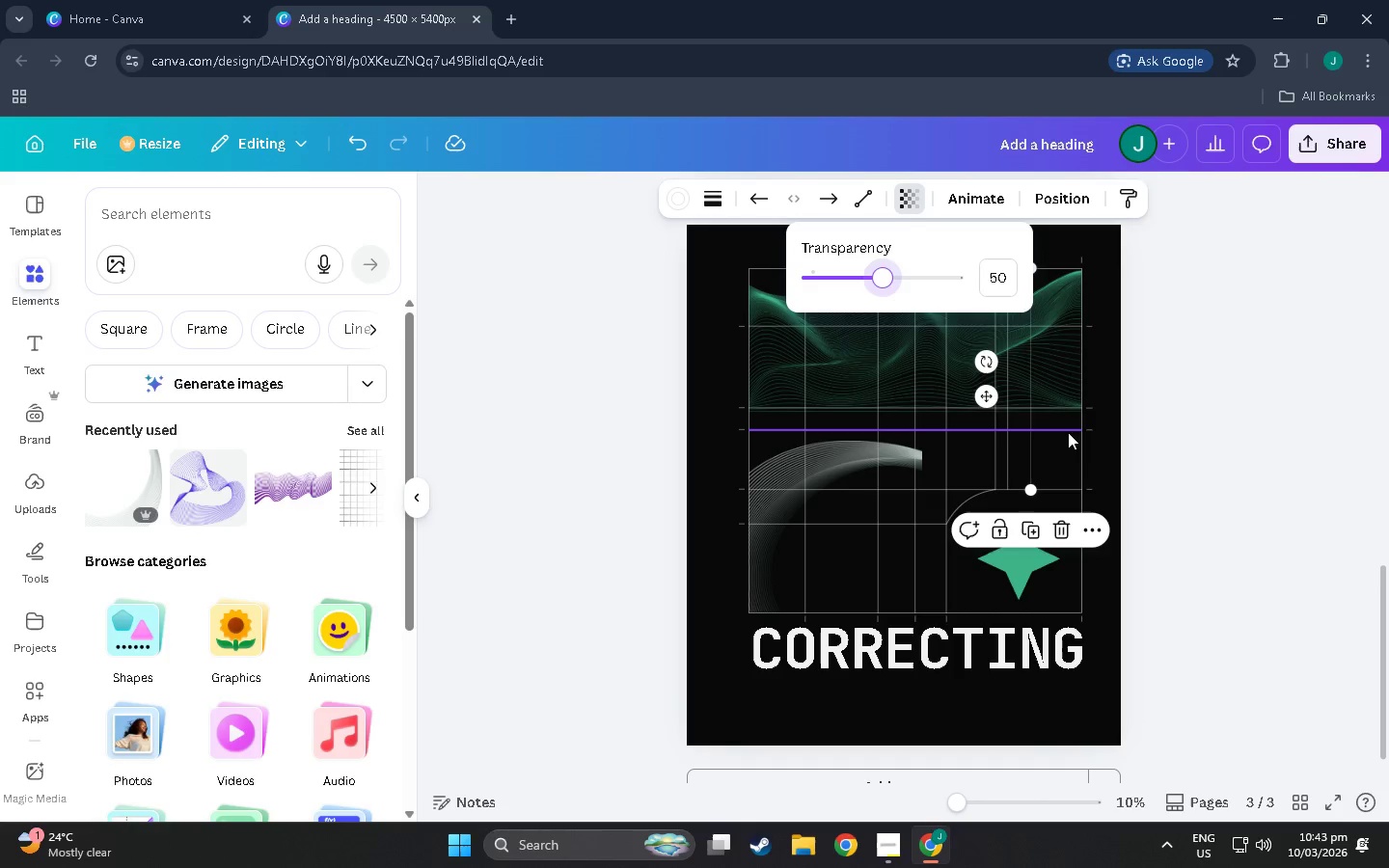 
left_click([1068, 432])
 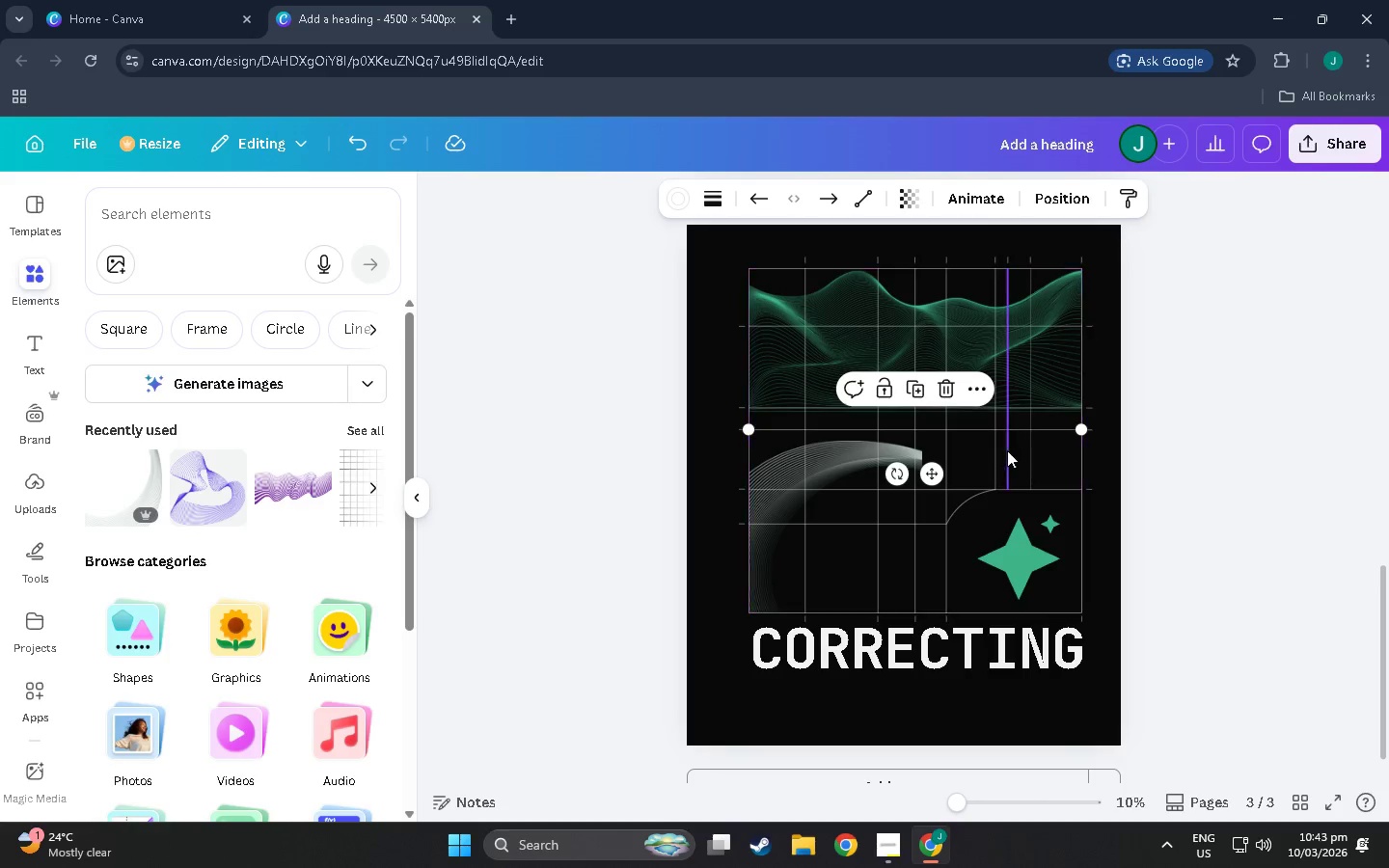 
left_click([1007, 450])
 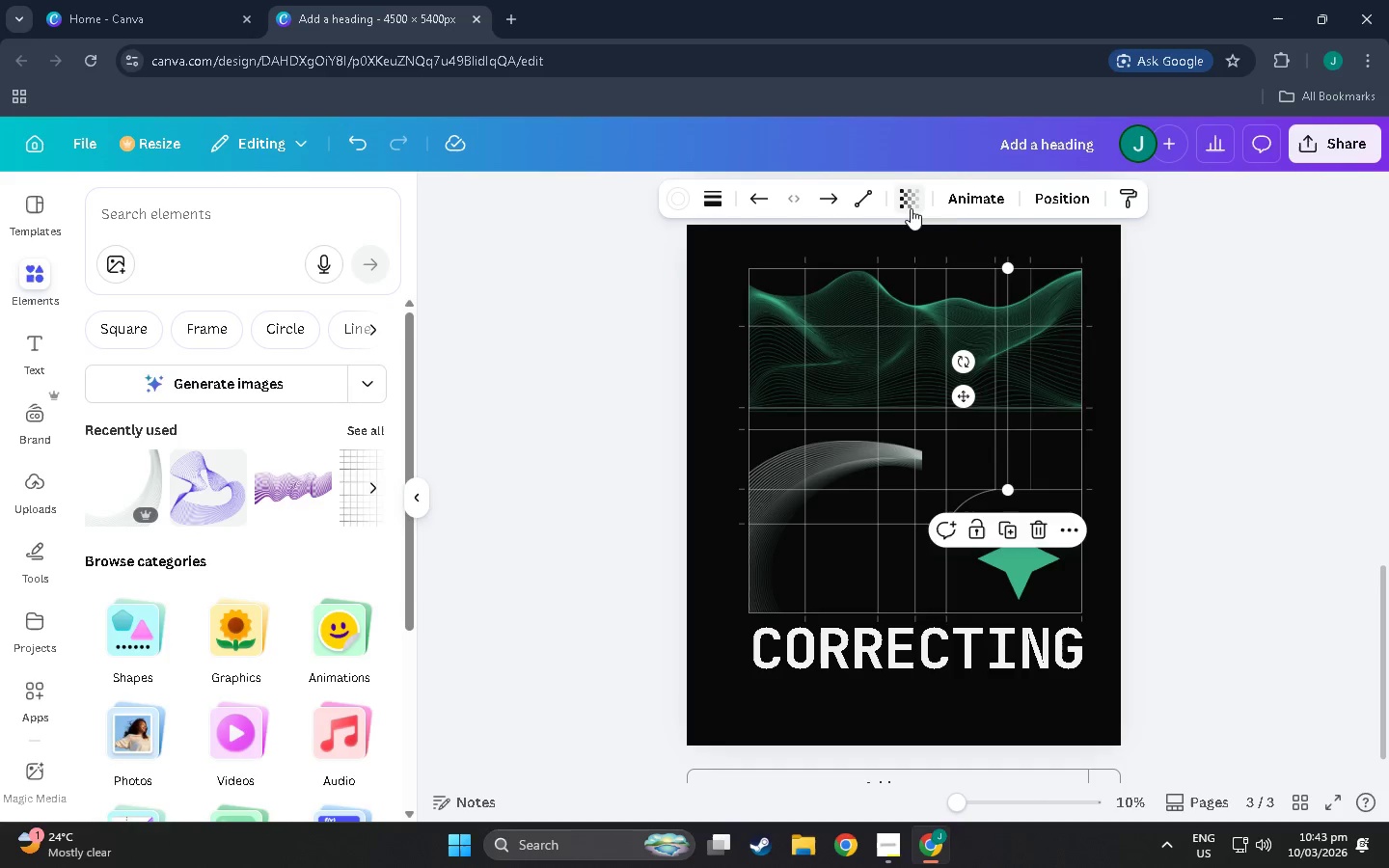 
left_click([911, 204])
 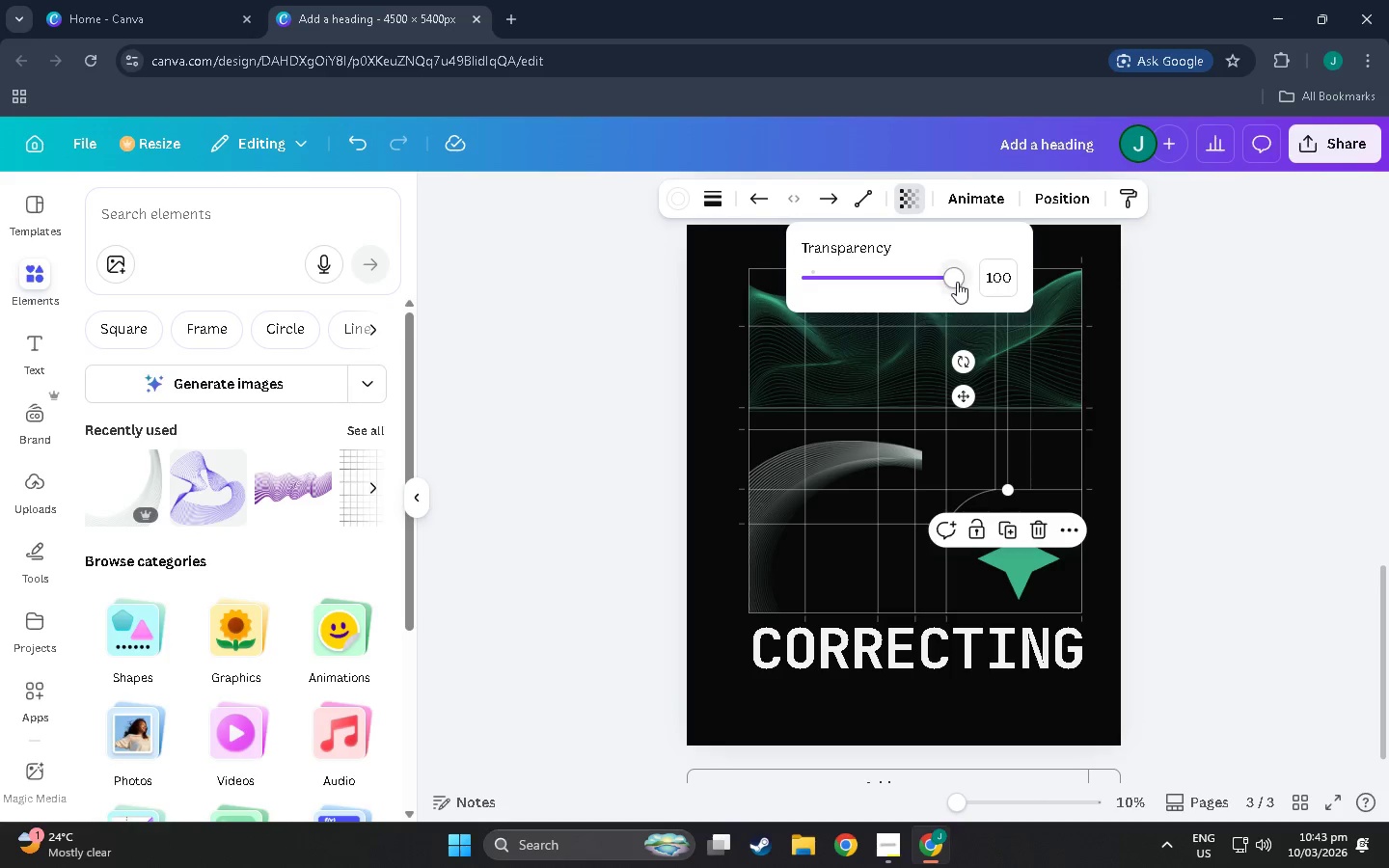 
left_click_drag(start_coordinate=[956, 280], to_coordinate=[883, 282])
 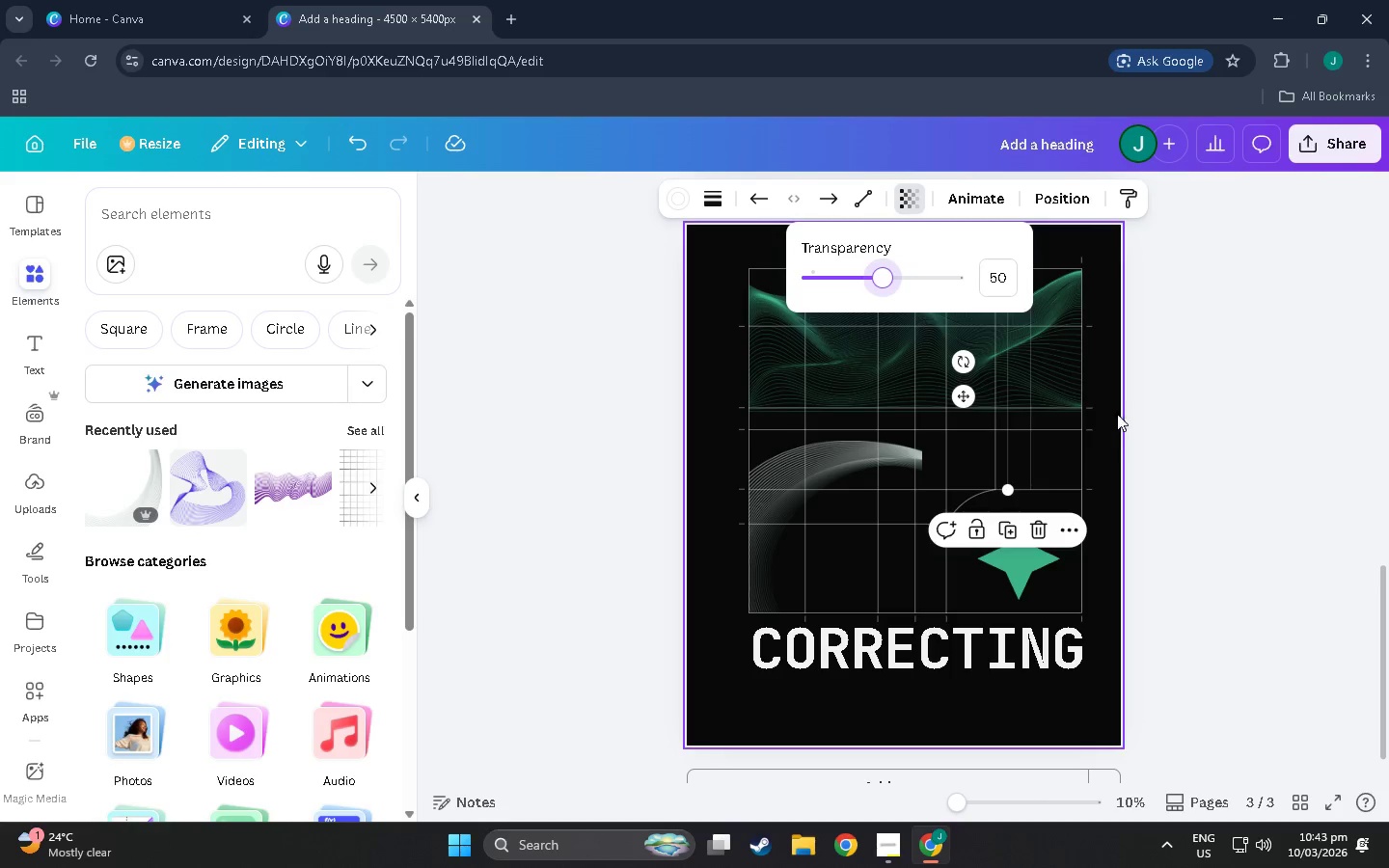 
left_click([1136, 420])
 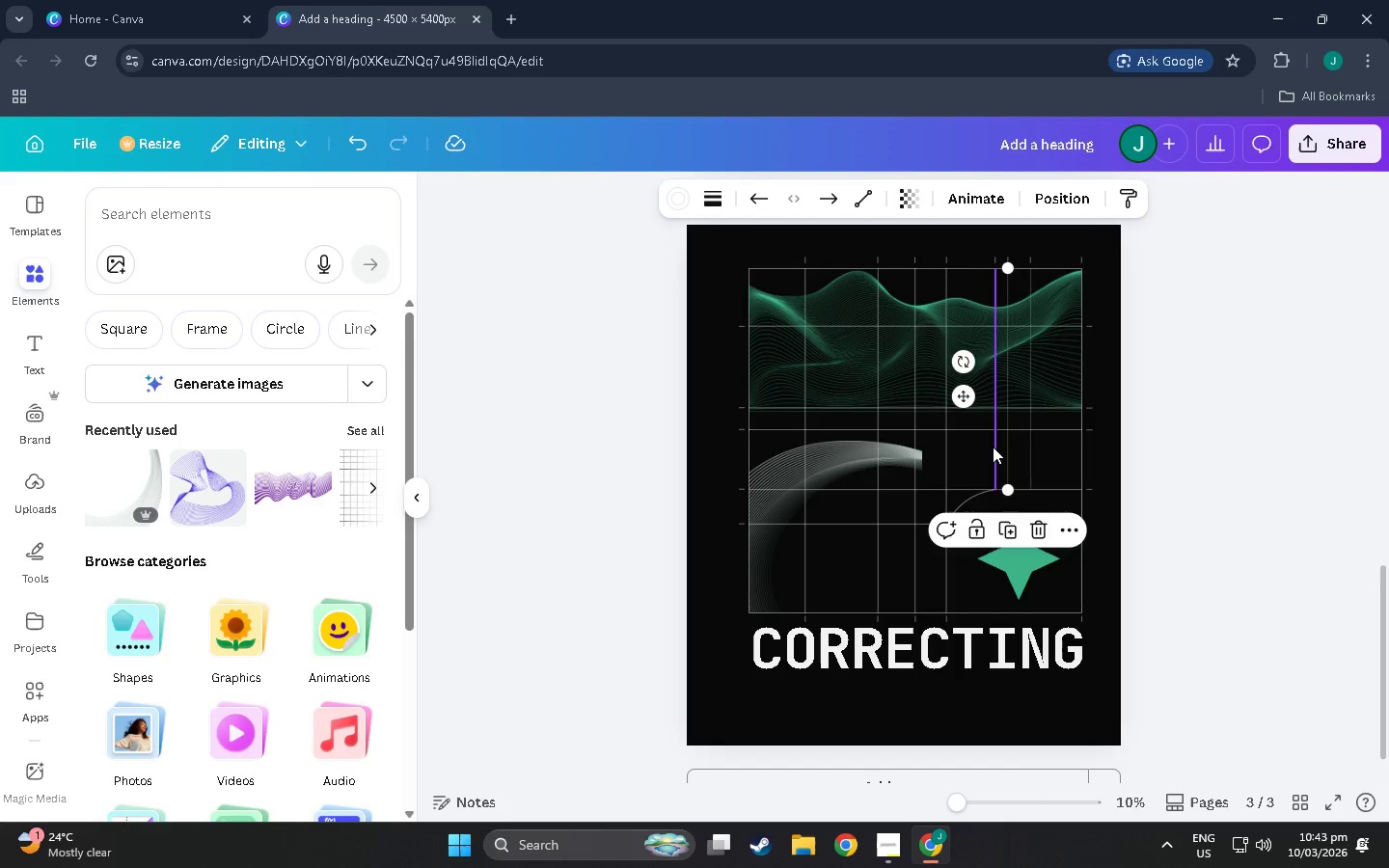 
left_click([993, 447])
 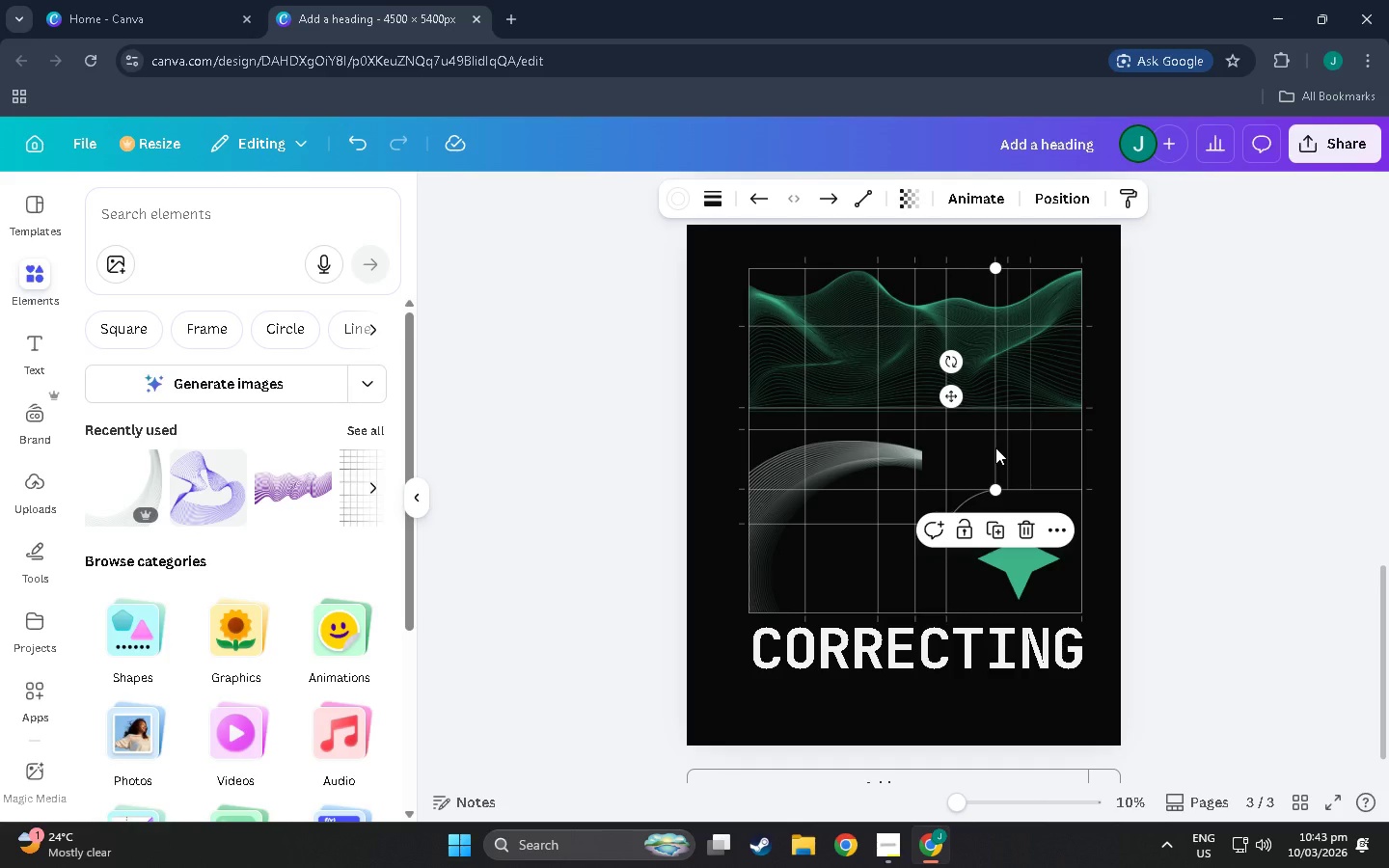 
left_click([995, 448])
 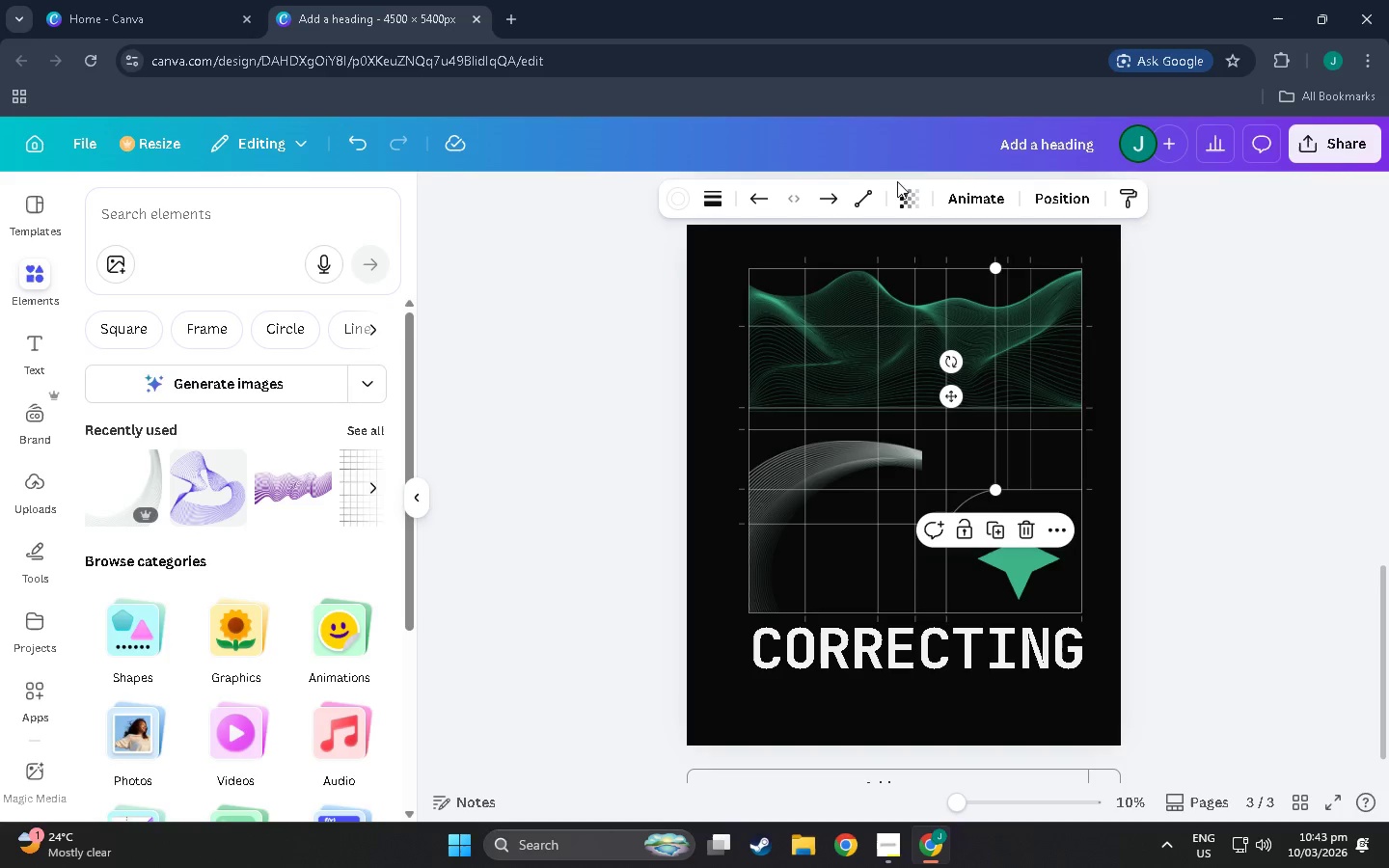 
left_click([912, 202])
 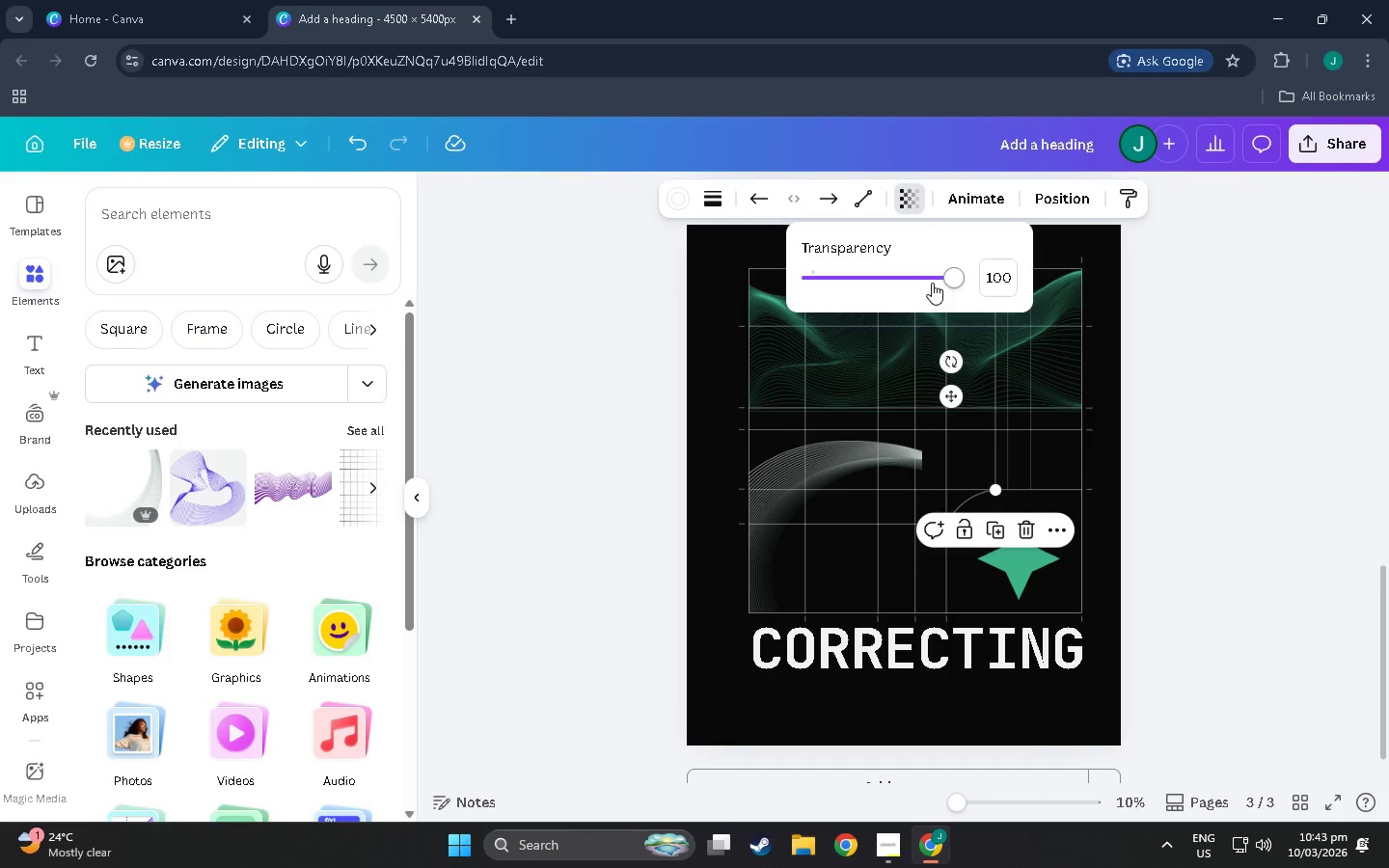 
left_click_drag(start_coordinate=[937, 283], to_coordinate=[883, 285])
 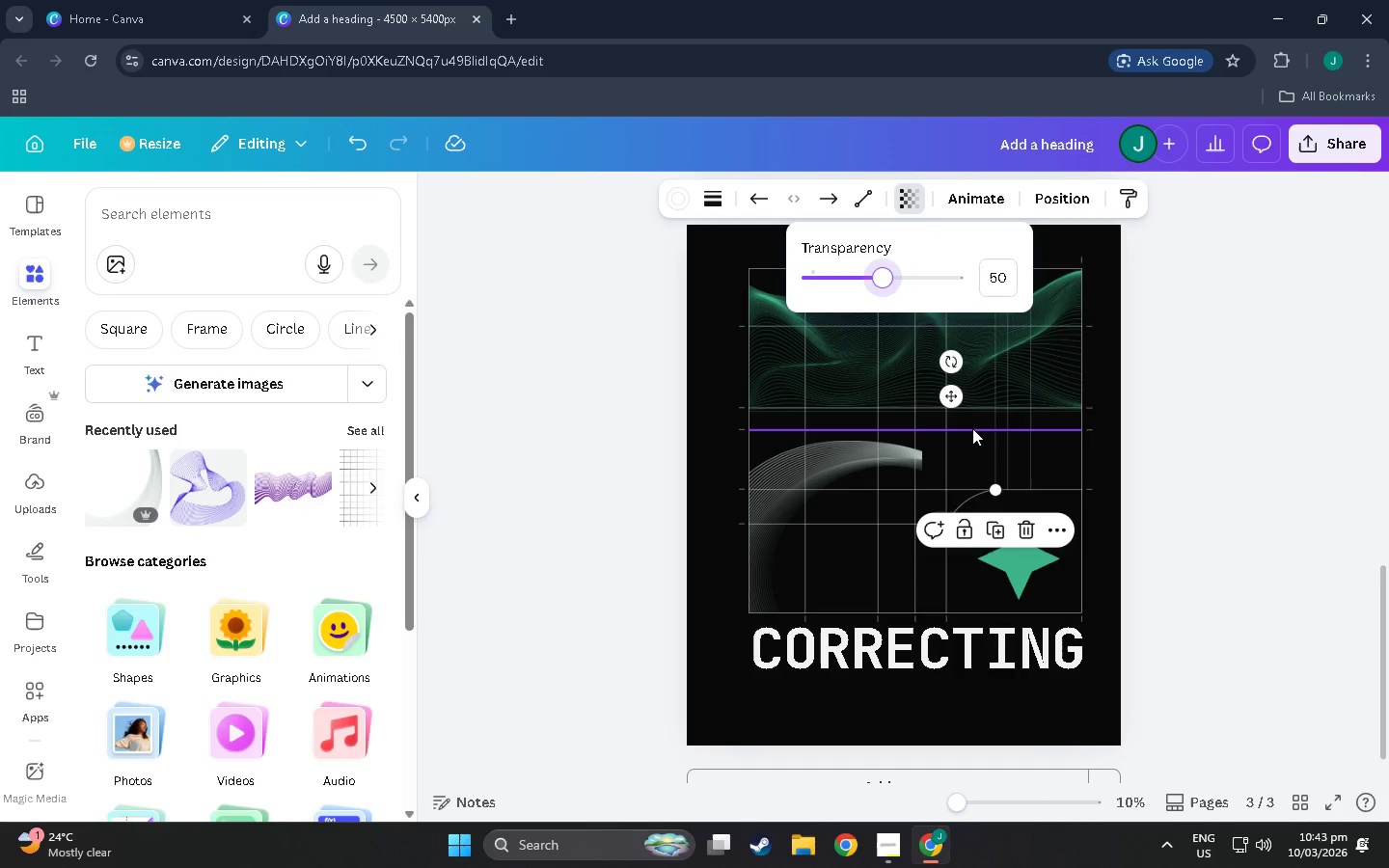 
left_click([972, 428])
 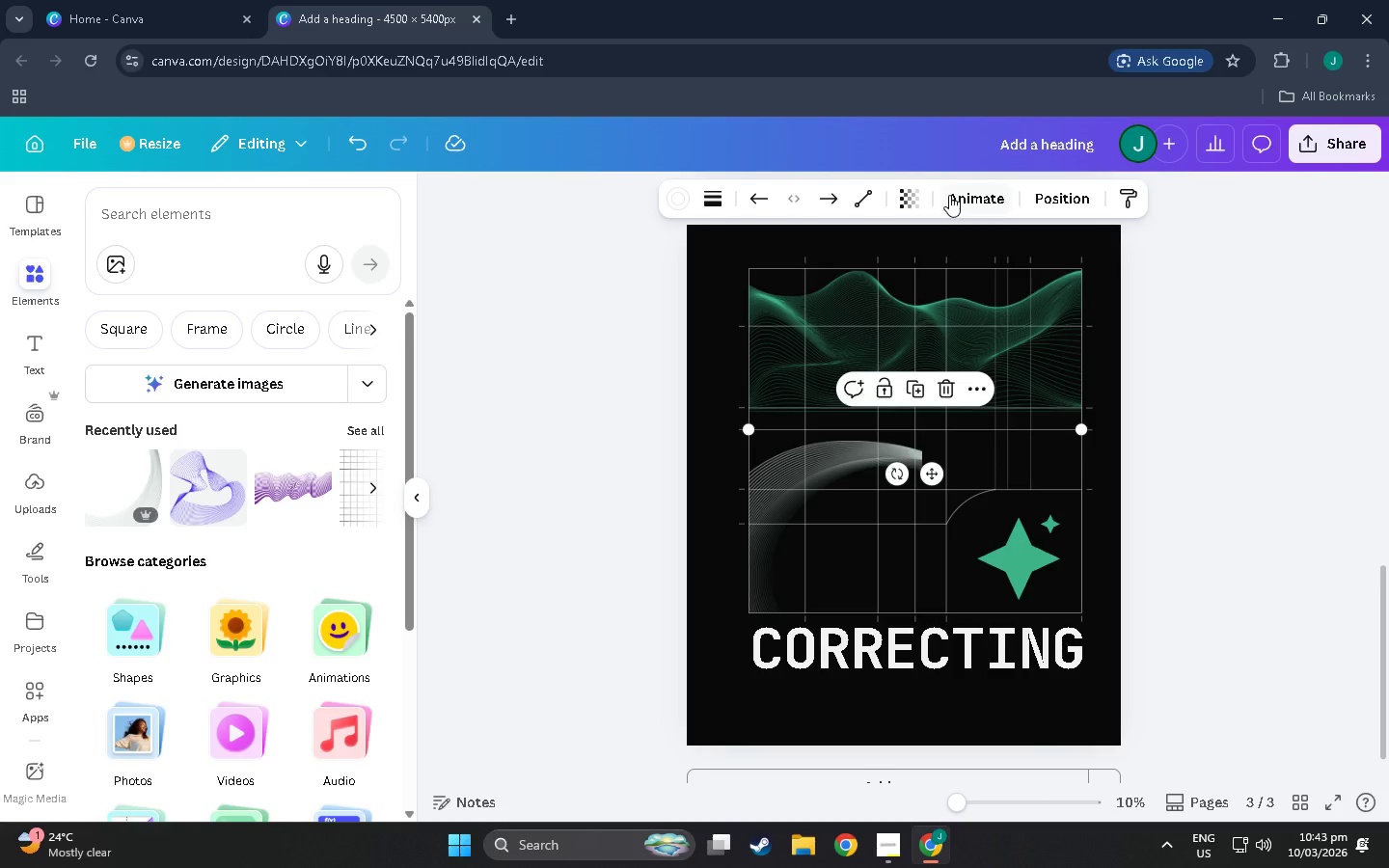 
left_click([906, 185])
 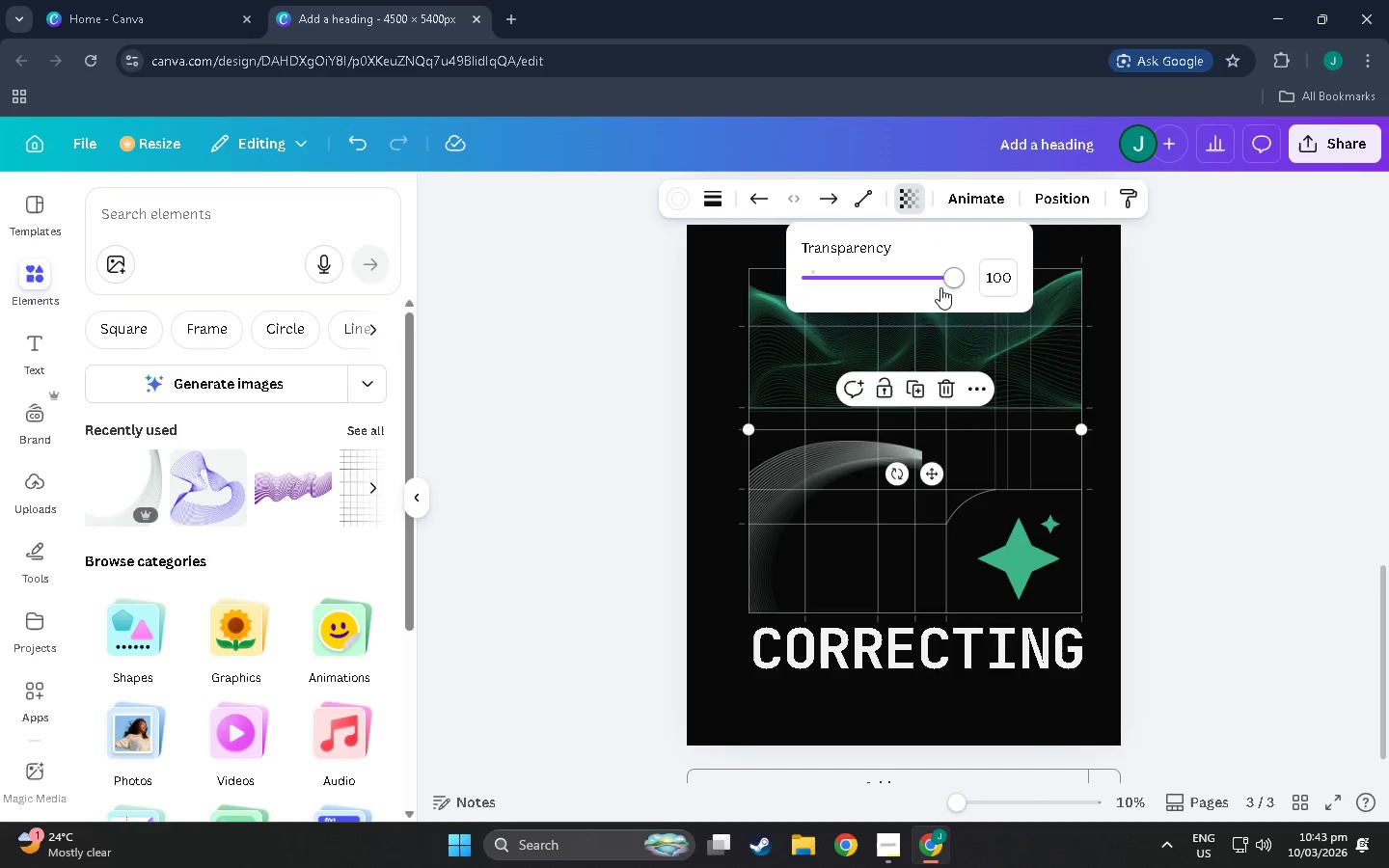 
left_click_drag(start_coordinate=[949, 269], to_coordinate=[883, 276])
 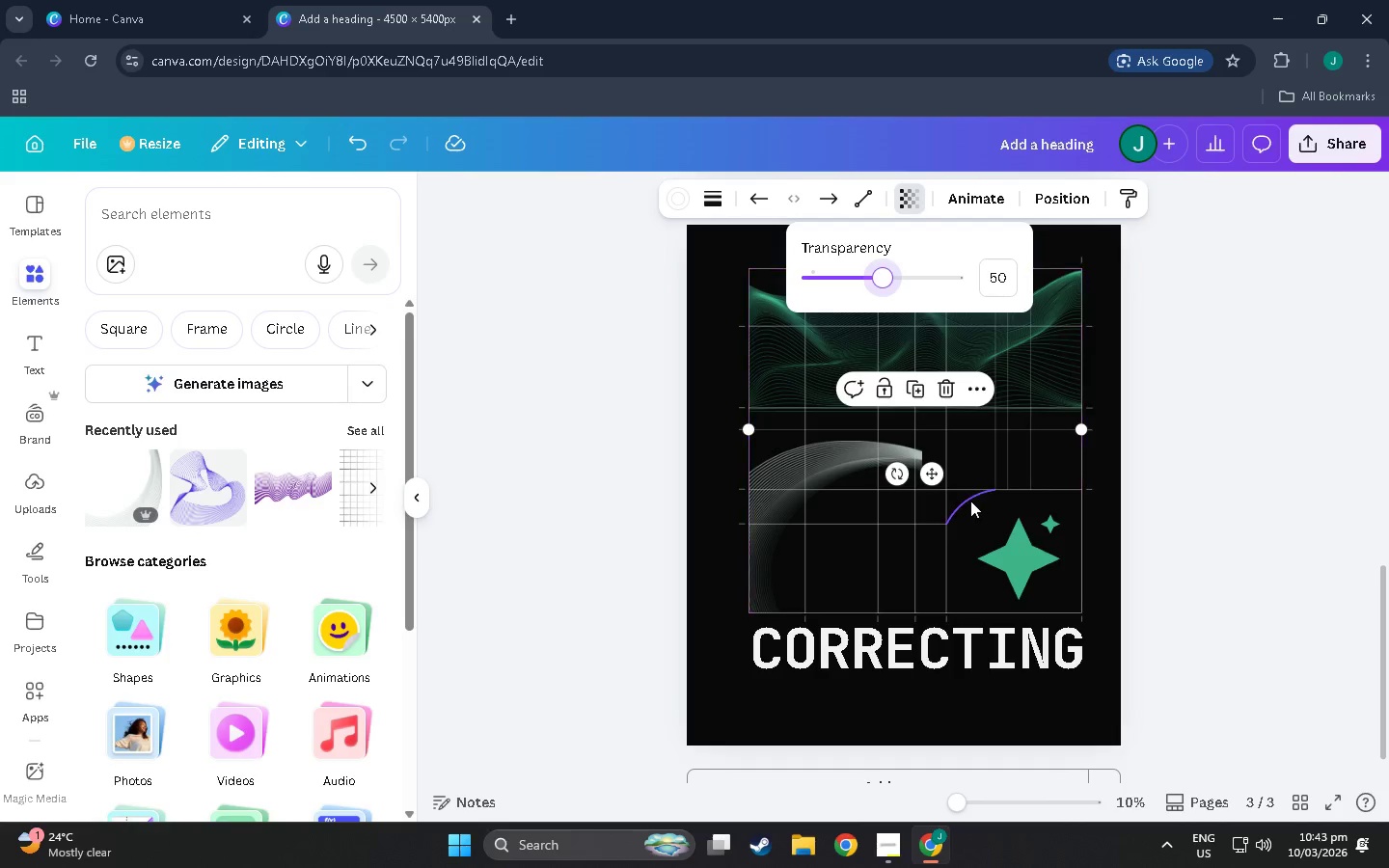 
left_click([968, 501])
 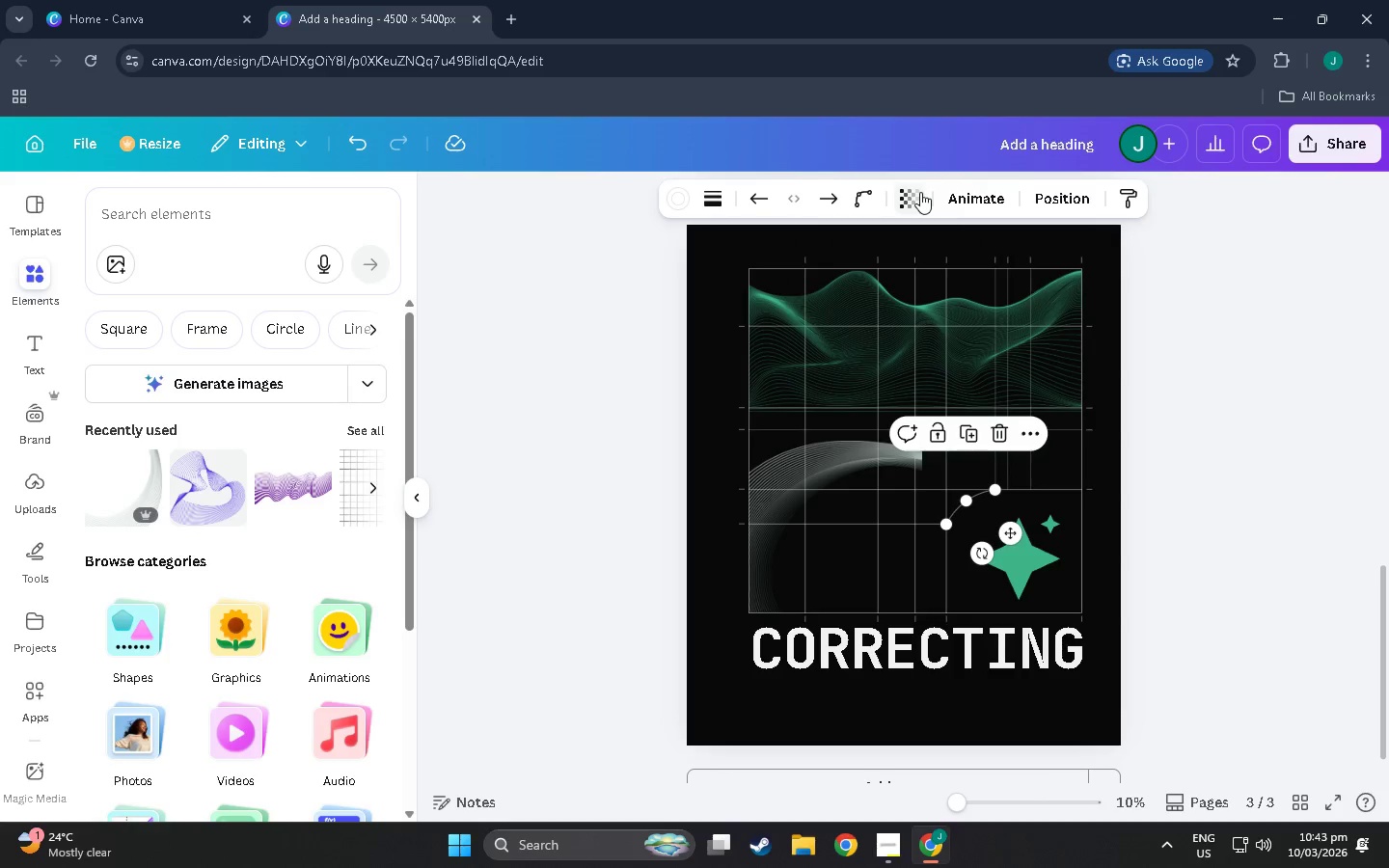 
left_click([918, 192])
 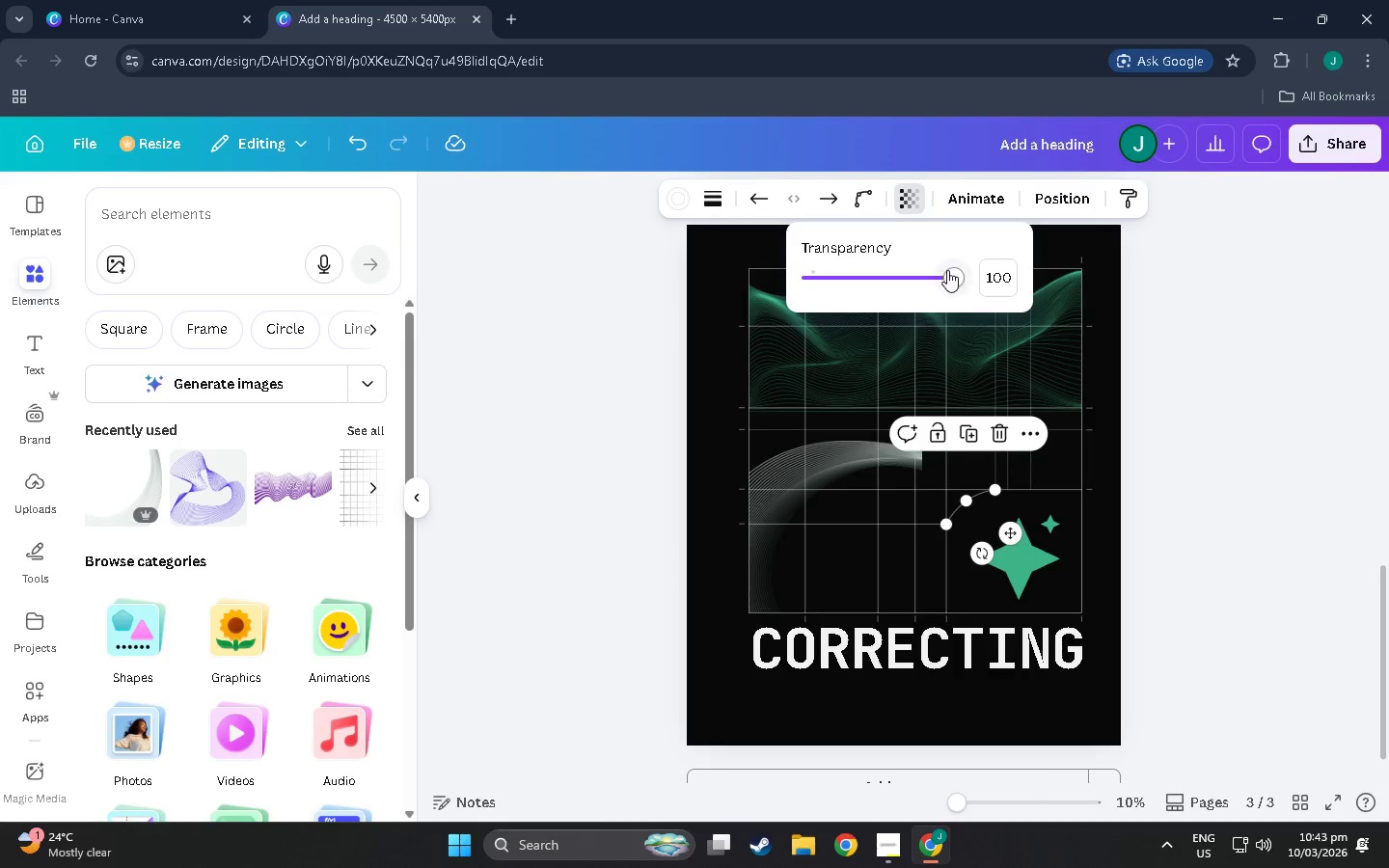 
left_click_drag(start_coordinate=[934, 280], to_coordinate=[883, 281])
 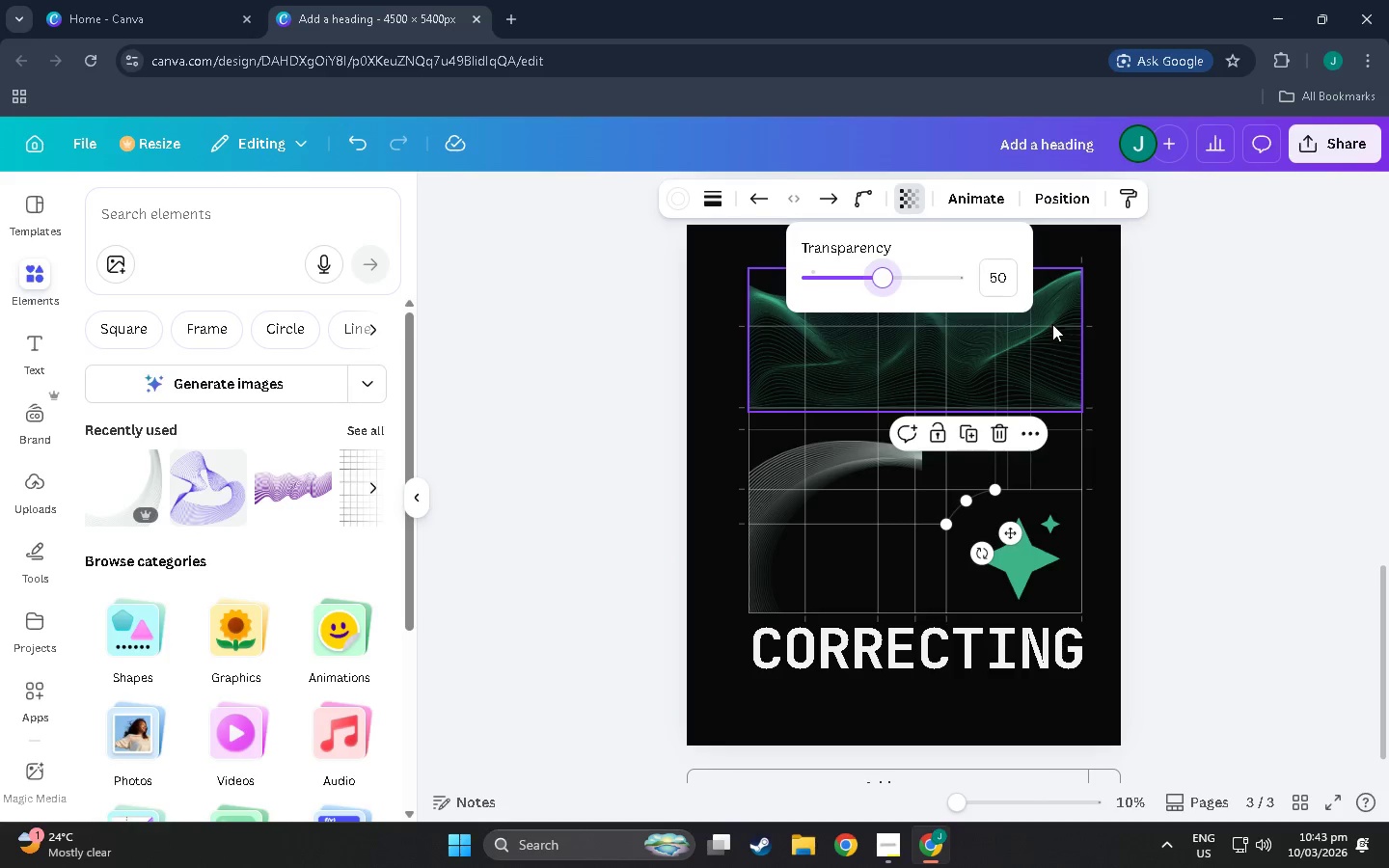 
left_click([1049, 322])
 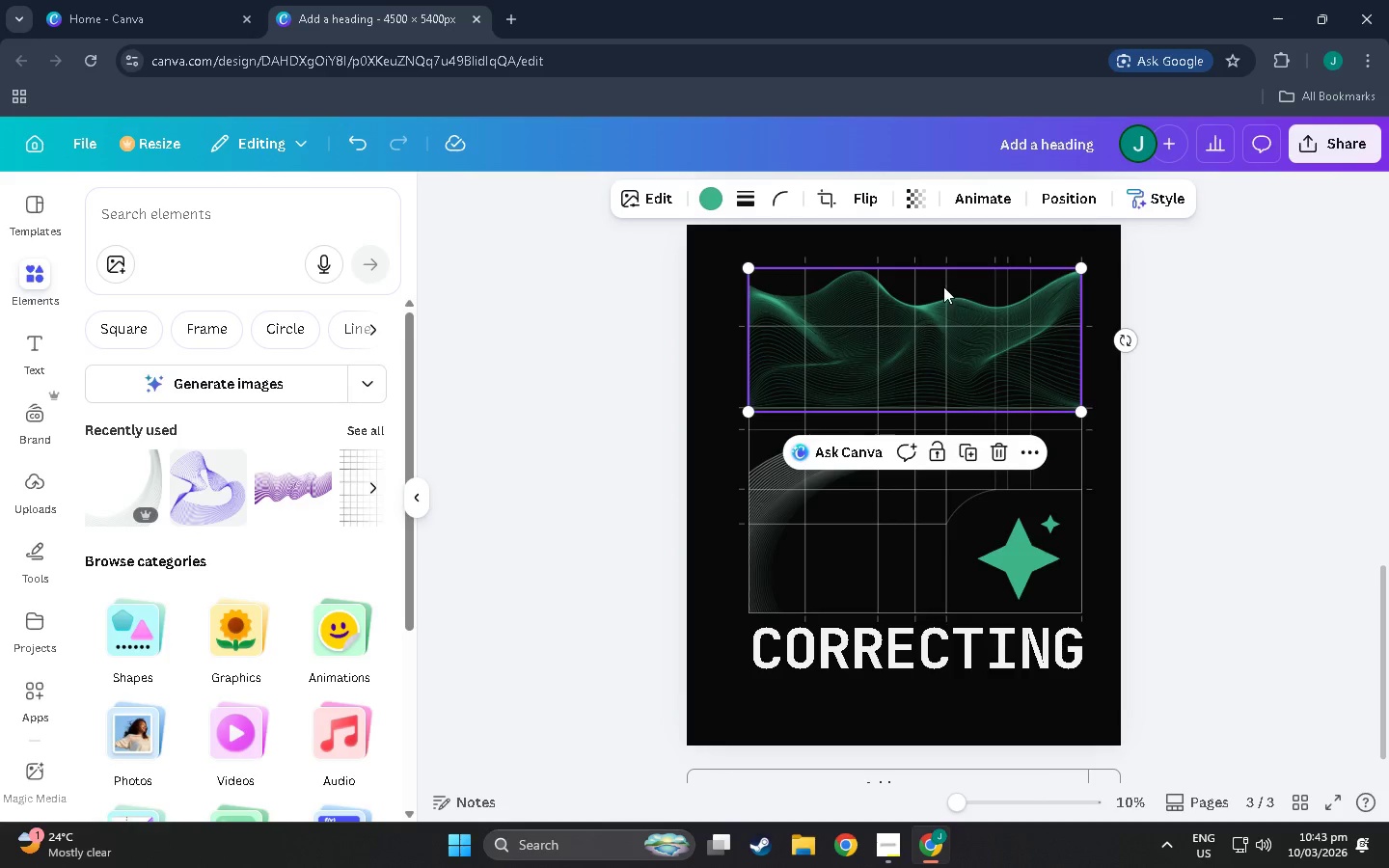 
left_click([943, 285])
 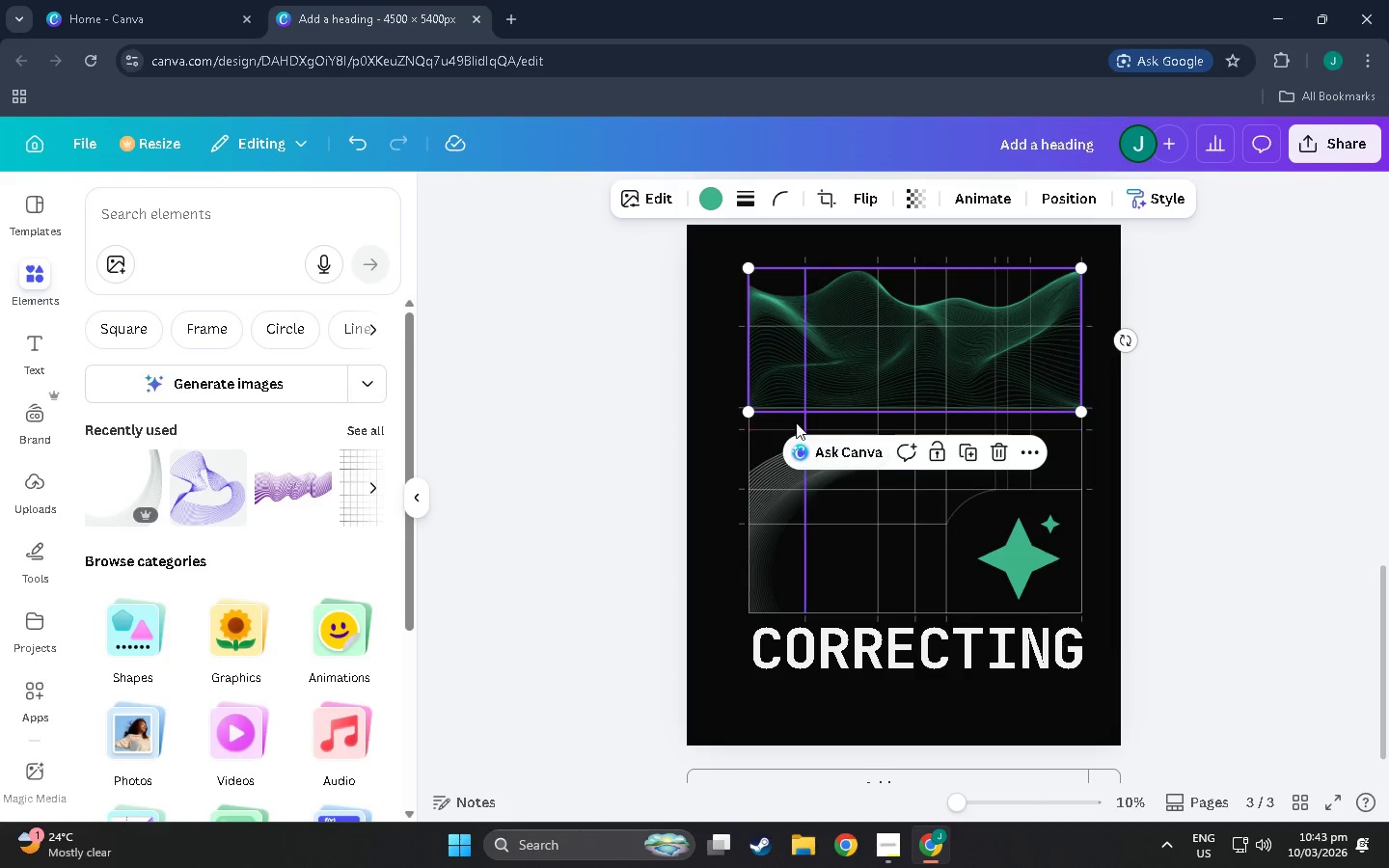 
left_click([805, 415])
 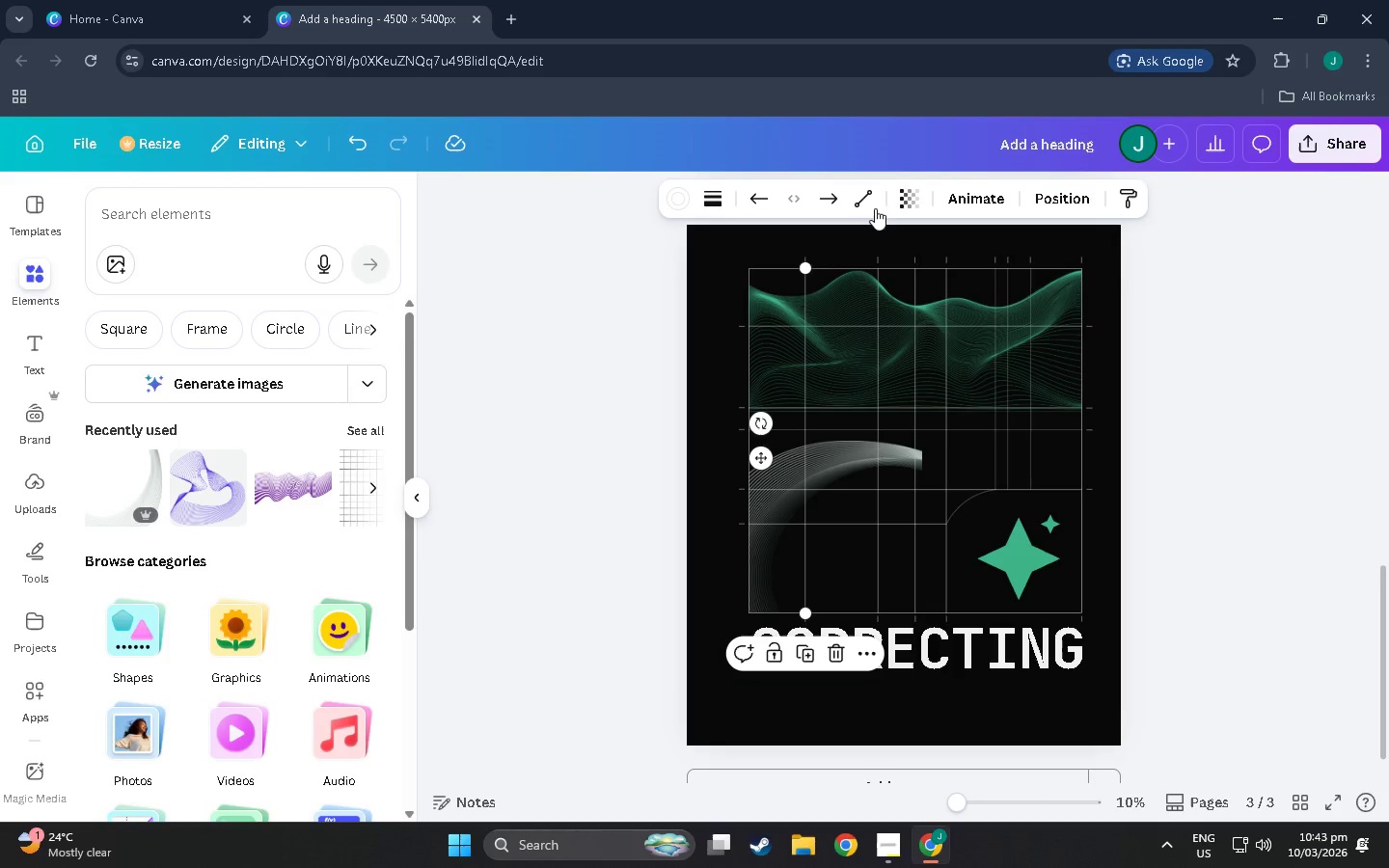 
left_click([918, 206])
 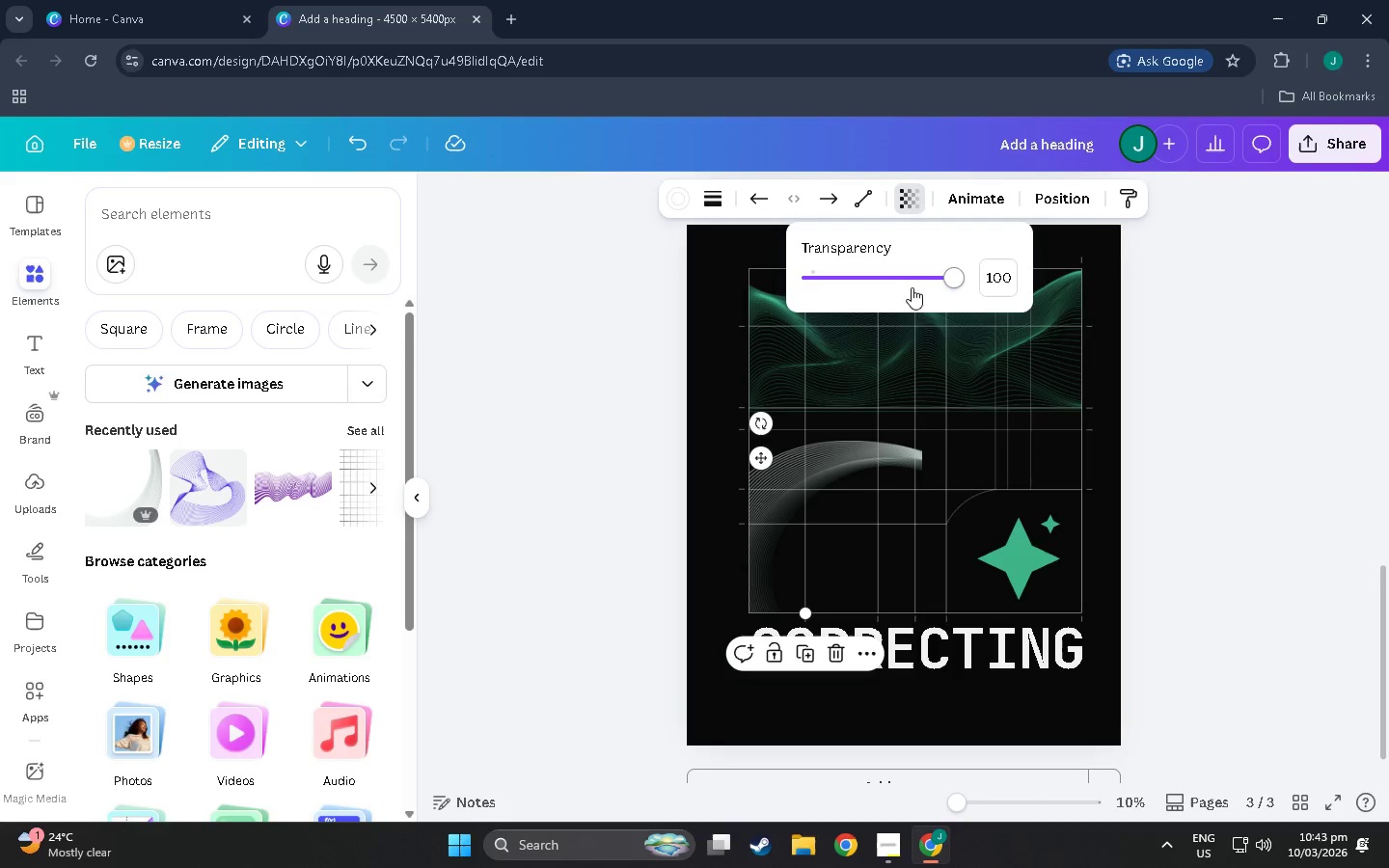 
left_click_drag(start_coordinate=[935, 281], to_coordinate=[883, 287])
 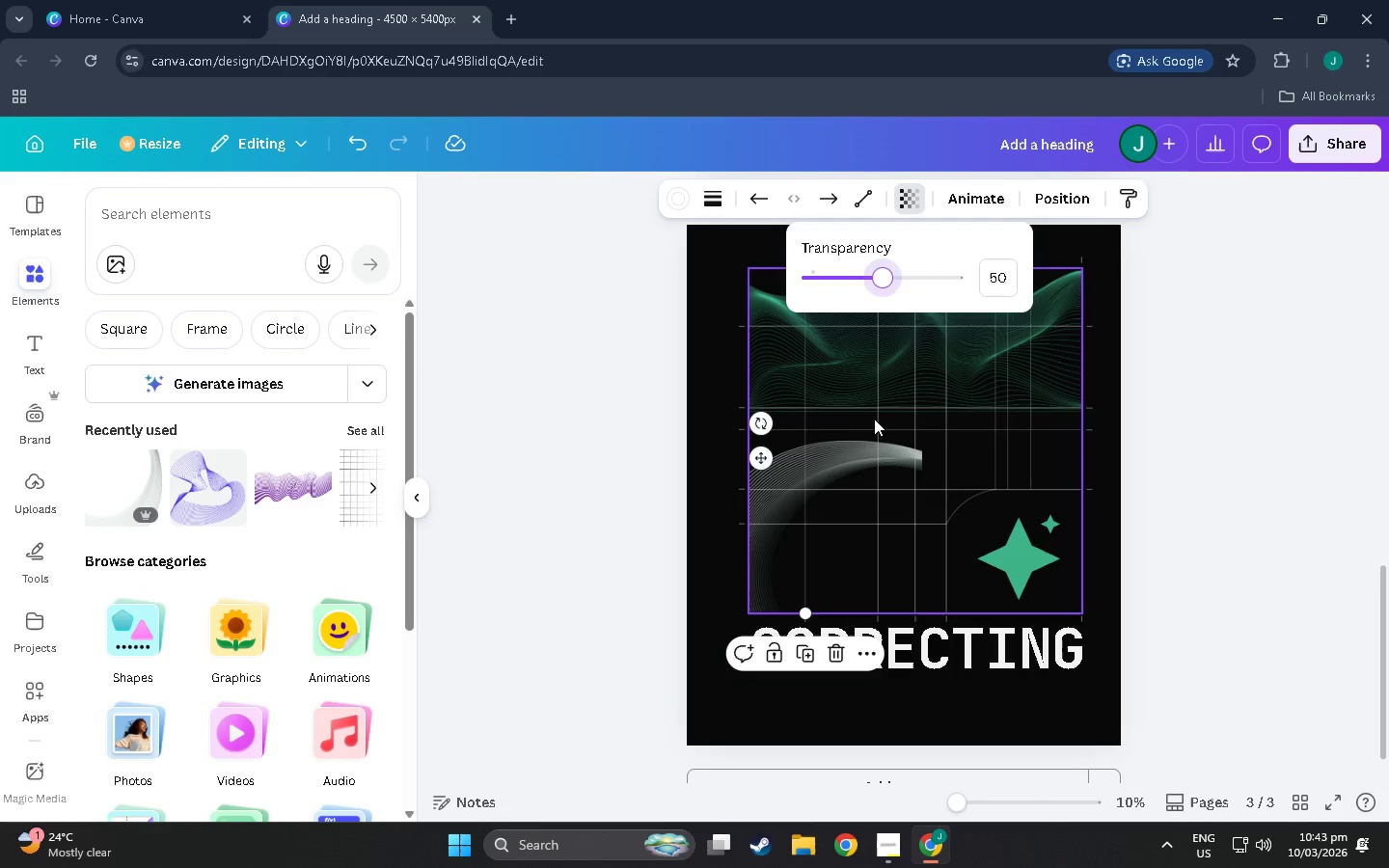 
left_click([878, 420])
 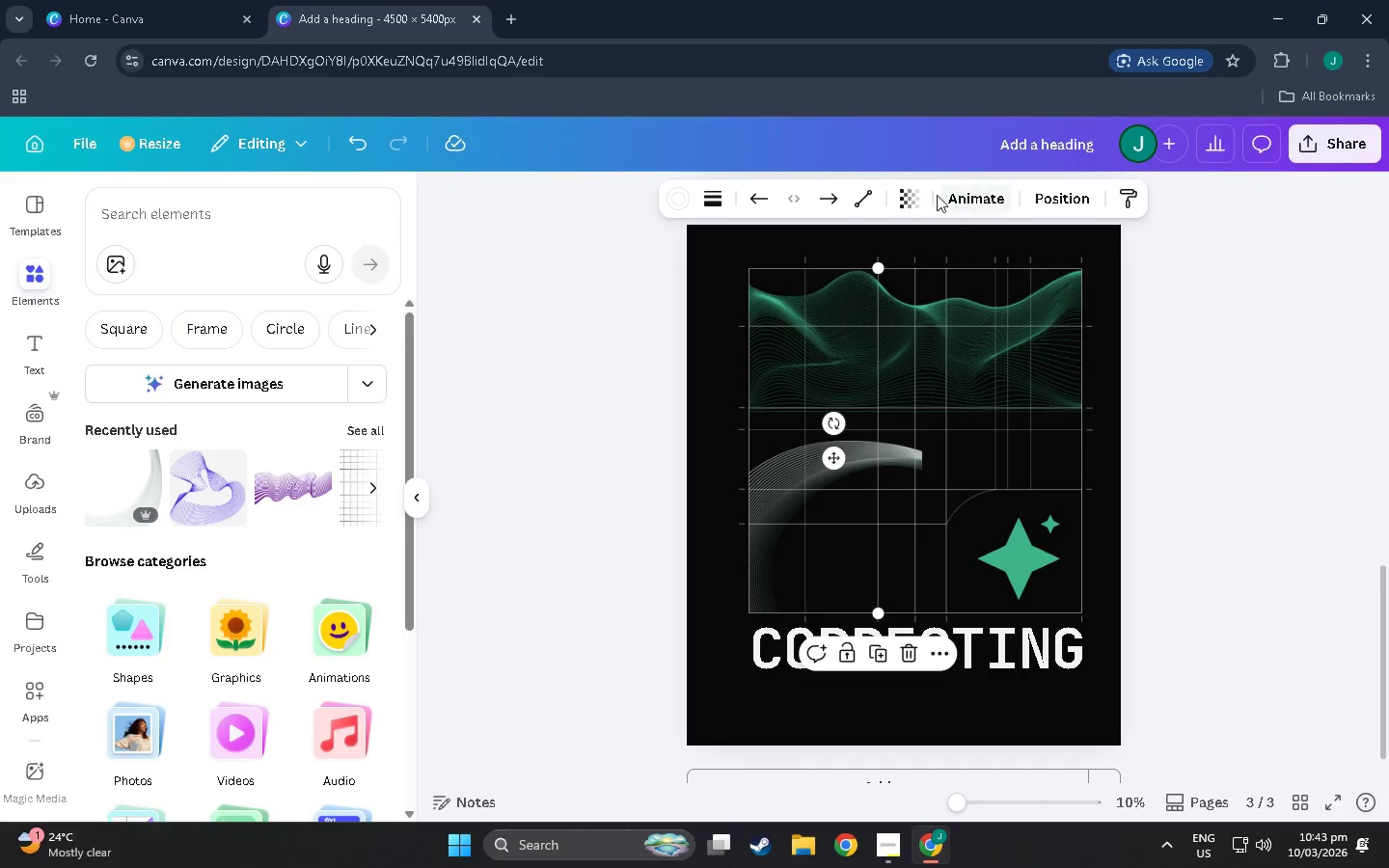 
left_click([910, 193])
 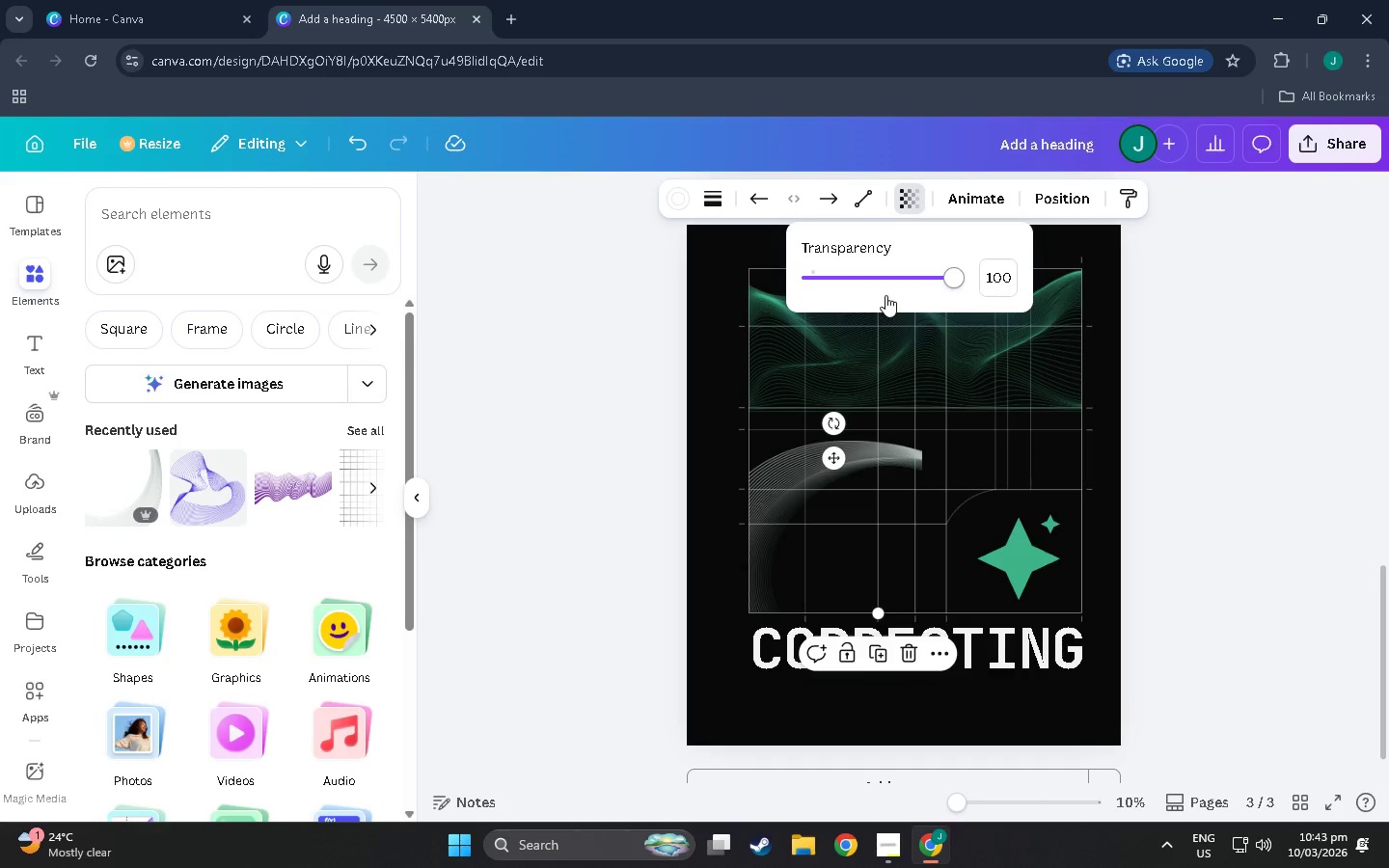 
left_click([890, 275])
 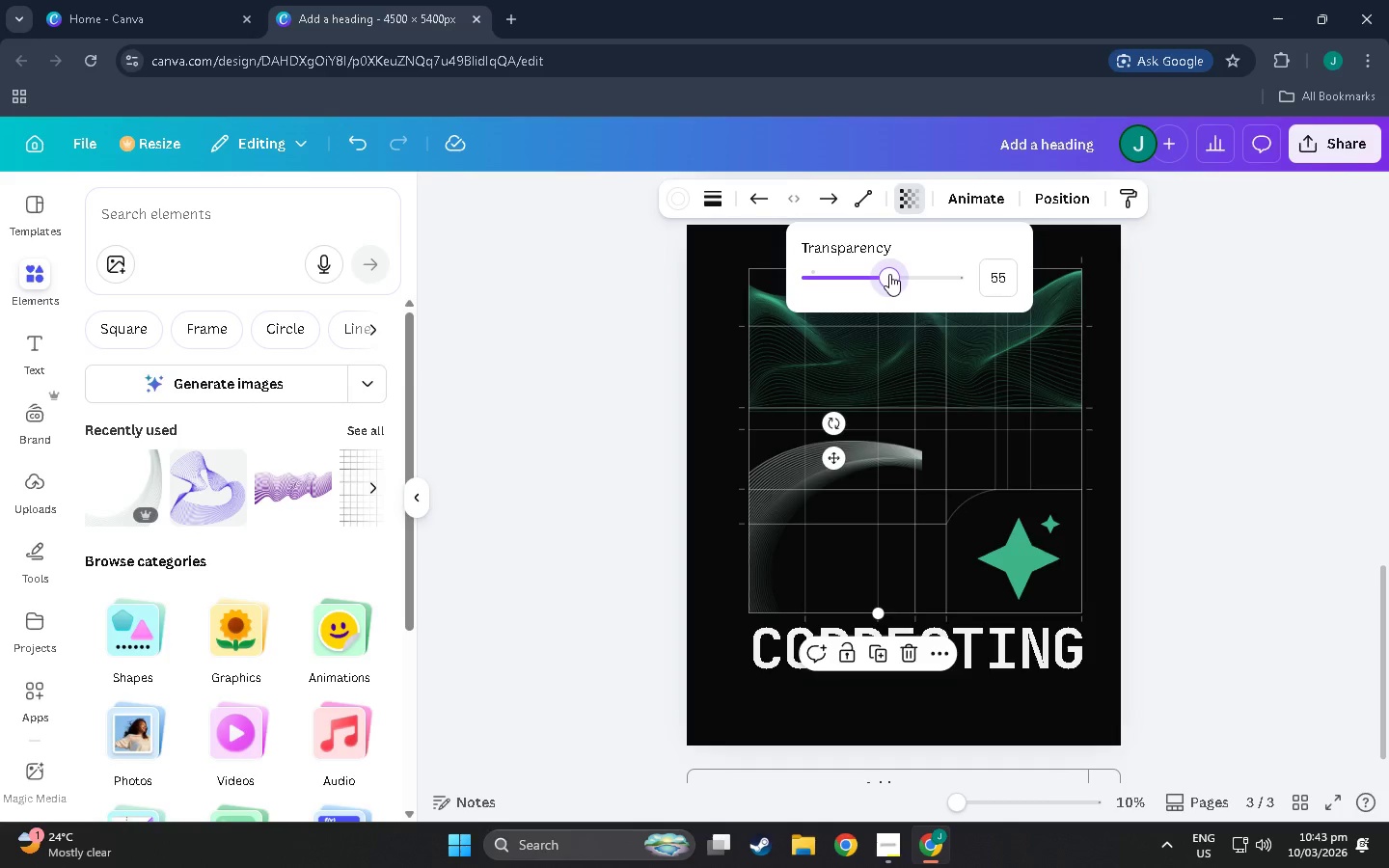 
left_click_drag(start_coordinate=[889, 274], to_coordinate=[883, 273])
 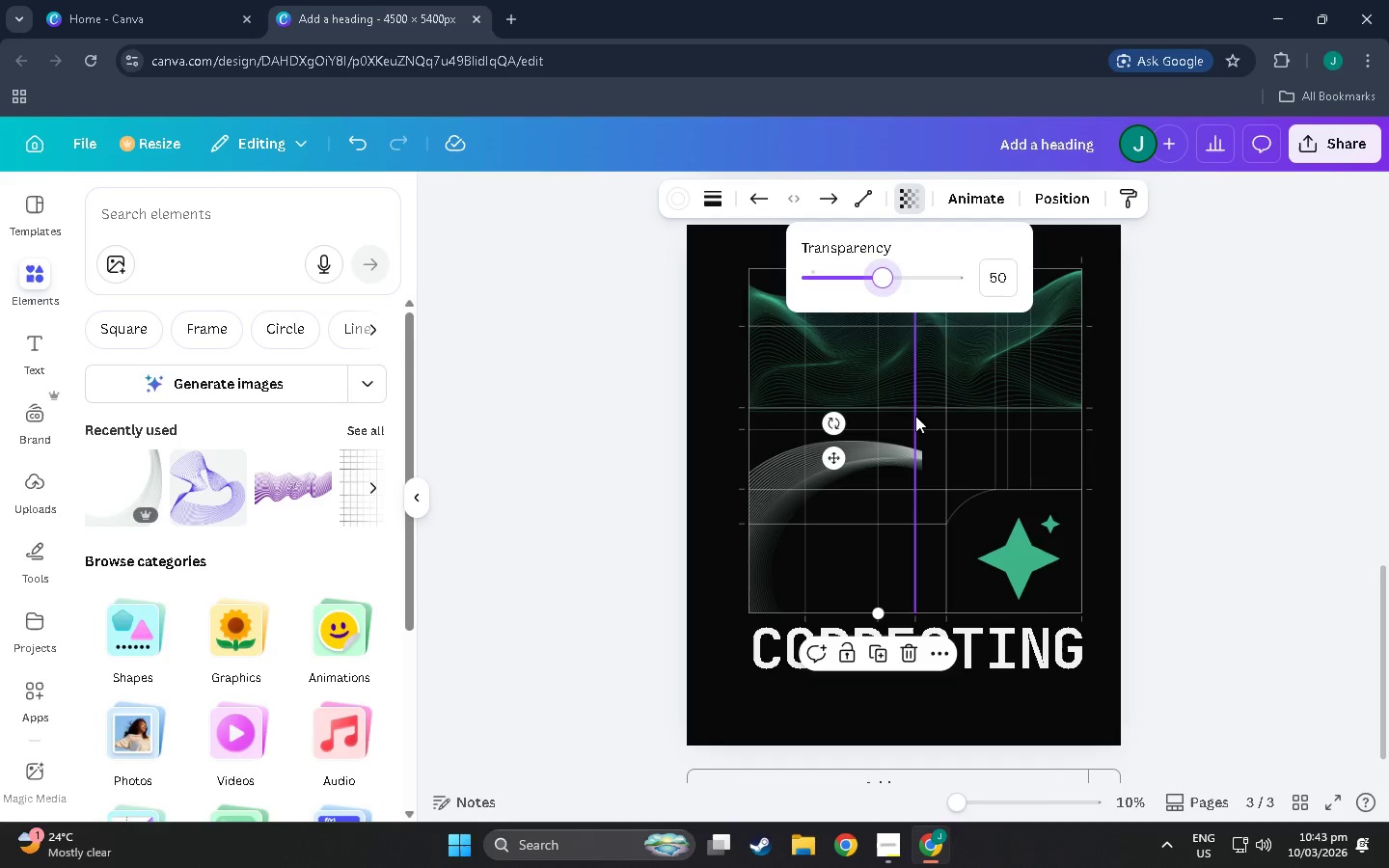 
left_click([915, 416])
 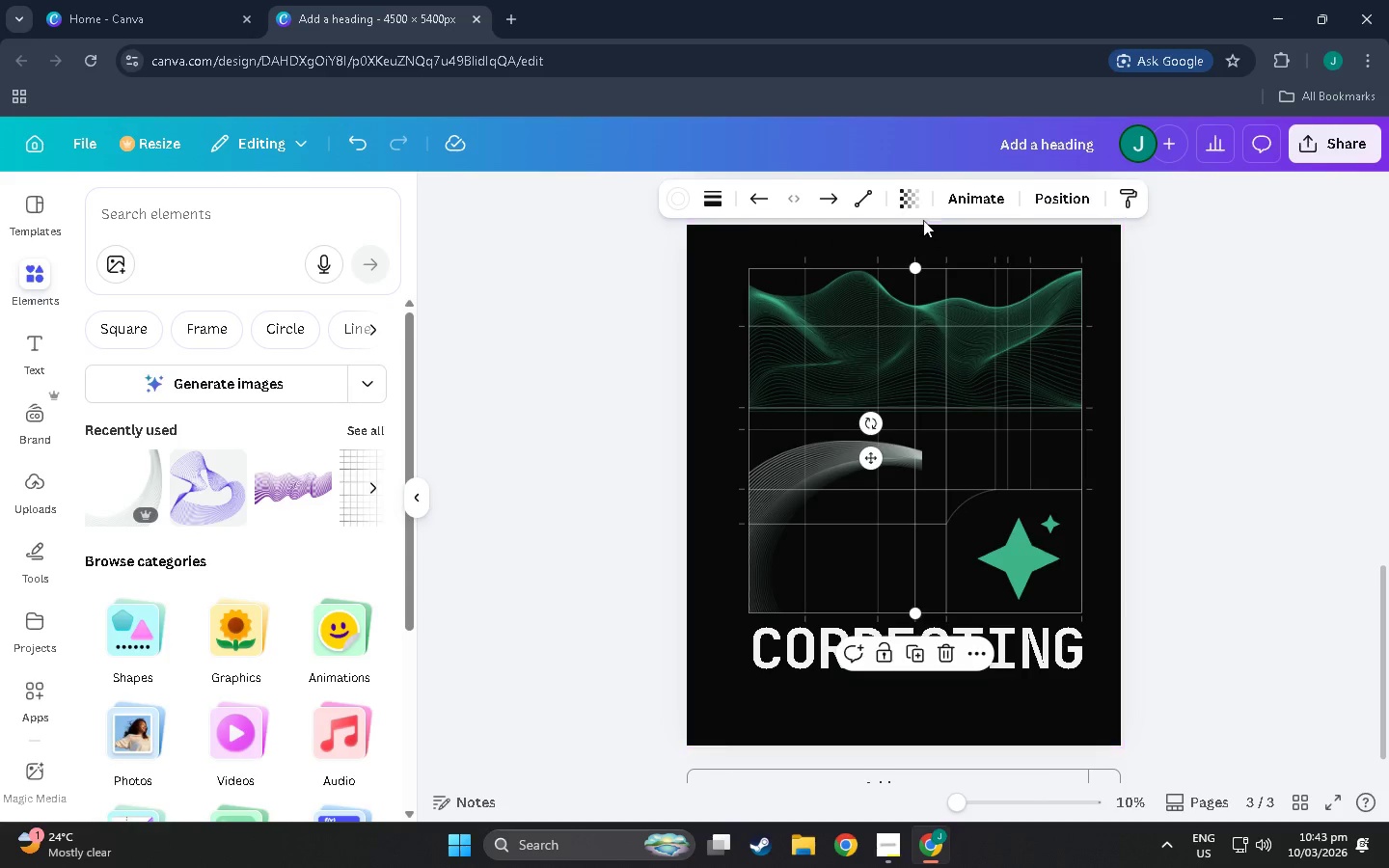 
left_click([914, 199])
 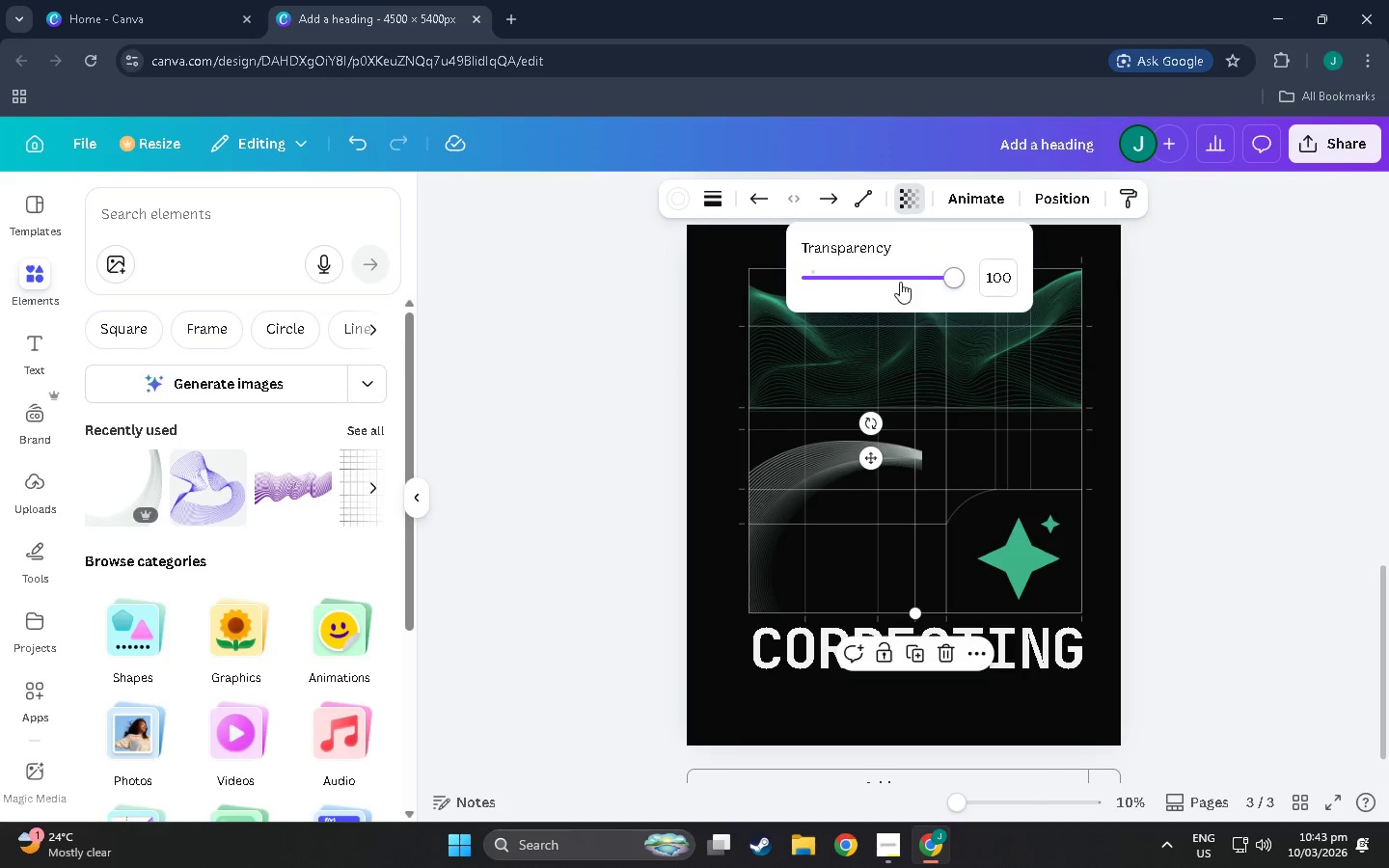 
left_click([896, 278])
 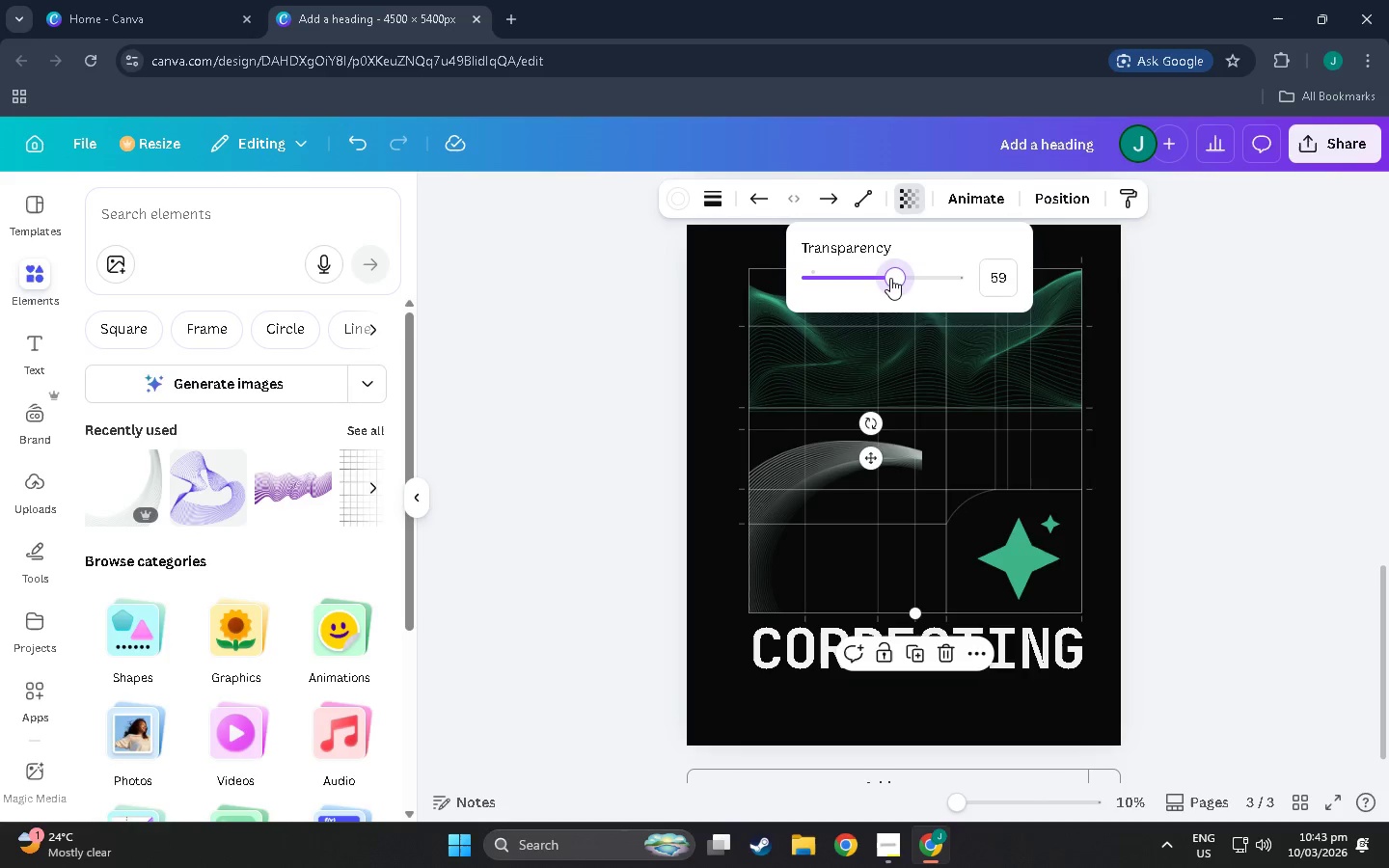 
left_click_drag(start_coordinate=[890, 278], to_coordinate=[883, 280])
 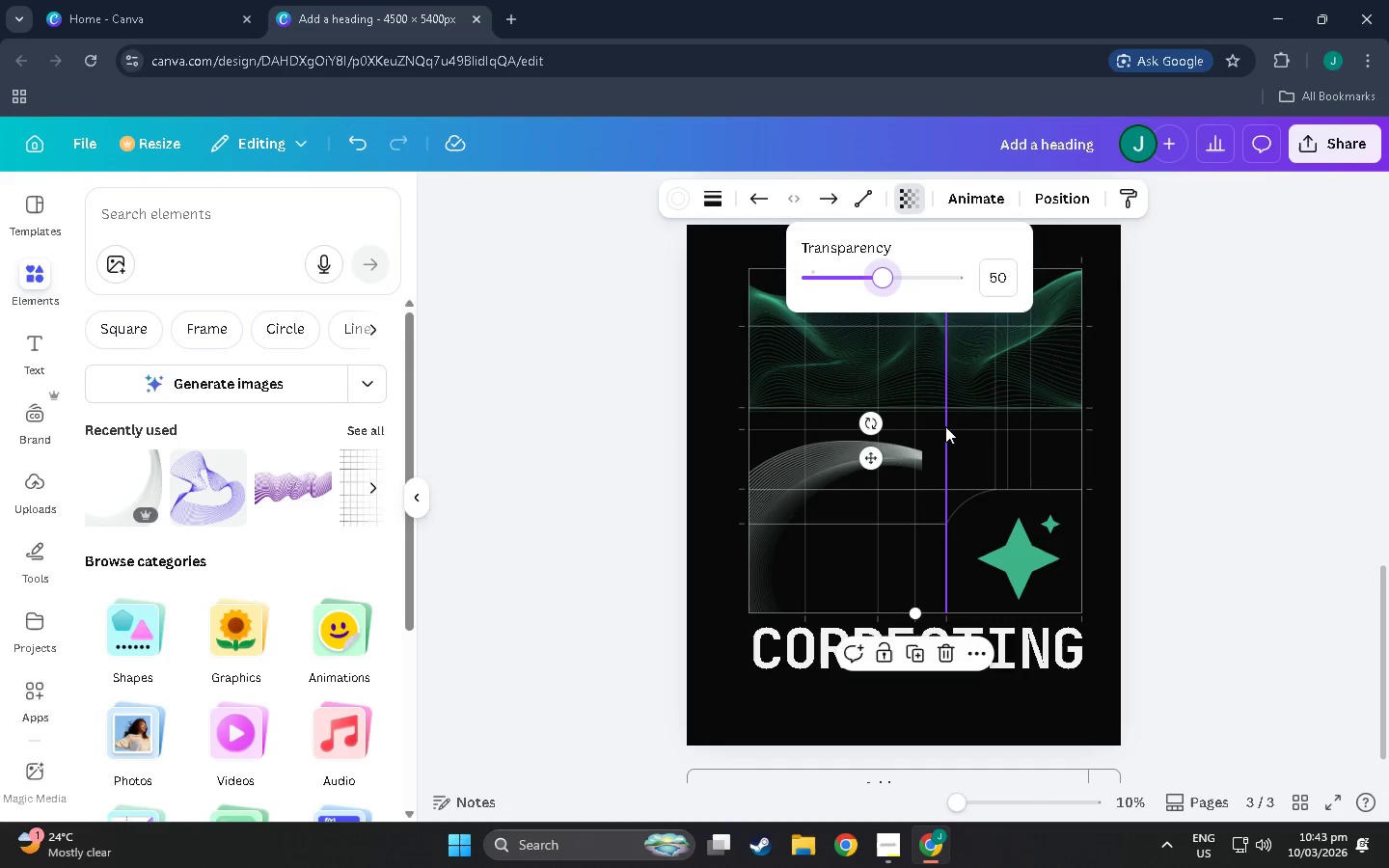 
left_click([946, 421])
 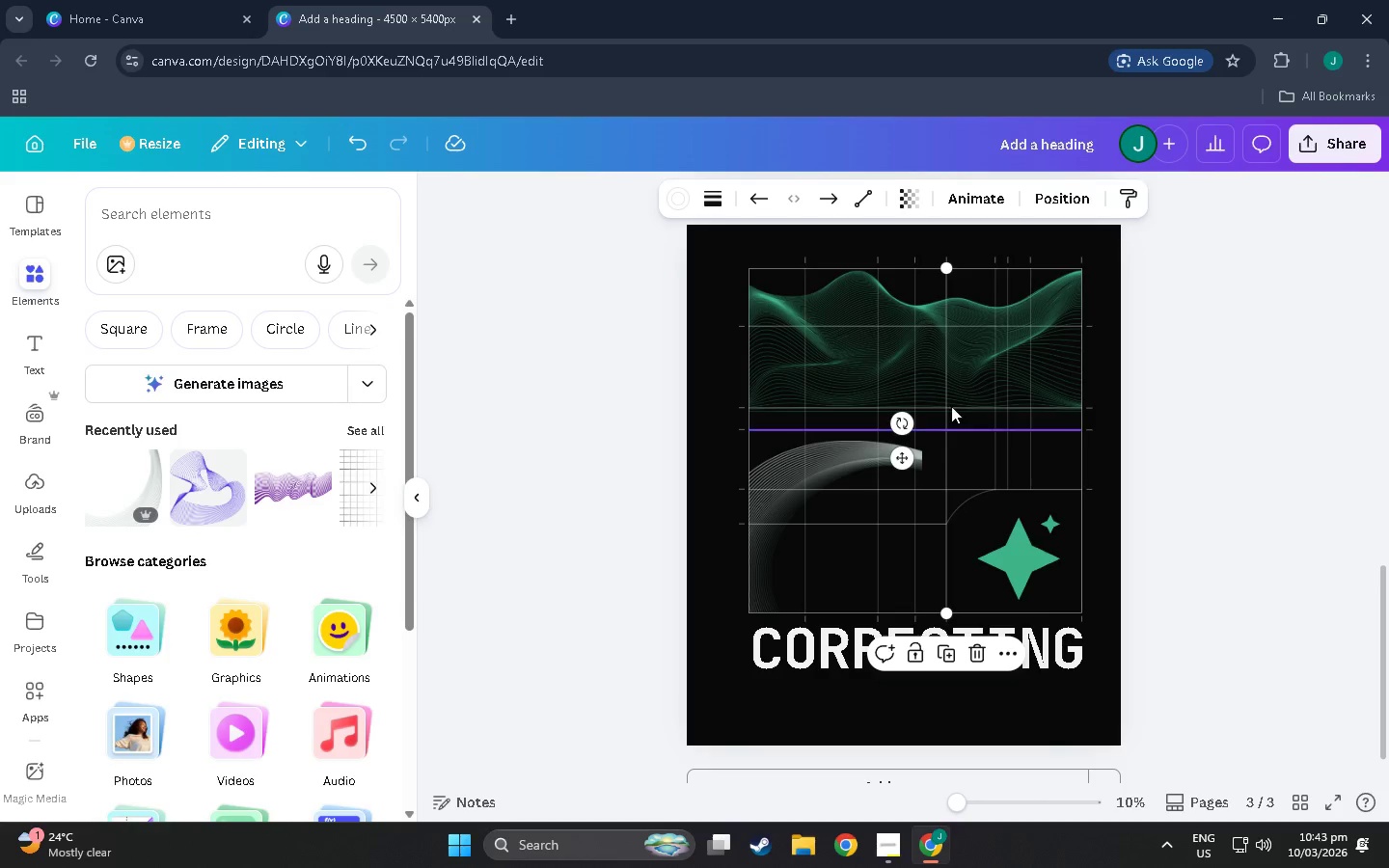 
left_click([903, 199])
 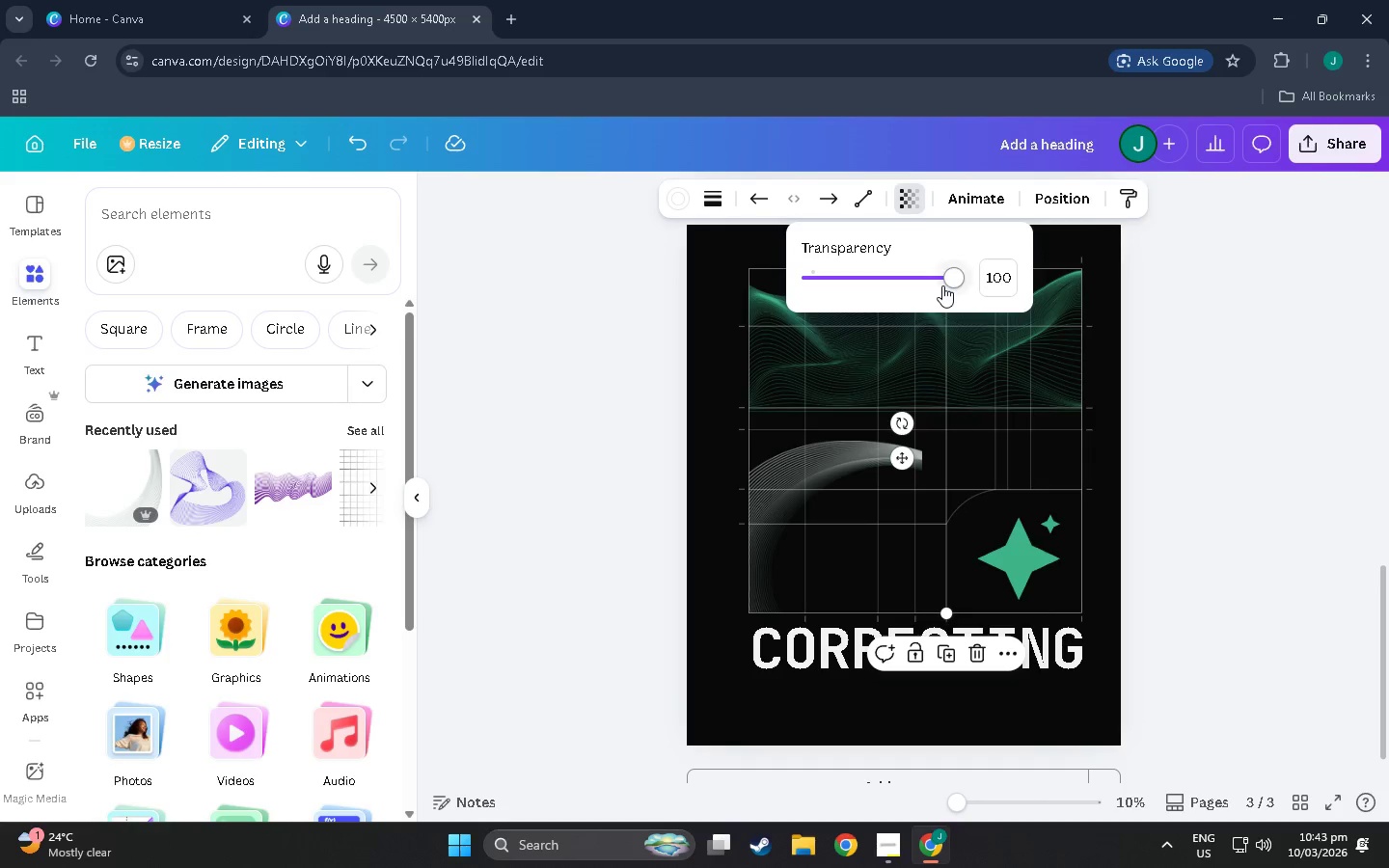 
left_click([883, 266])
 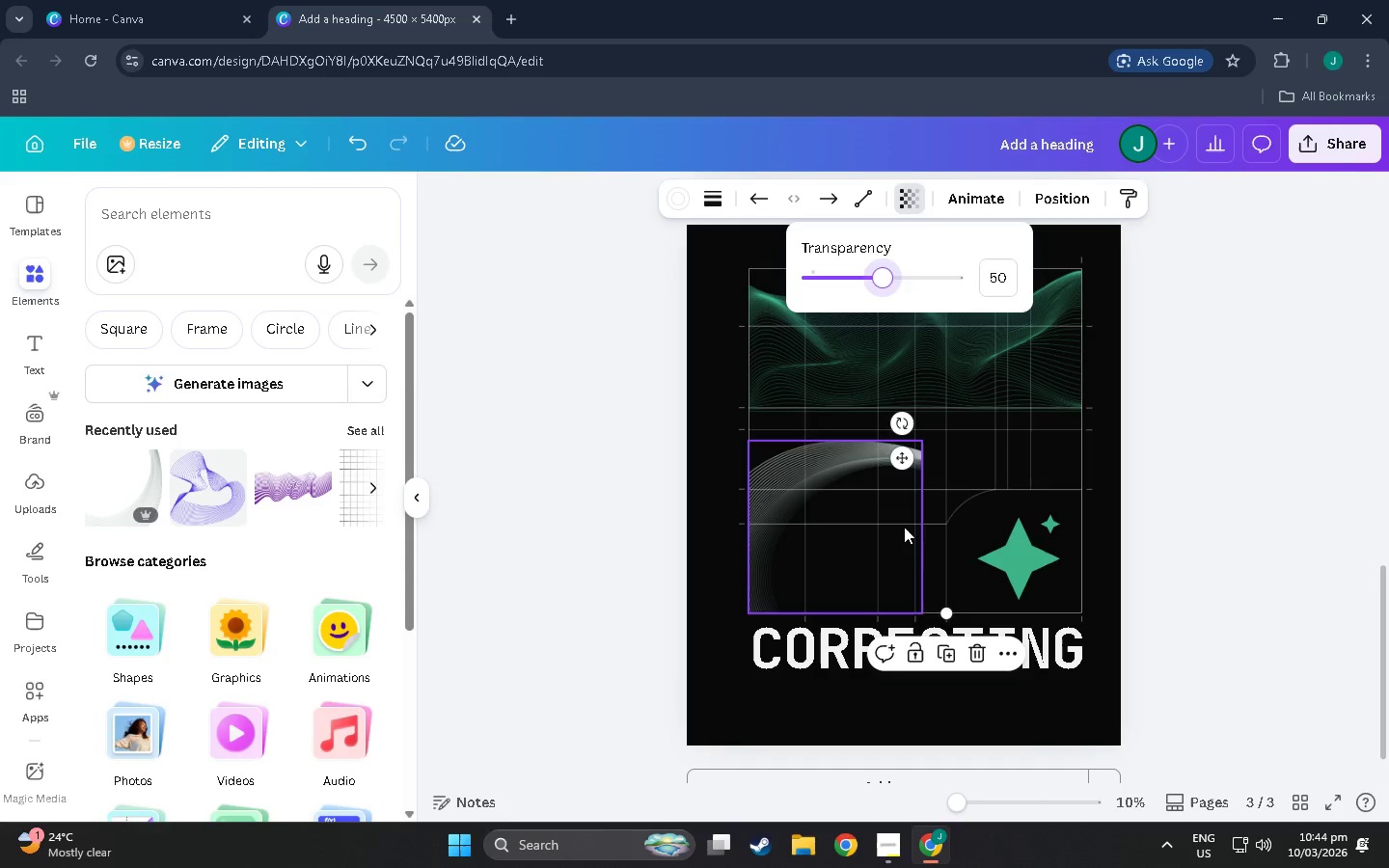 
left_click([934, 524])
 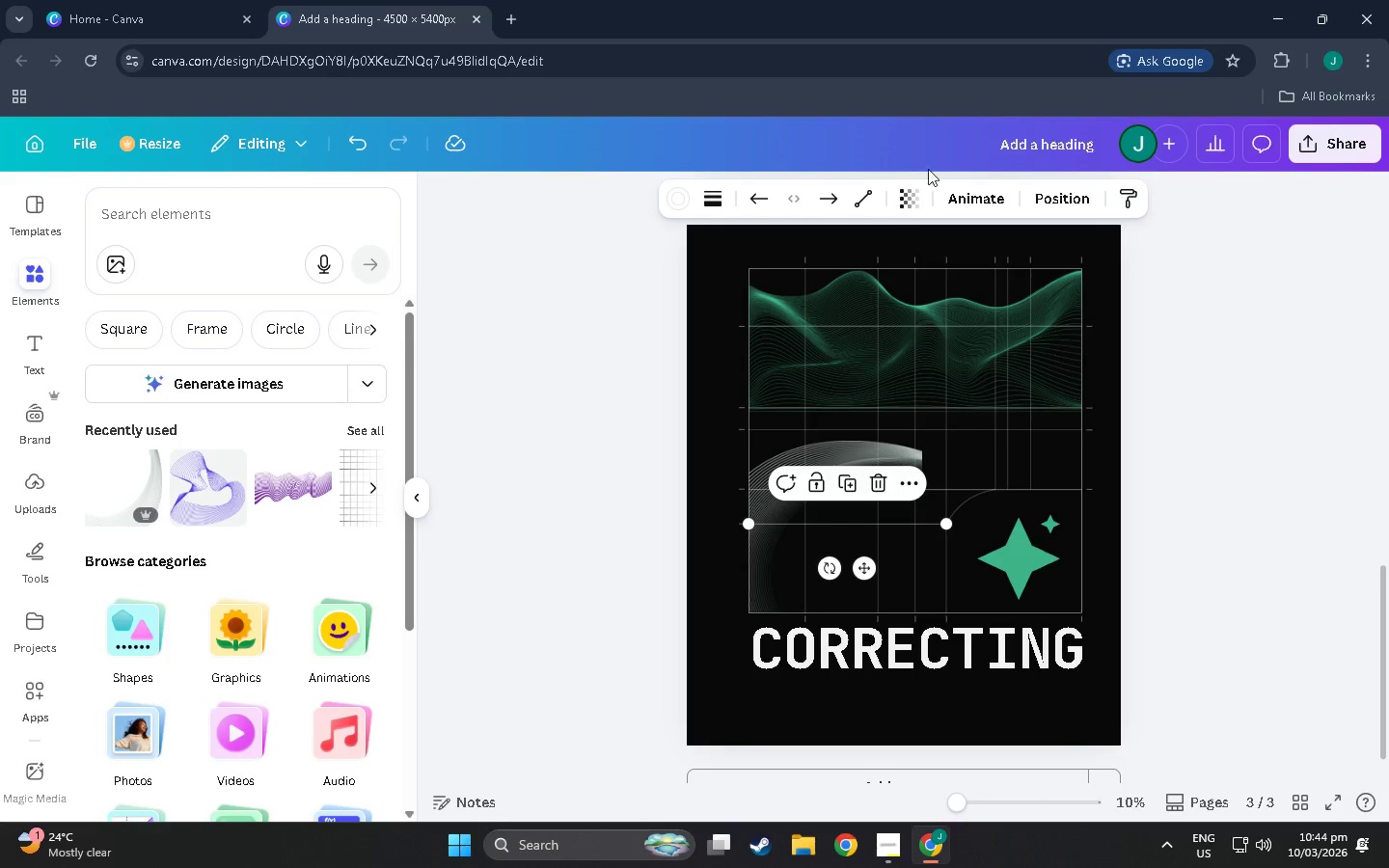 
left_click([903, 197])
 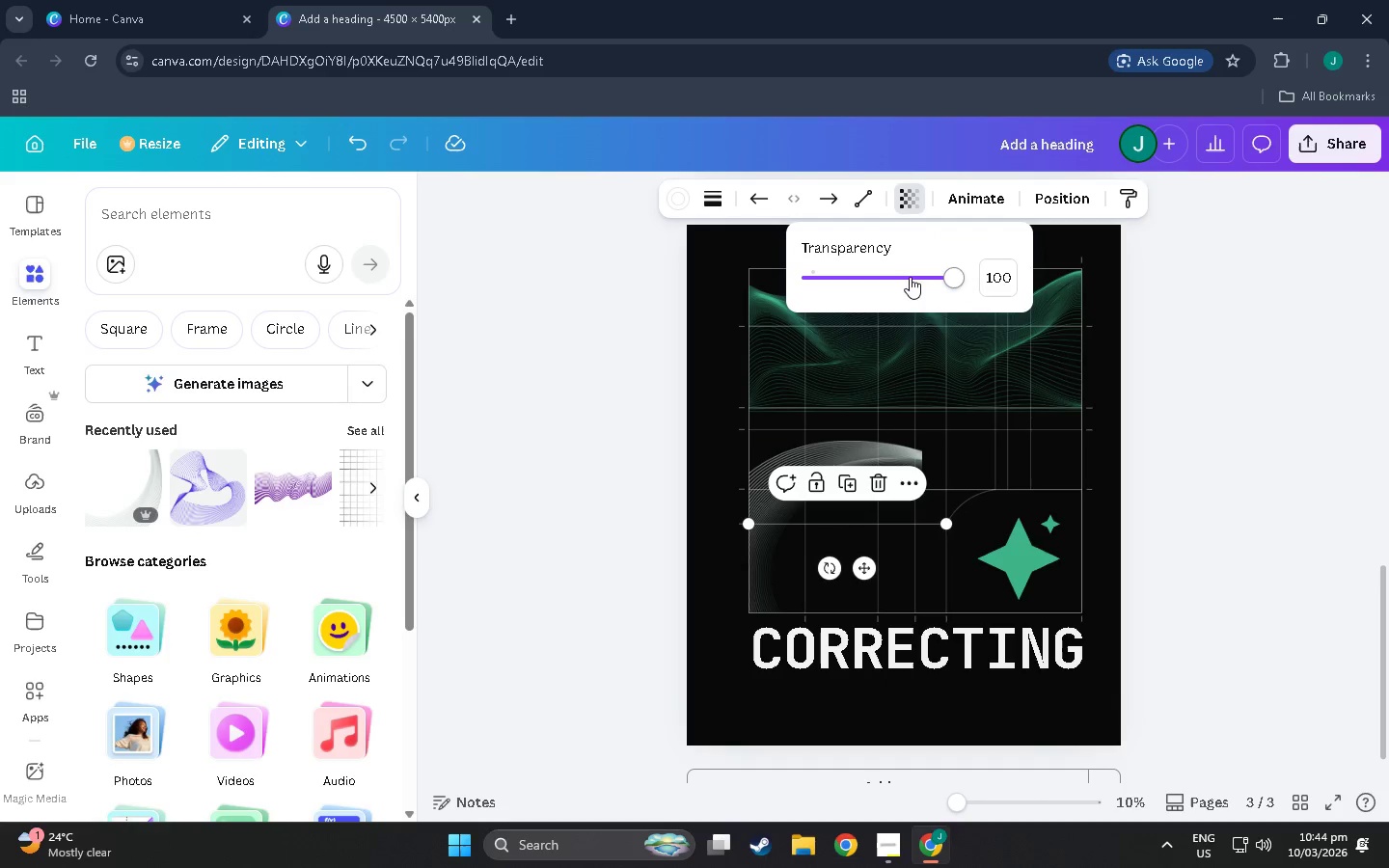 
left_click([891, 277])
 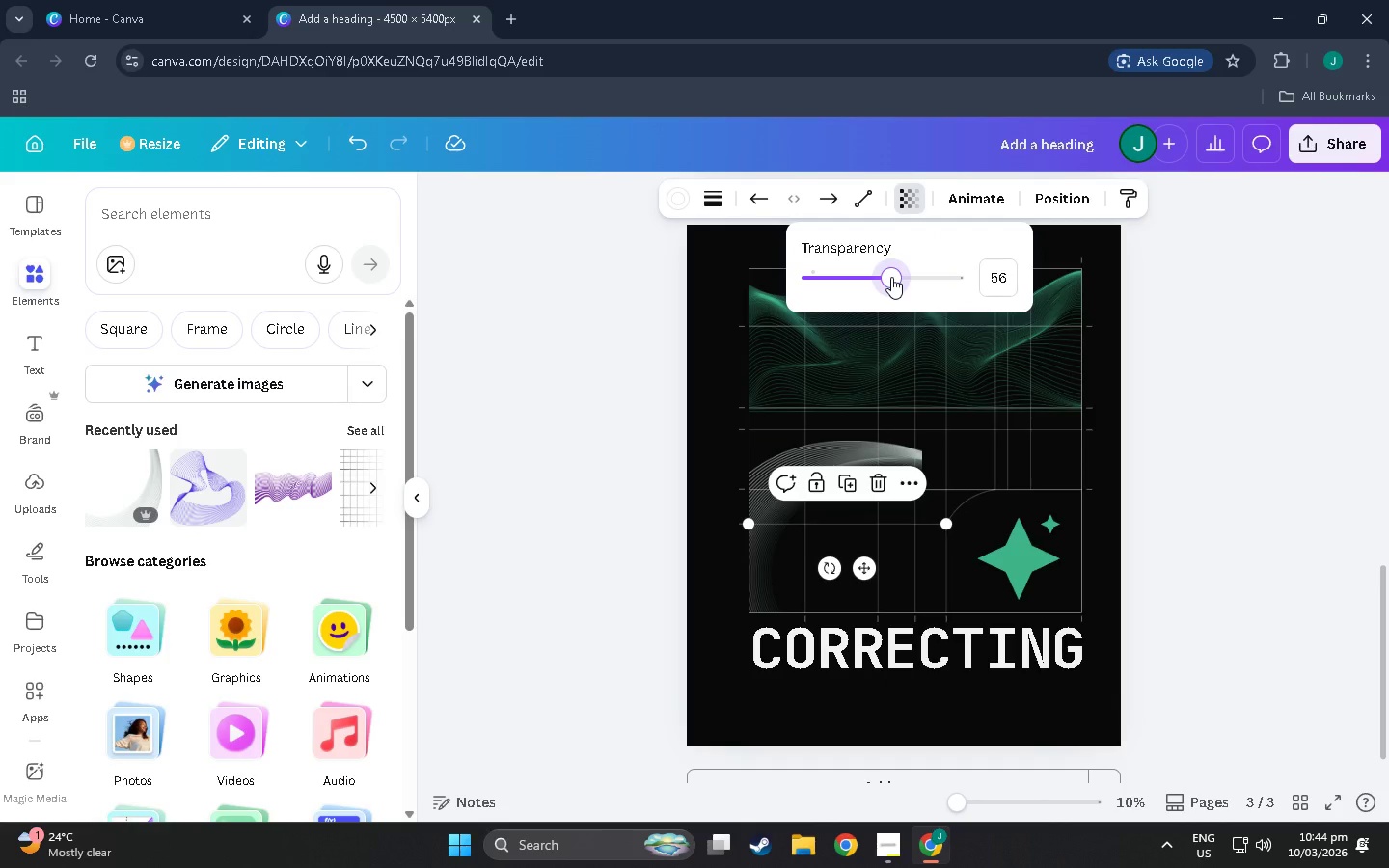 
left_click_drag(start_coordinate=[891, 277], to_coordinate=[883, 278])
 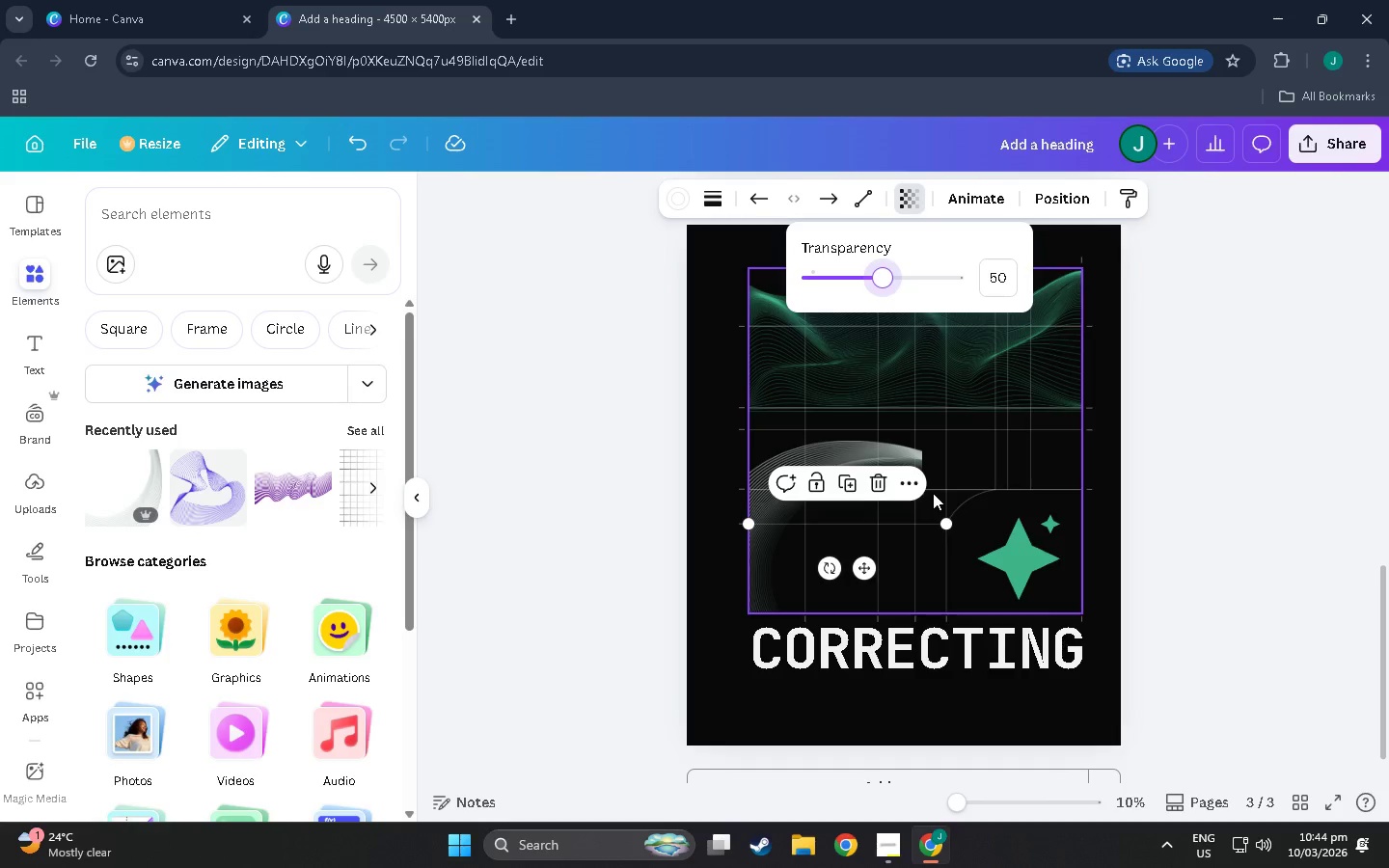 
left_click([935, 488])
 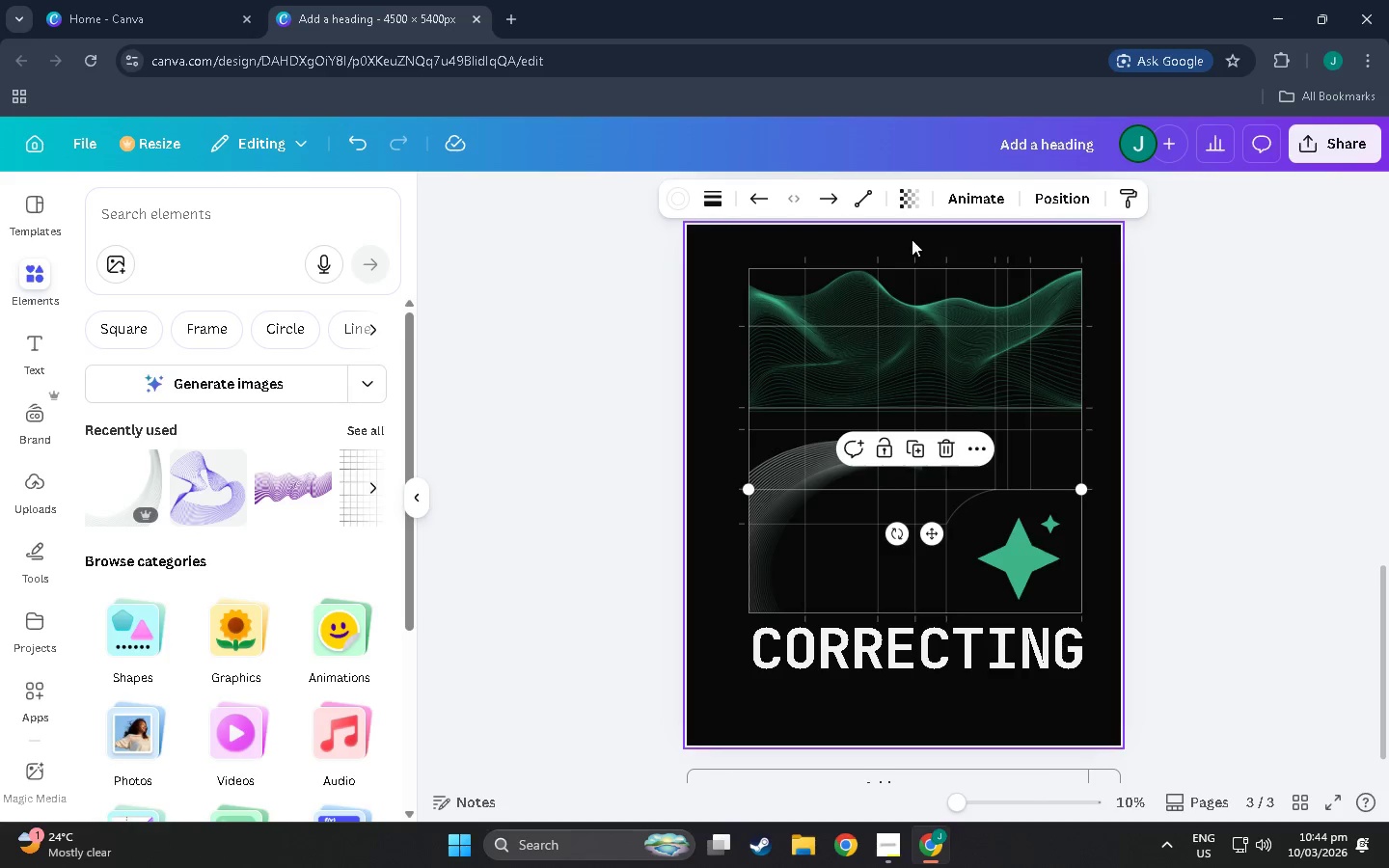 
left_click([912, 208])
 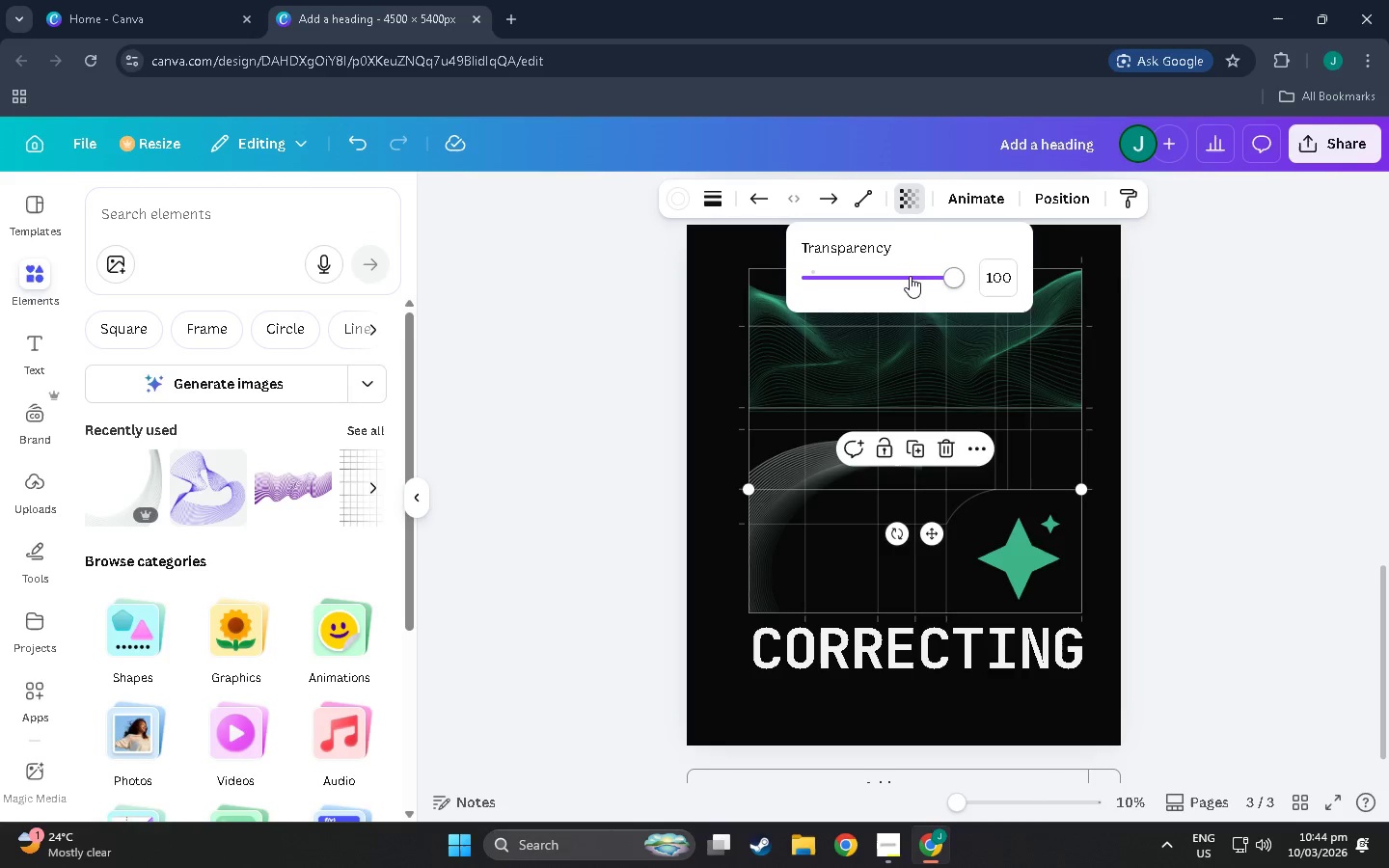 
left_click([905, 276])
 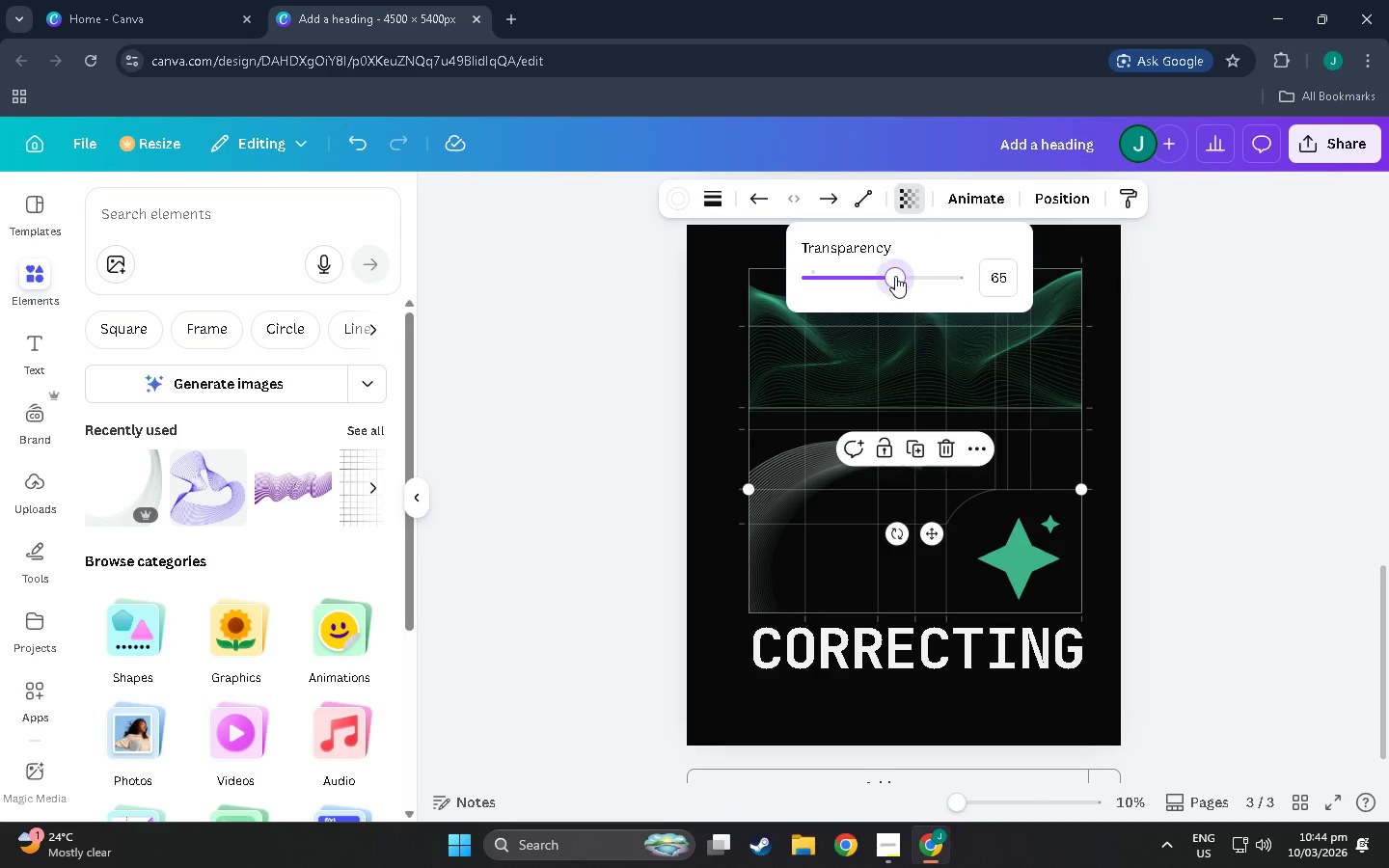 
left_click_drag(start_coordinate=[895, 276], to_coordinate=[883, 276])
 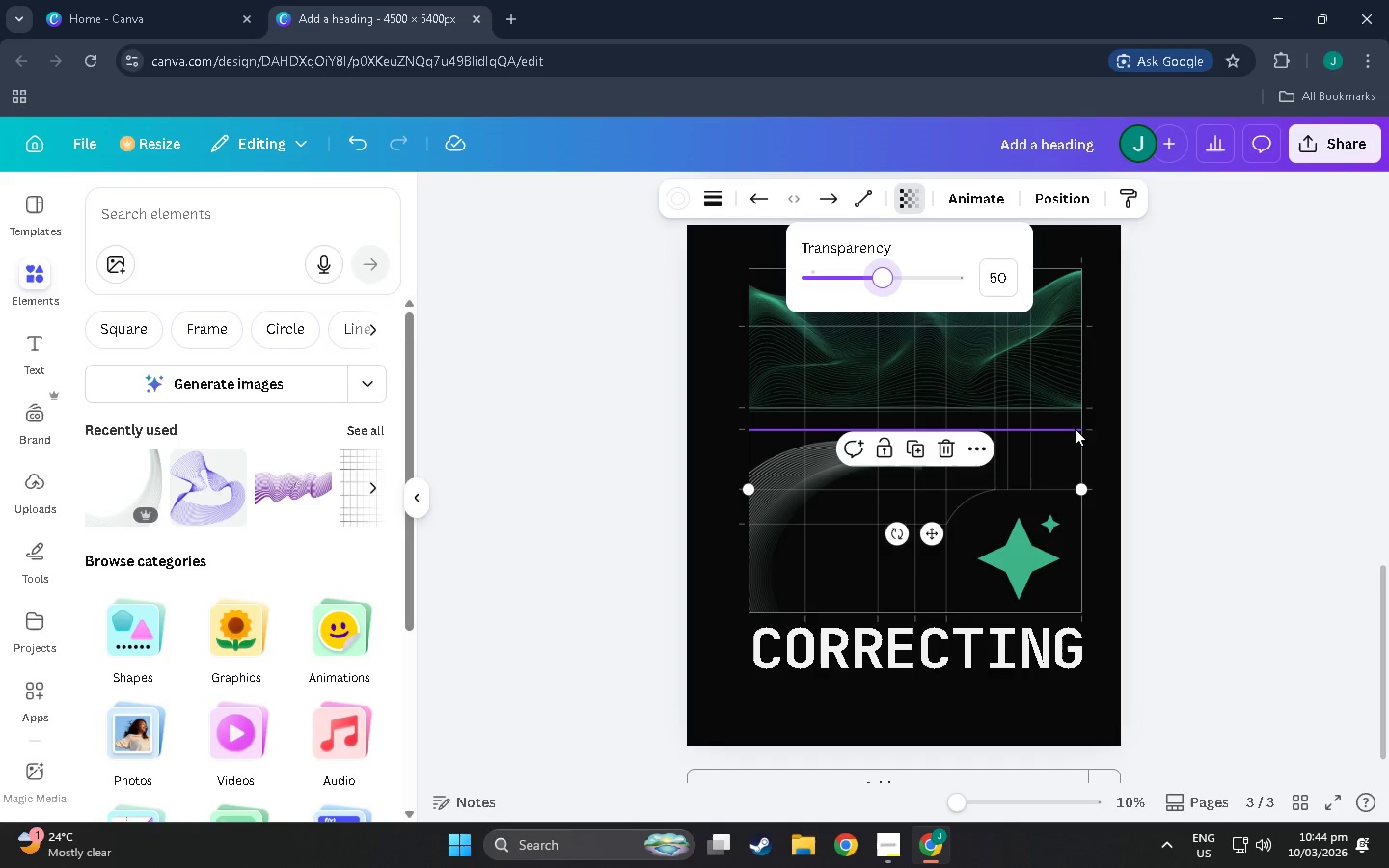 
left_click([1075, 428])
 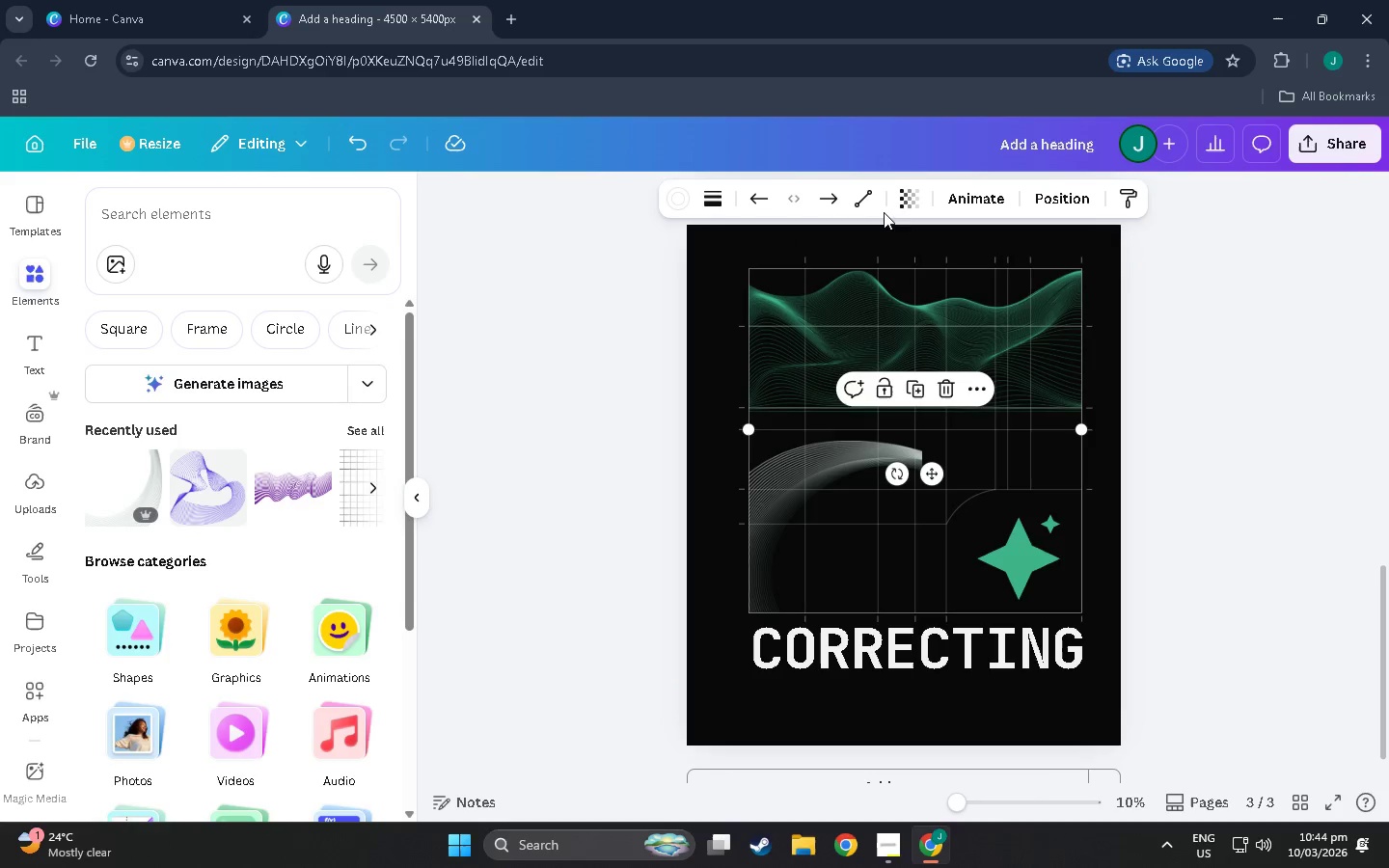 
left_click([900, 206])
 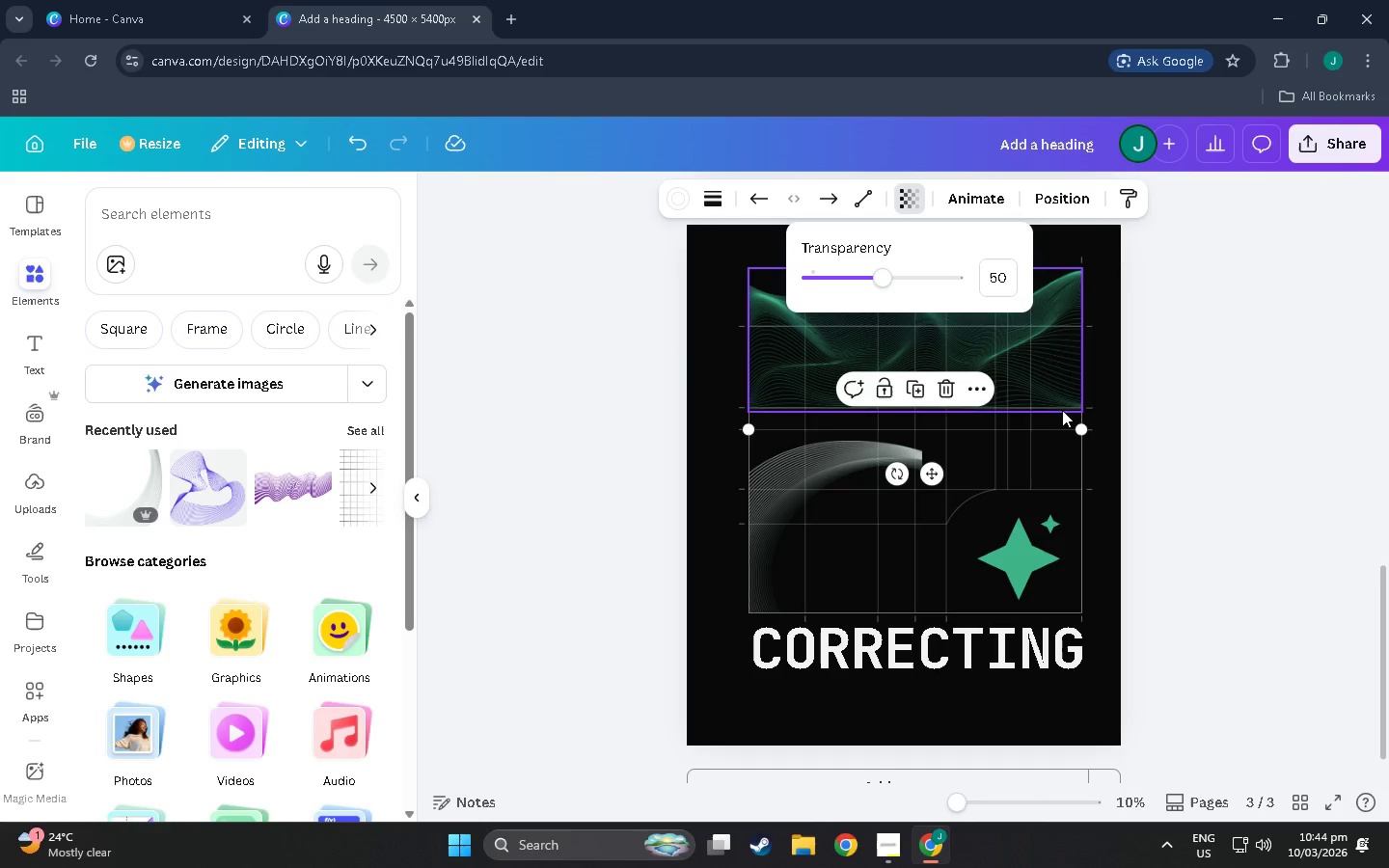 
left_click([1062, 410])
 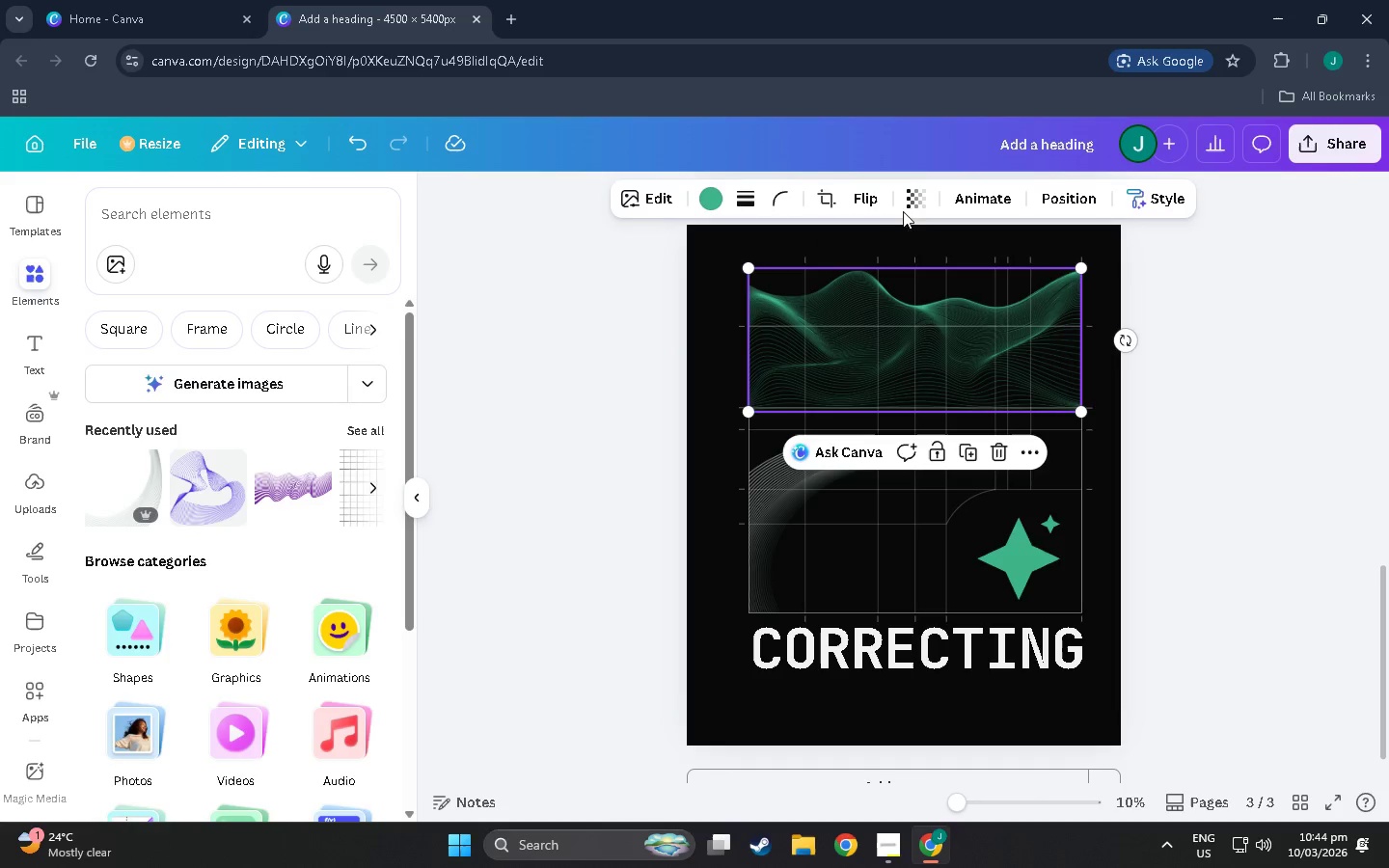 
left_click([907, 202])
 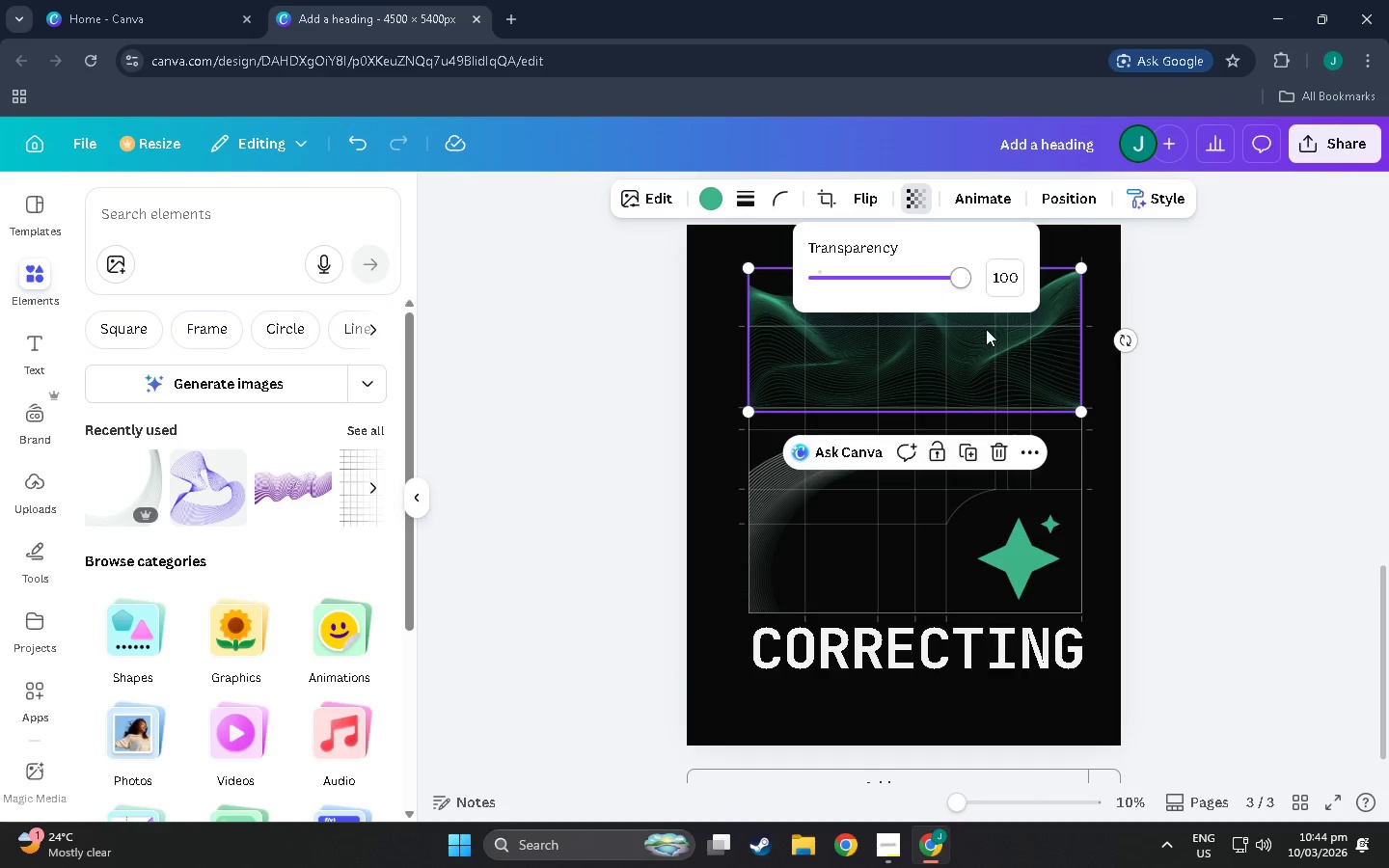 
left_click_drag(start_coordinate=[1004, 370], to_coordinate=[1007, 548])
 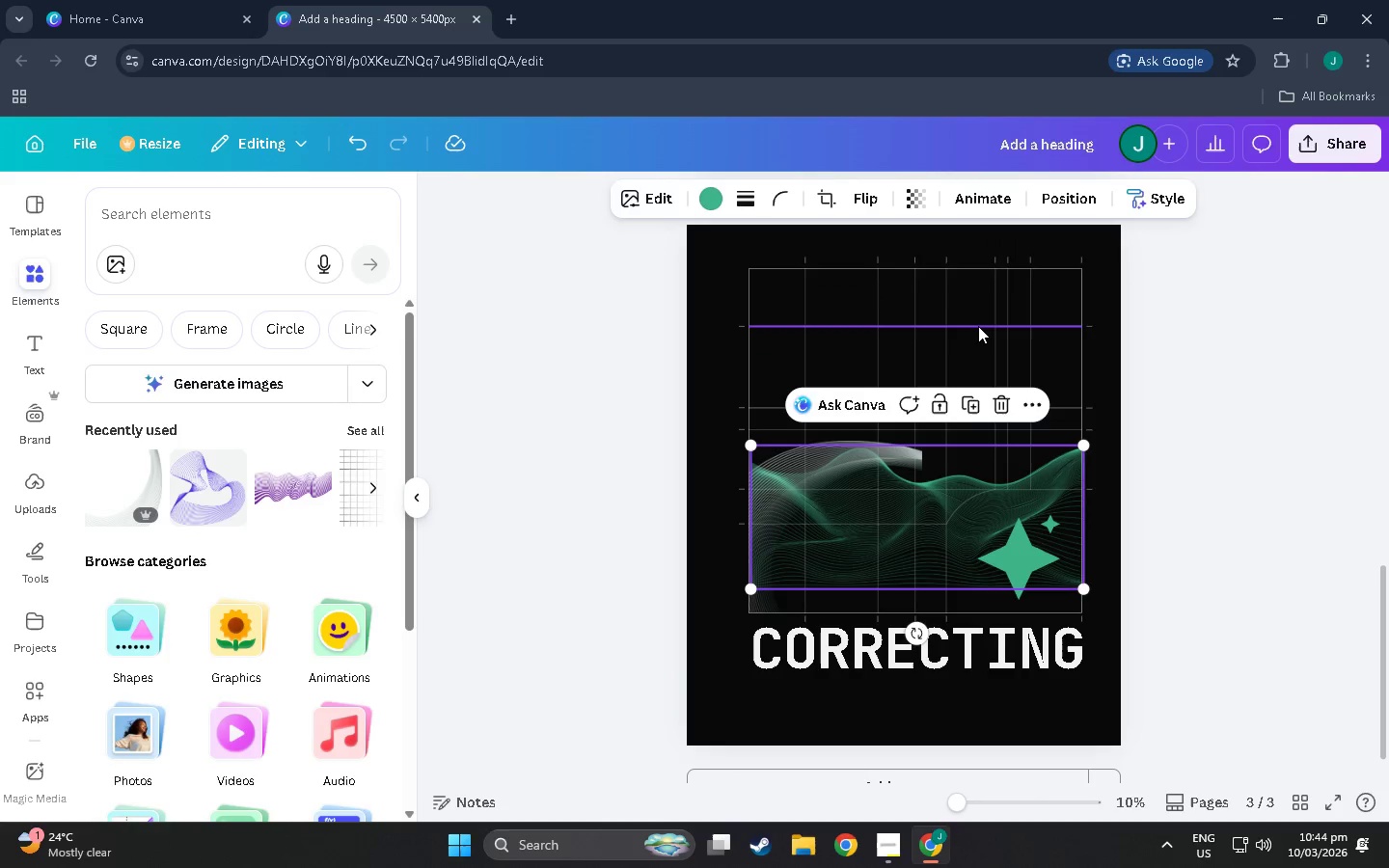 
left_click([978, 326])
 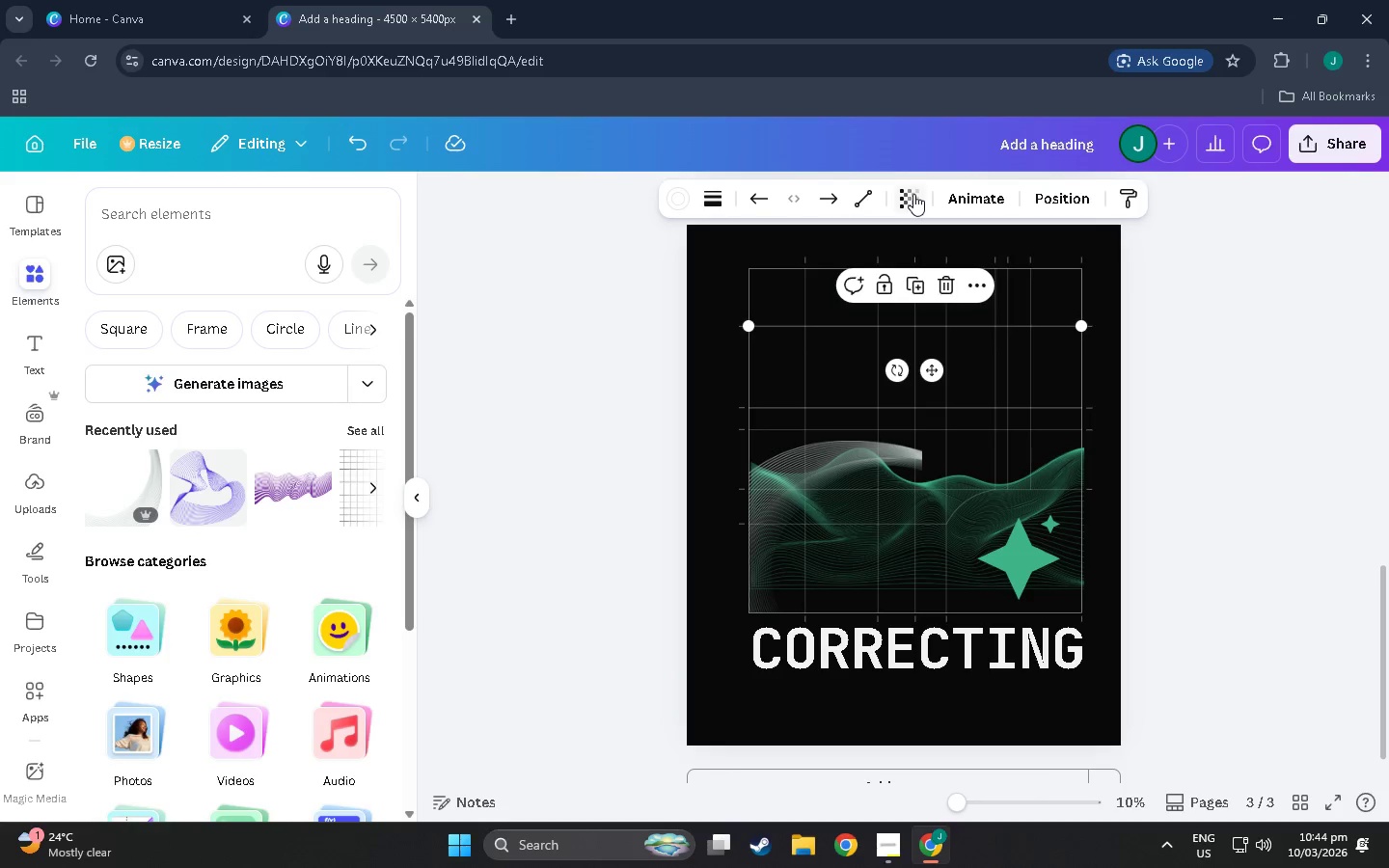 
left_click([913, 194])
 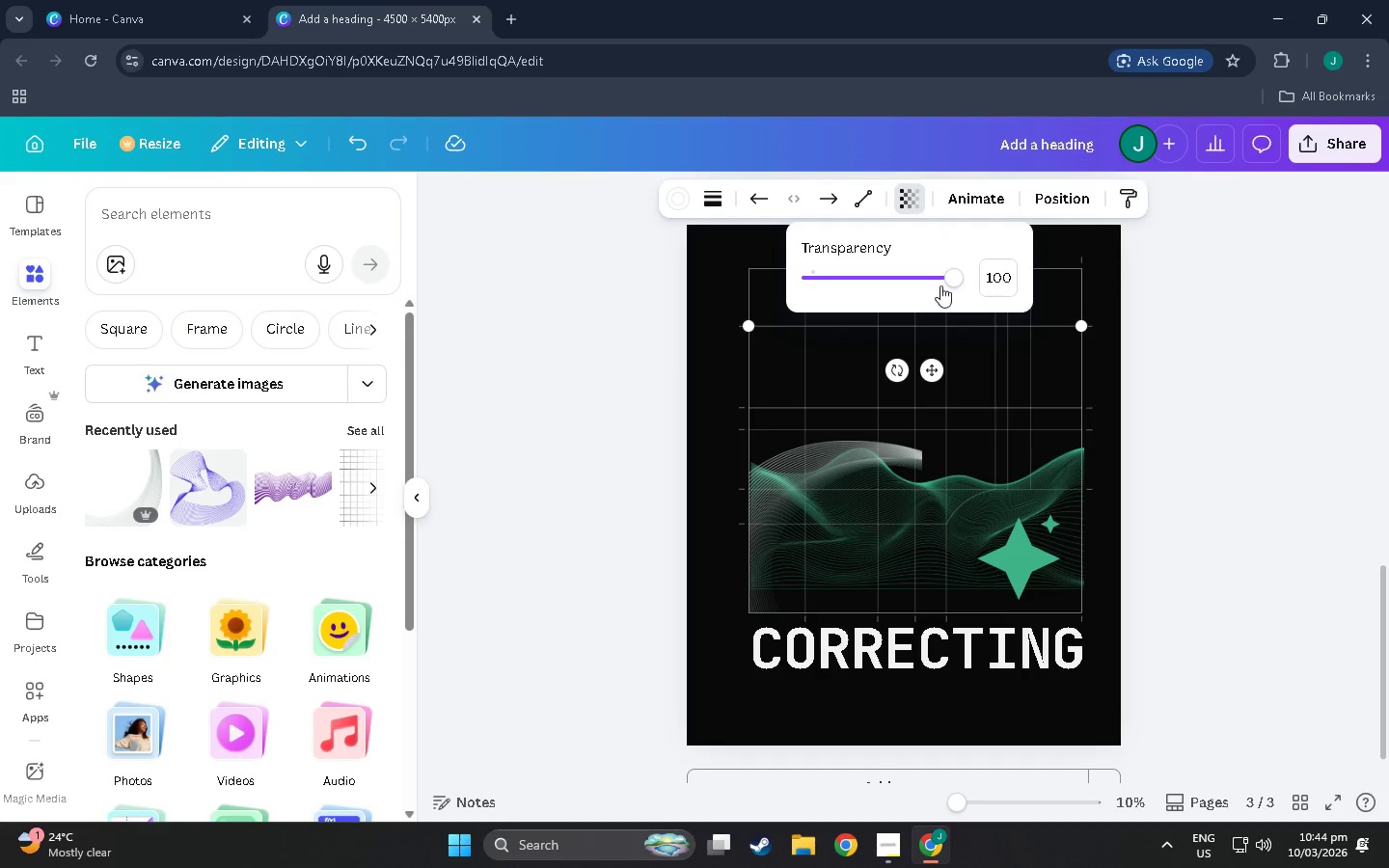 
left_click_drag(start_coordinate=[943, 282], to_coordinate=[883, 285])
 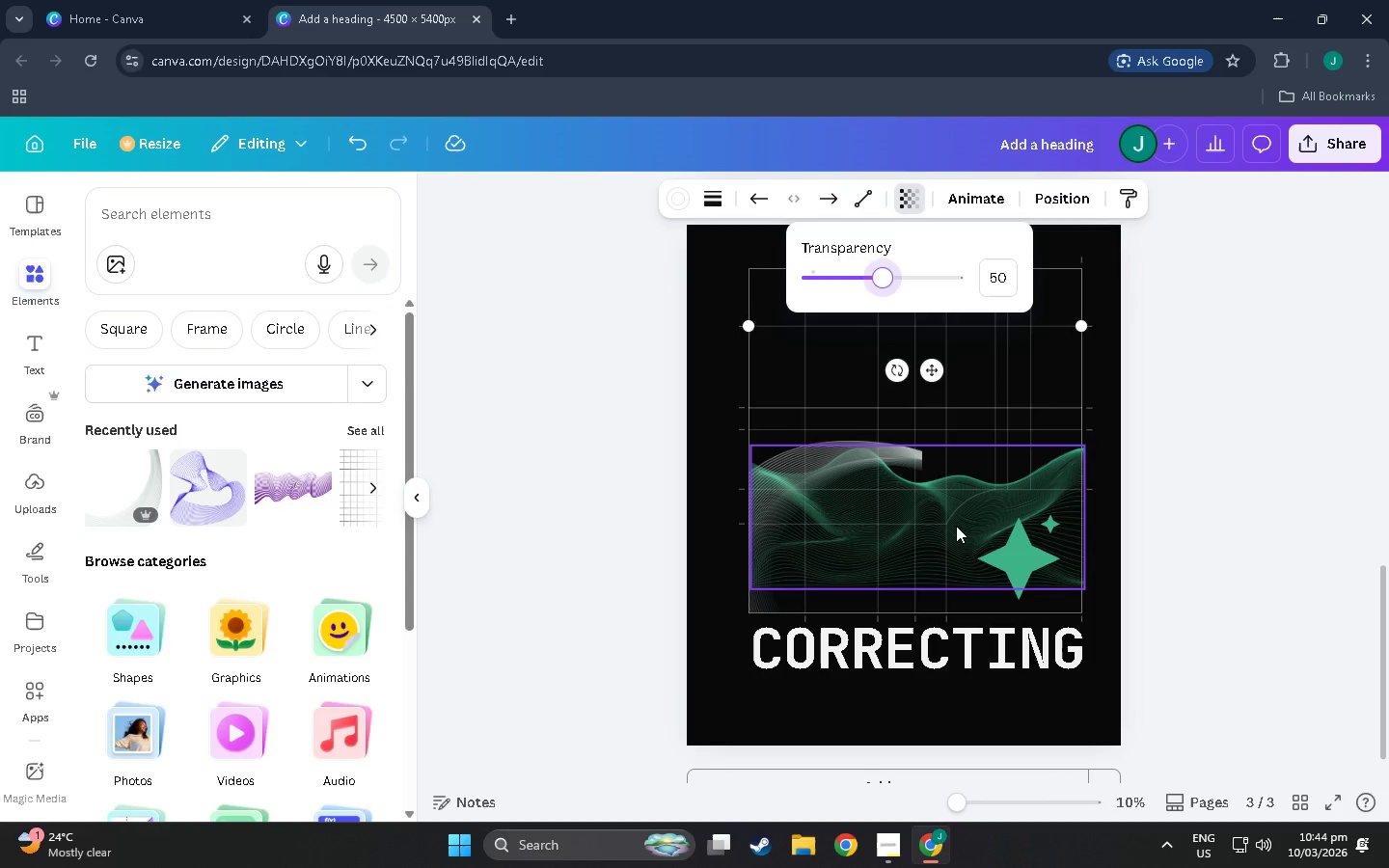 
left_click_drag(start_coordinate=[956, 526], to_coordinate=[953, 350])
 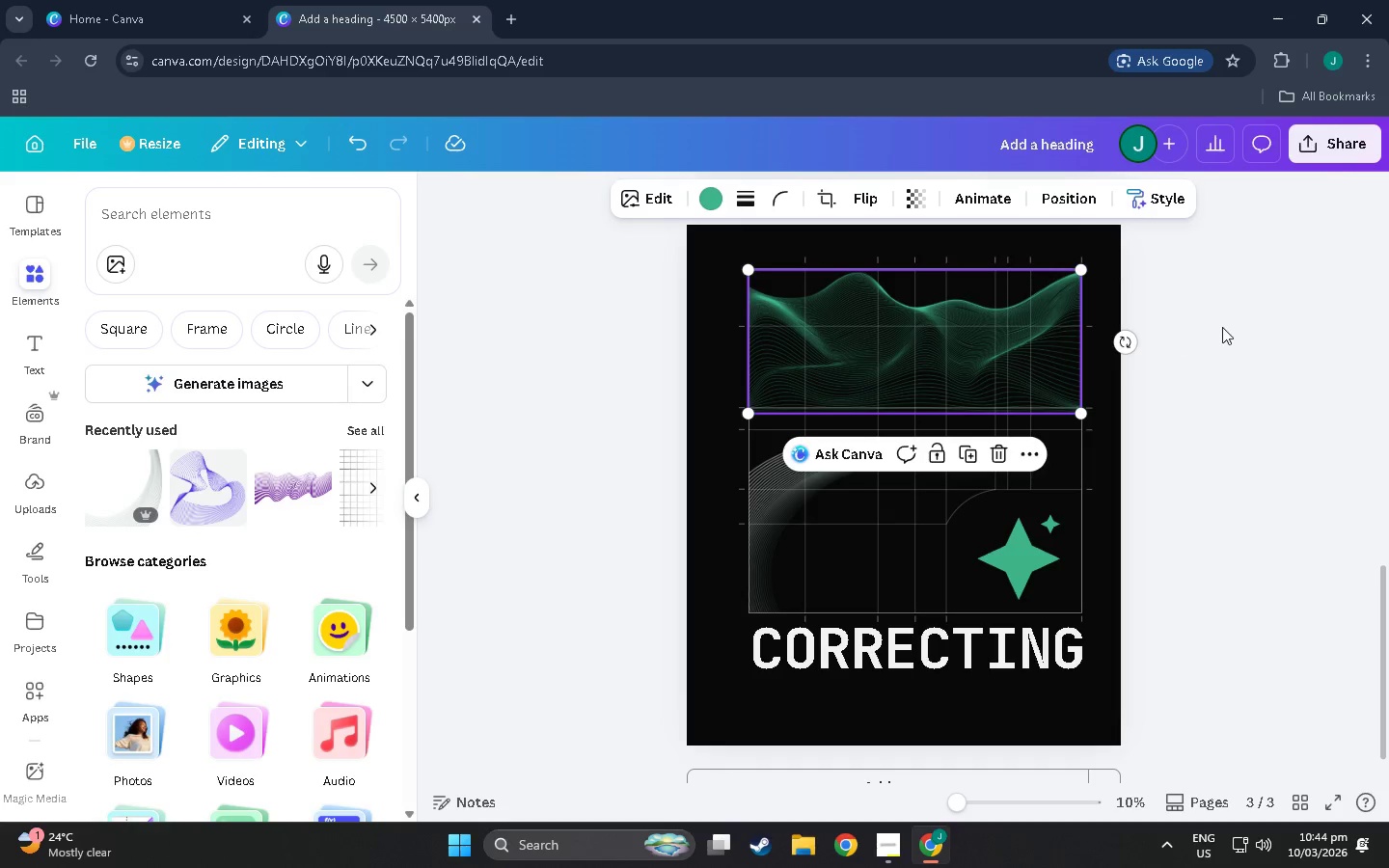 
left_click([1222, 326])
 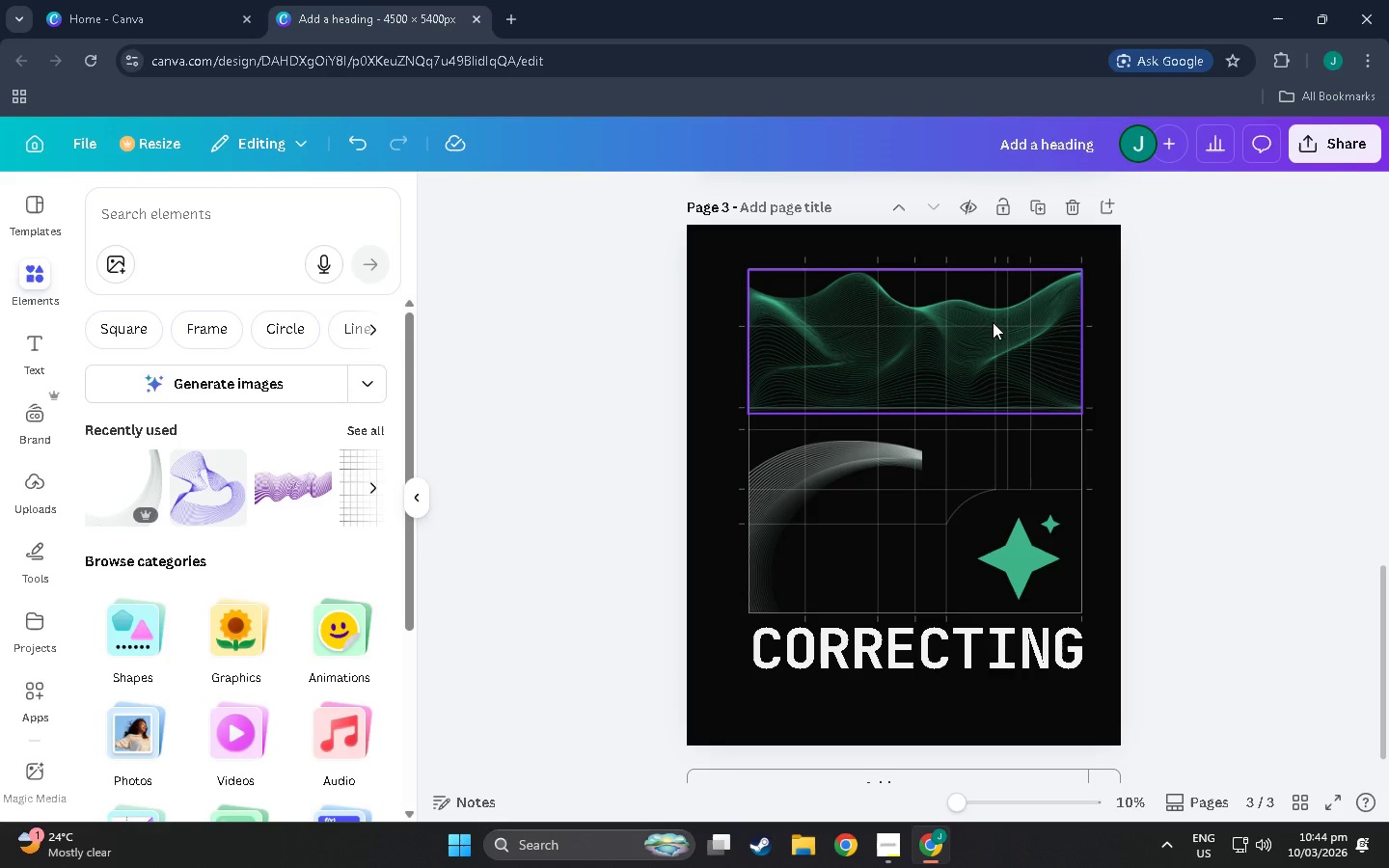 
left_click([1292, 367])
 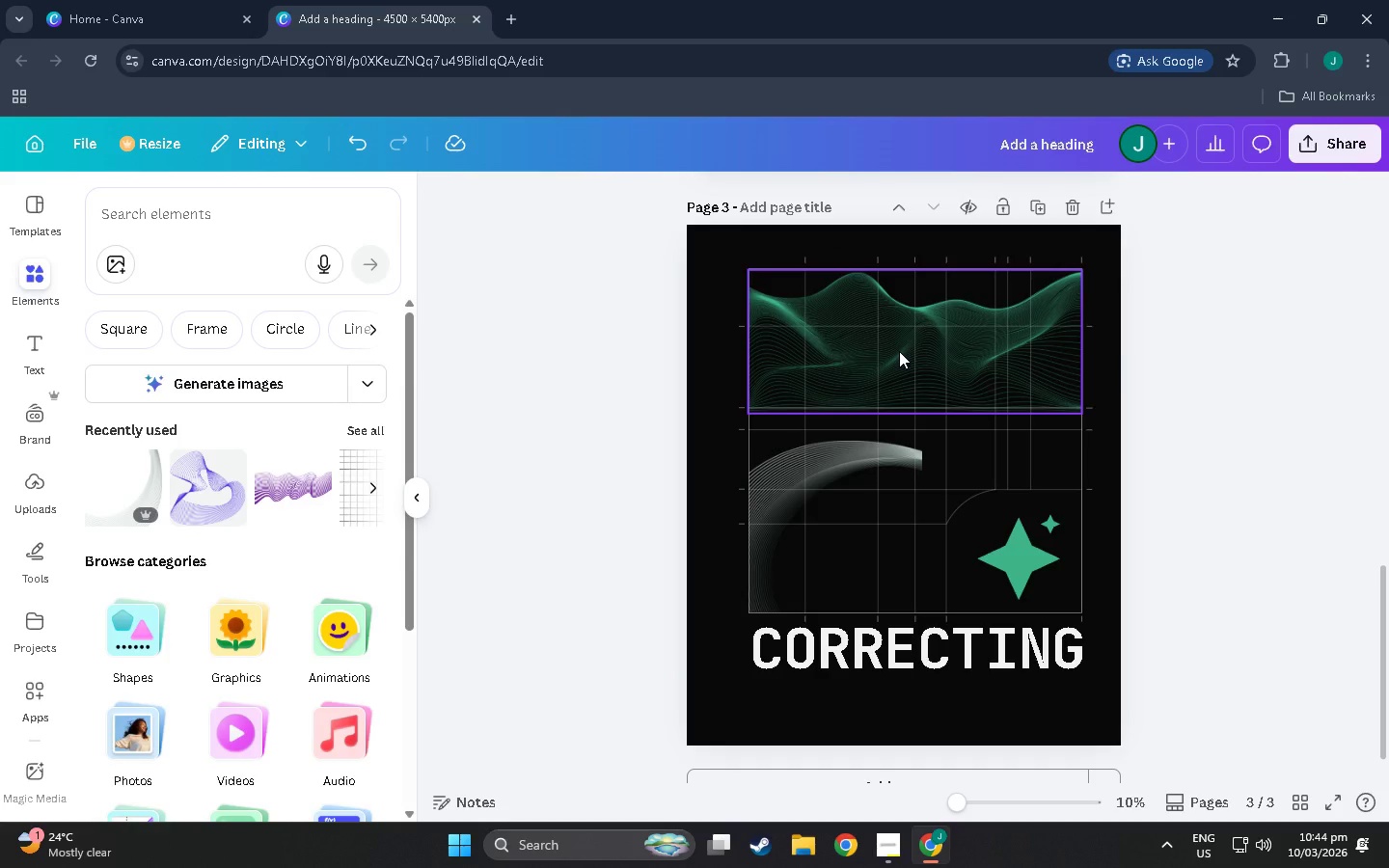 
left_click_drag(start_coordinate=[899, 351], to_coordinate=[900, 345])
 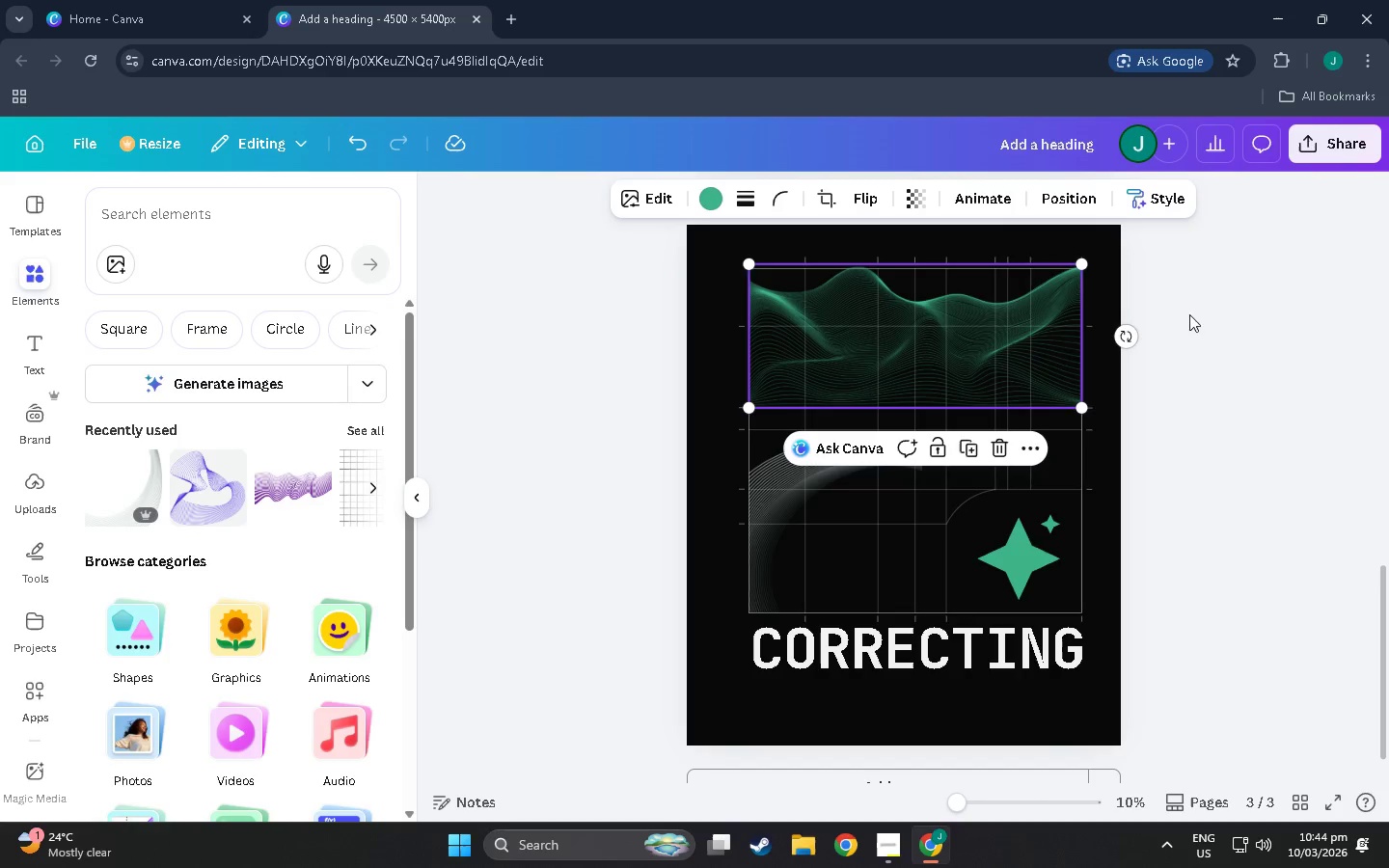 
left_click([1218, 312])
 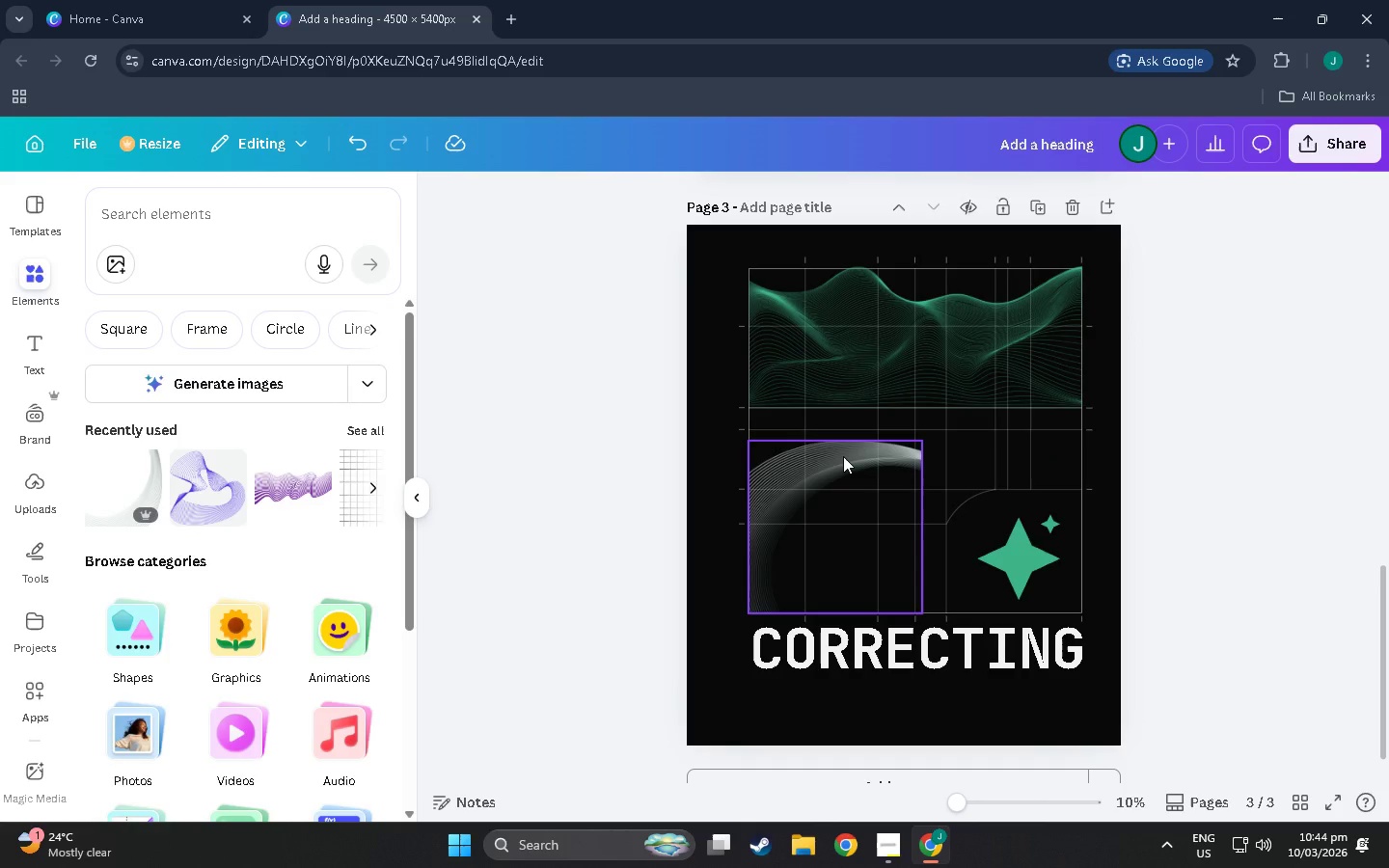 
scroll: coordinate [1073, 508], scroll_direction: down, amount: 4.0
 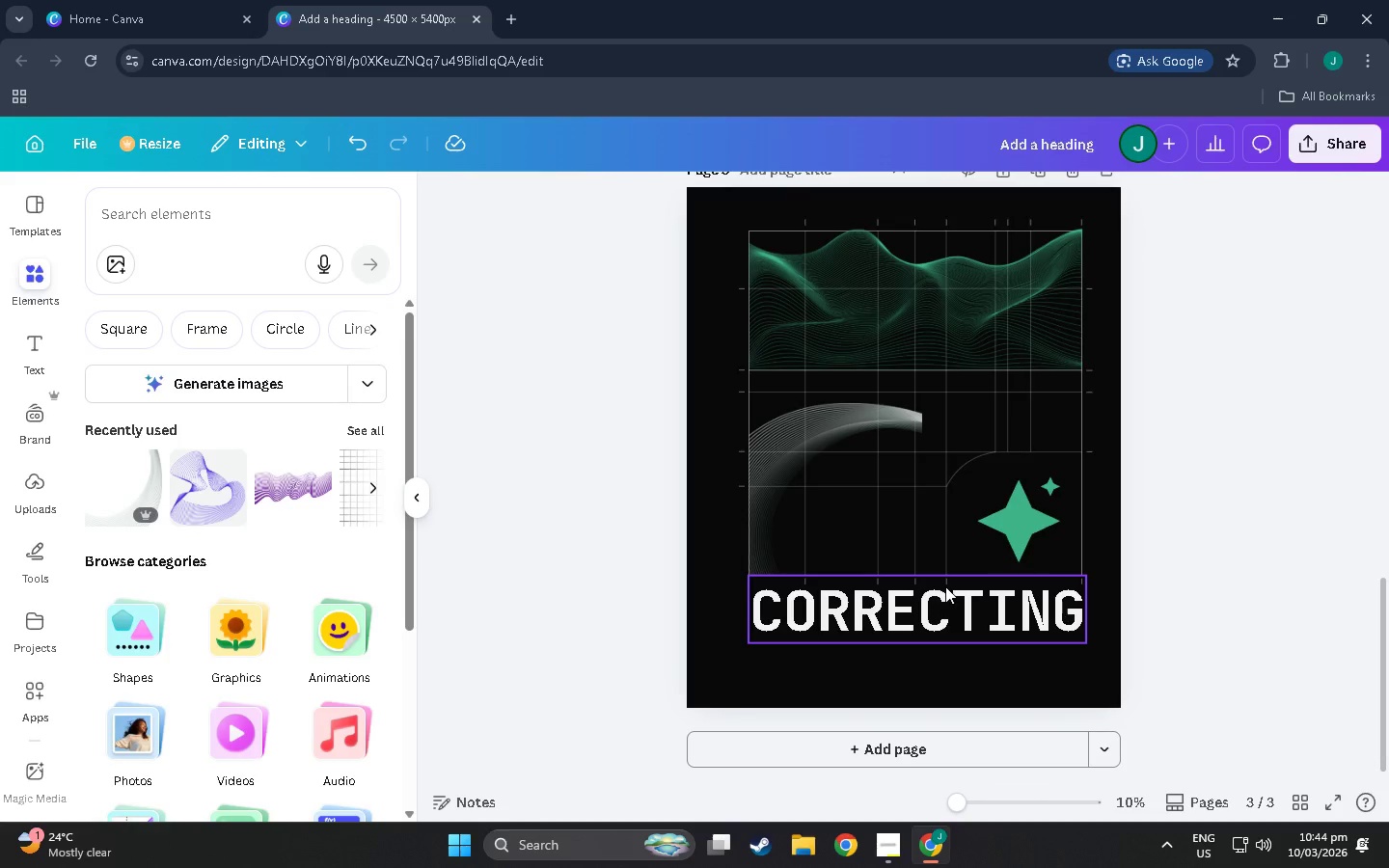 
left_click([944, 606])
 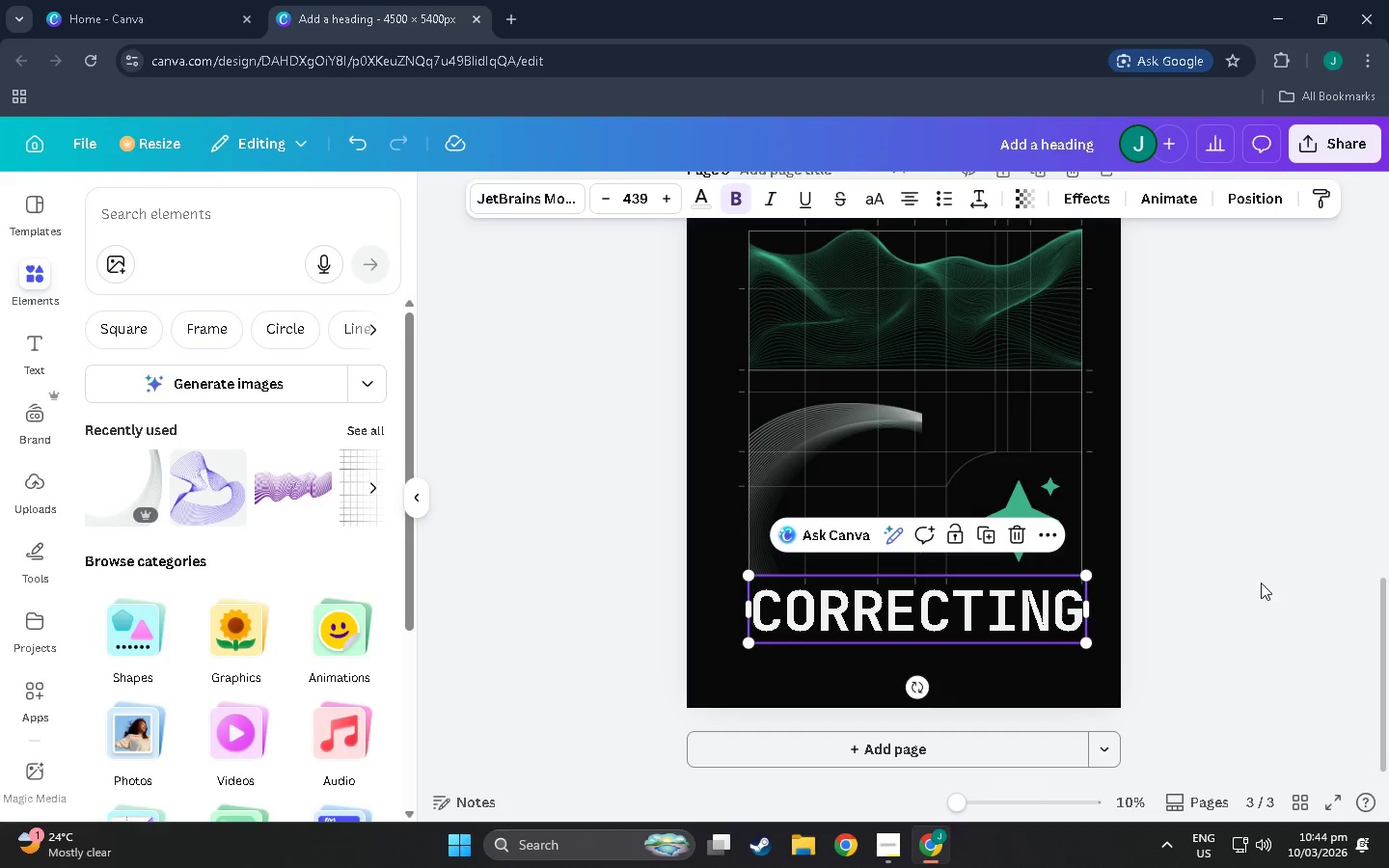 
left_click([1225, 572])
 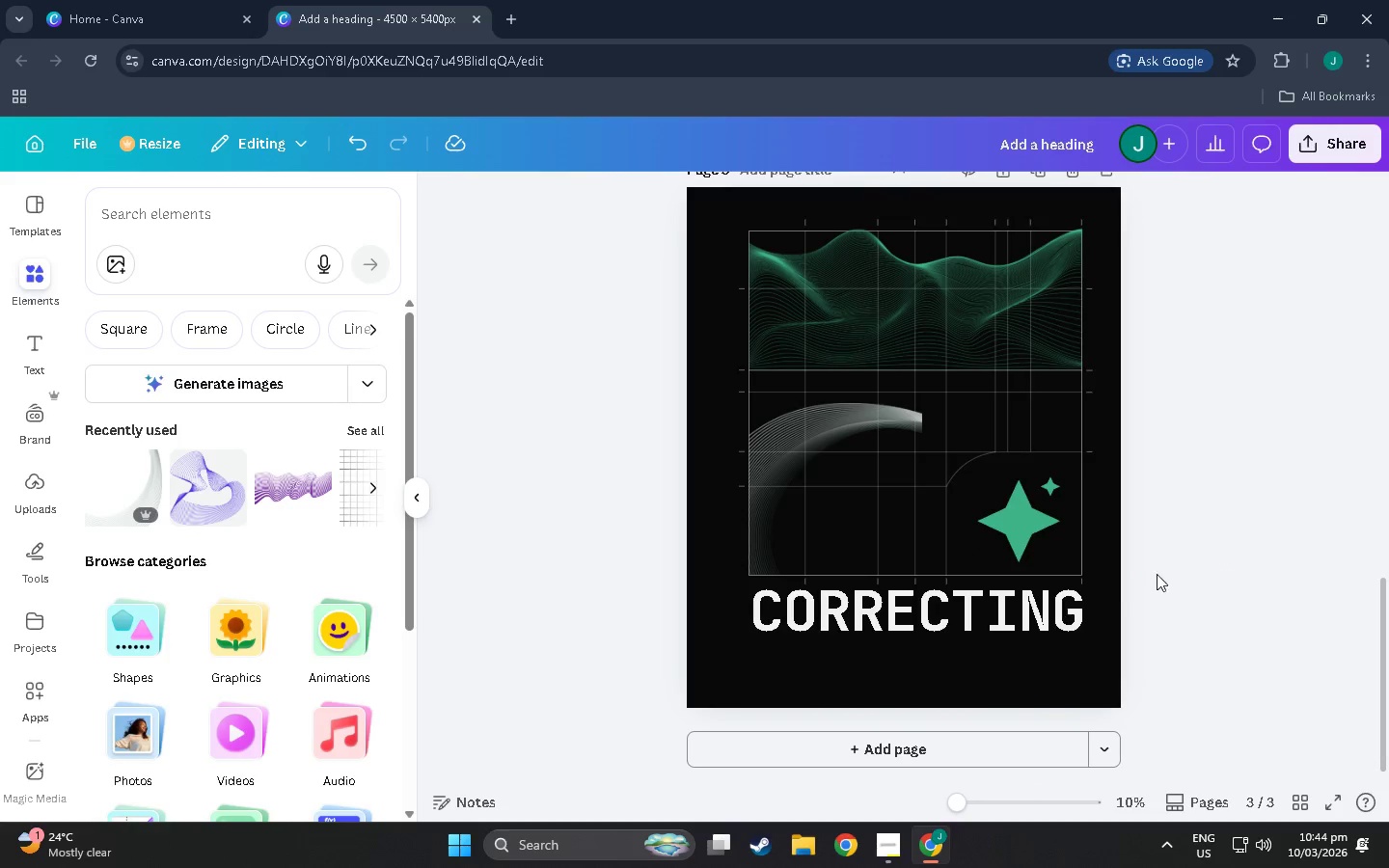 
scroll: coordinate [1083, 607], scroll_direction: up, amount: 5.0
 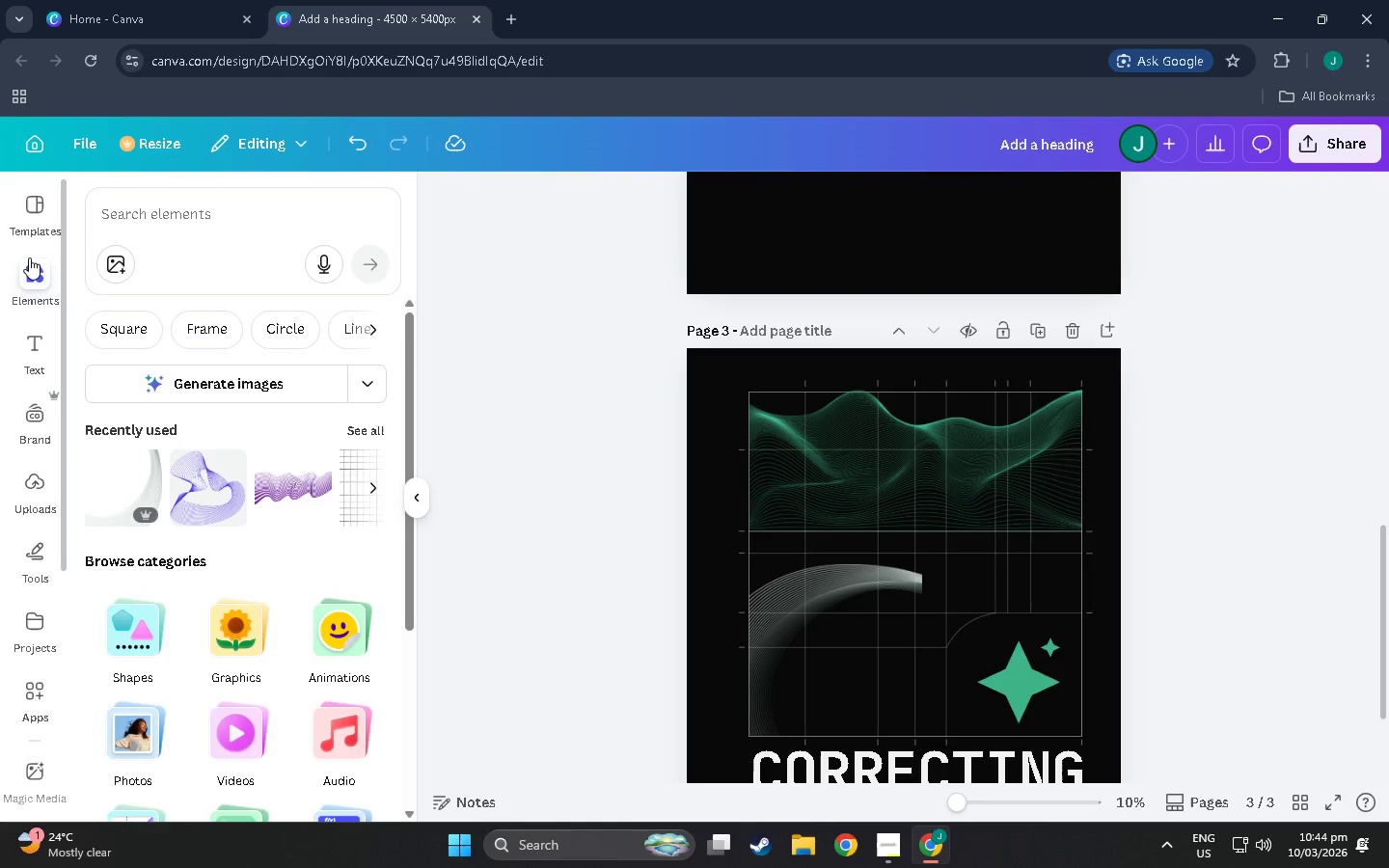 
left_click([257, 200])
 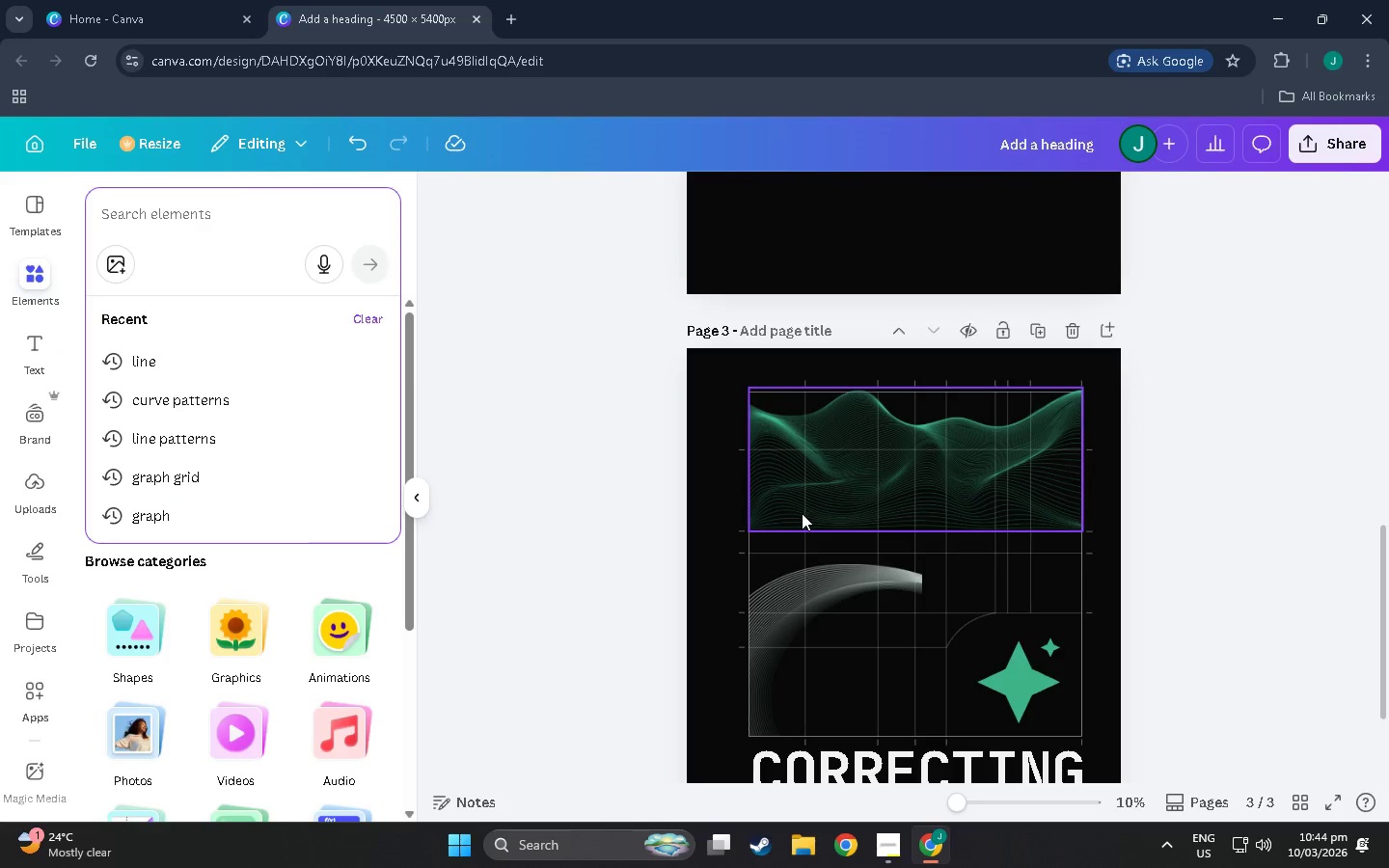 
left_click([826, 482])
 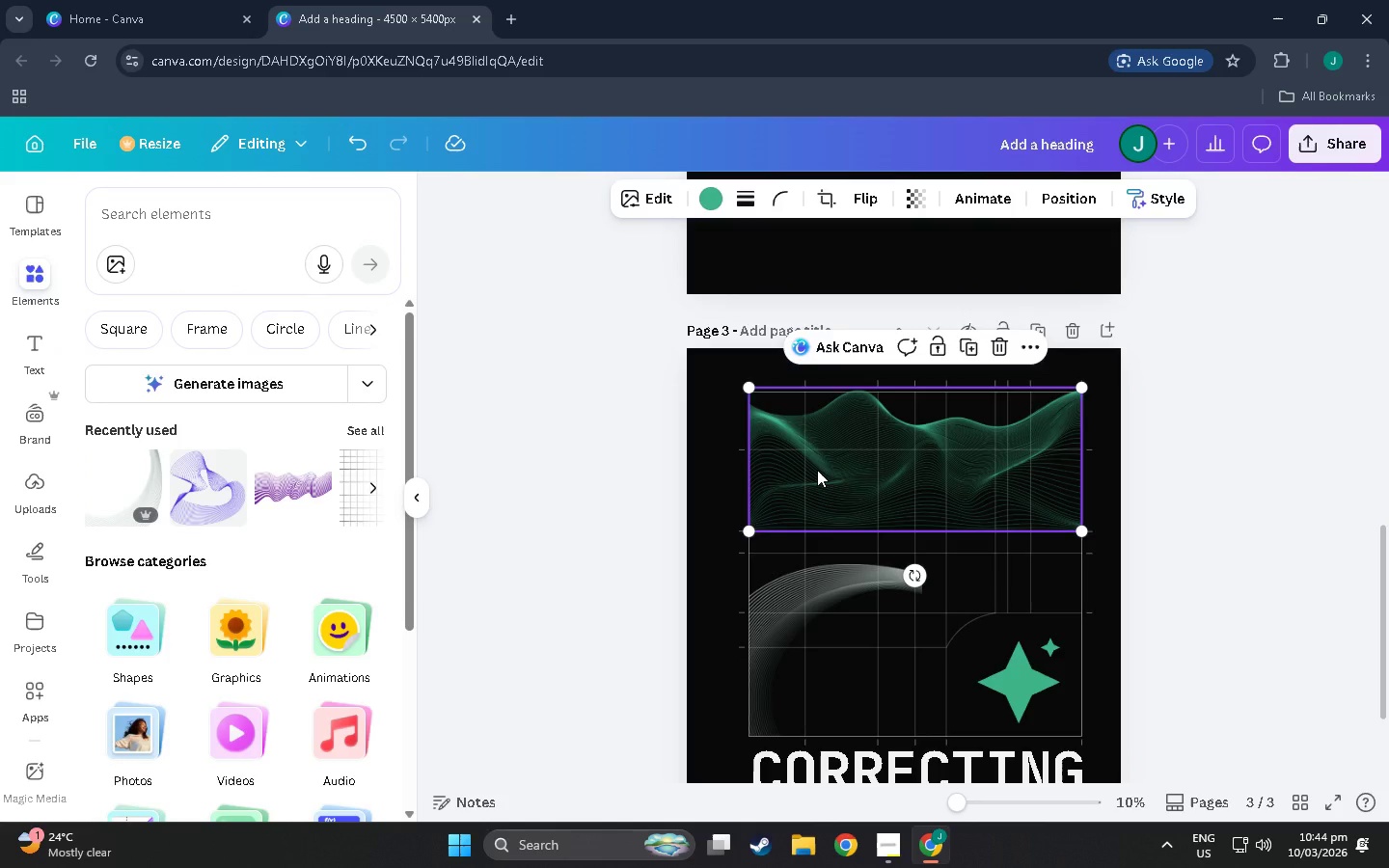 
right_click([817, 470])
 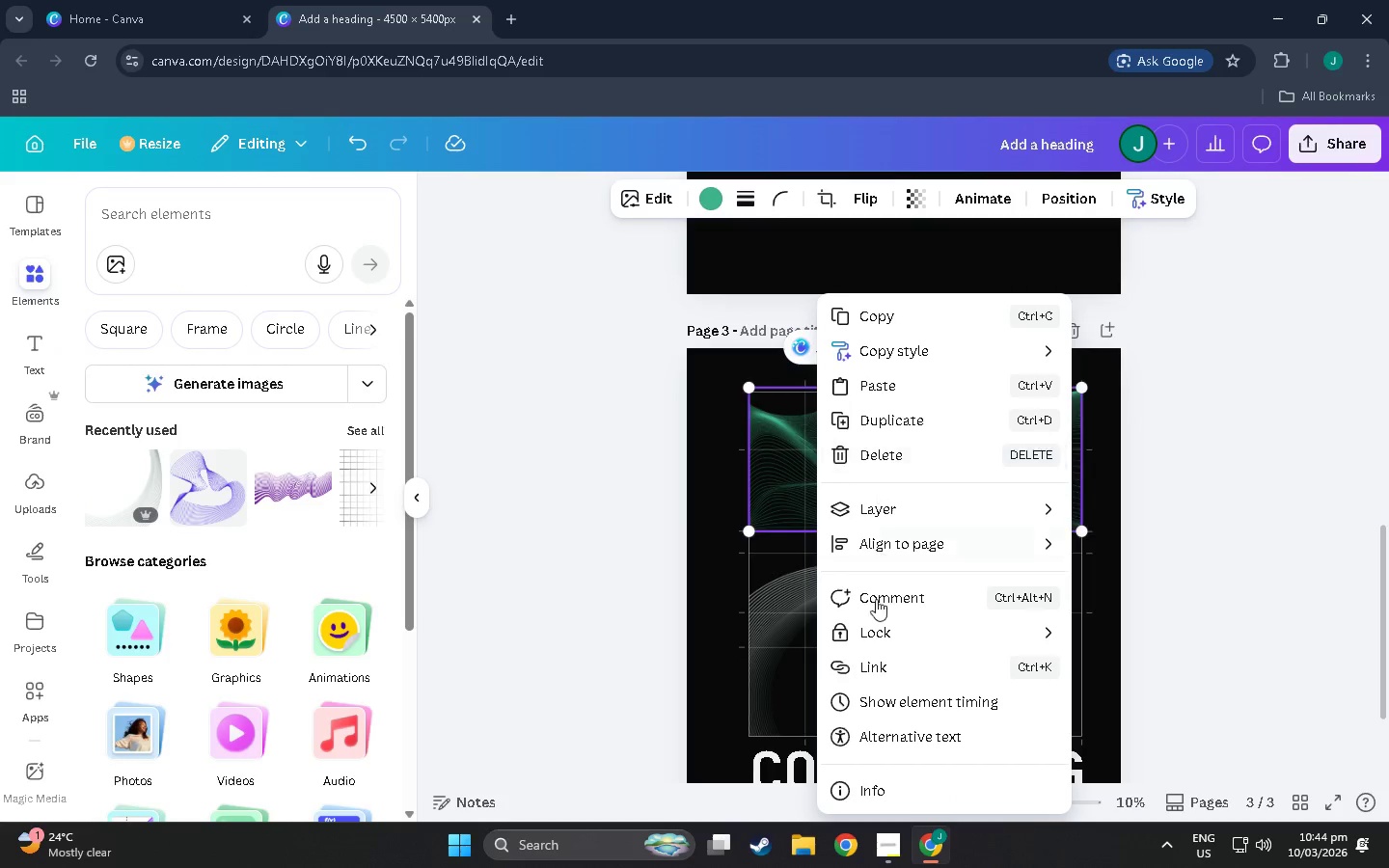 
left_click([903, 800])
 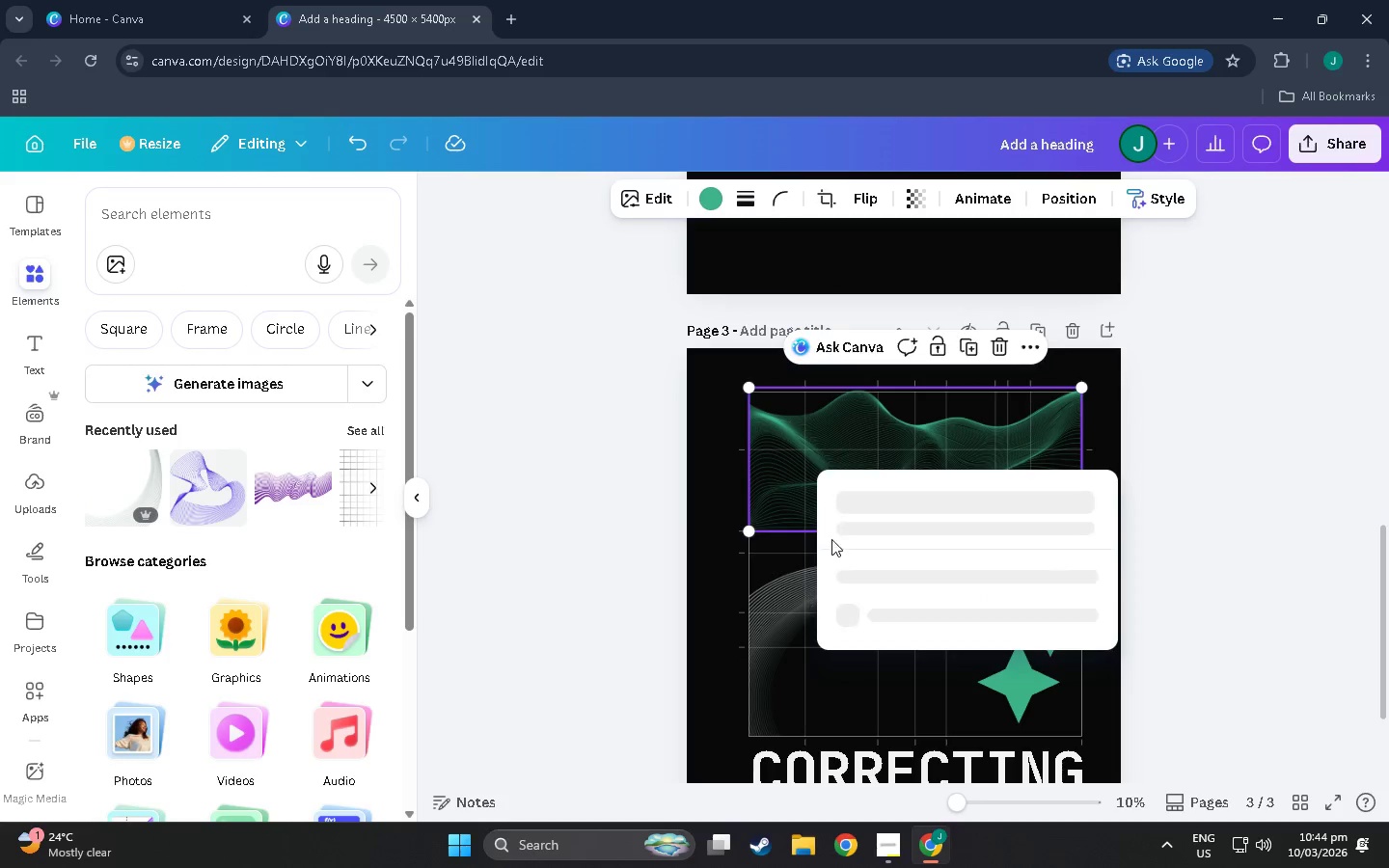 
mouse_move([885, 500])
 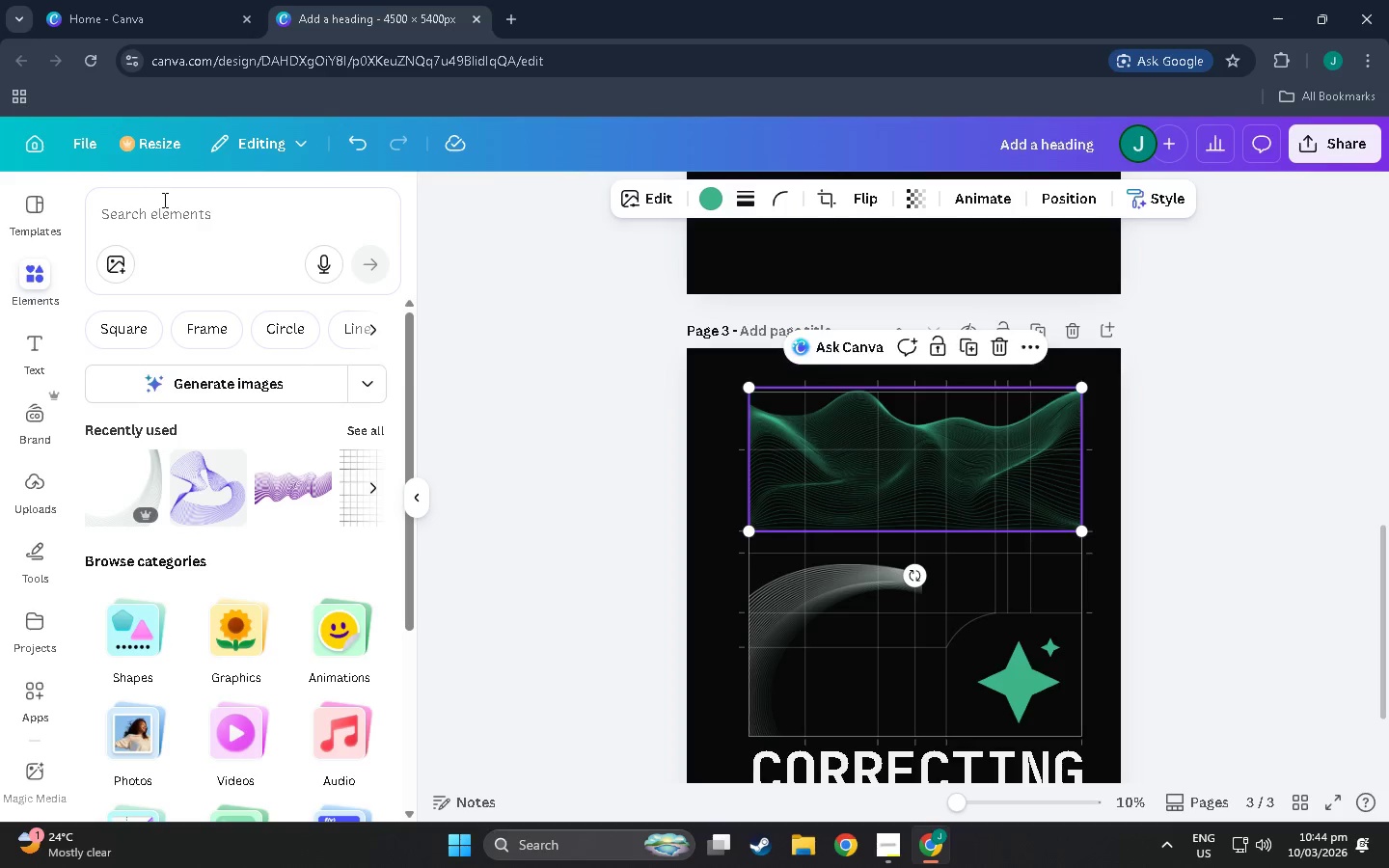 
double_click([181, 211])
 